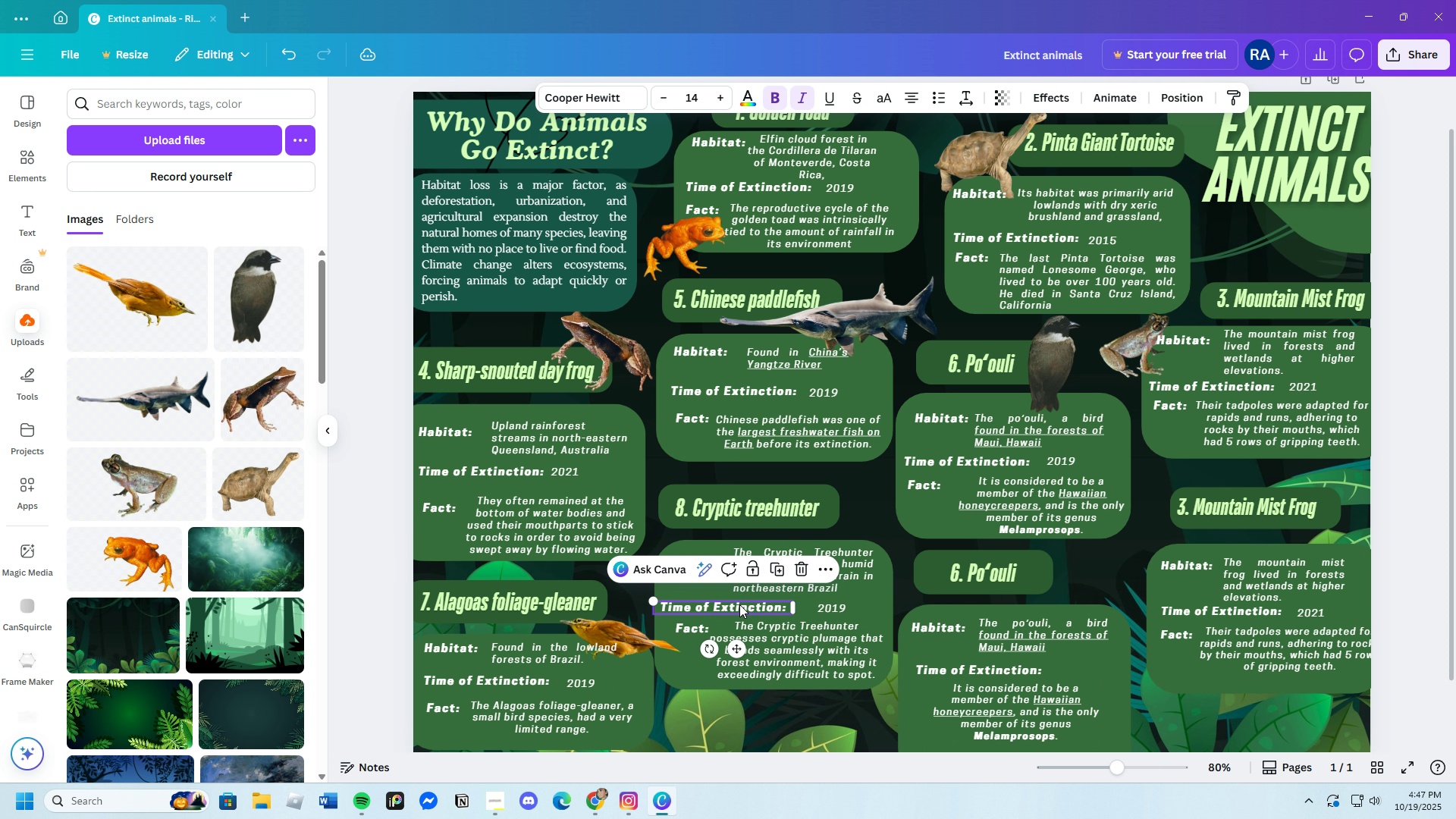 
left_click_drag(start_coordinate=[739, 604], to_coordinate=[744, 604])
 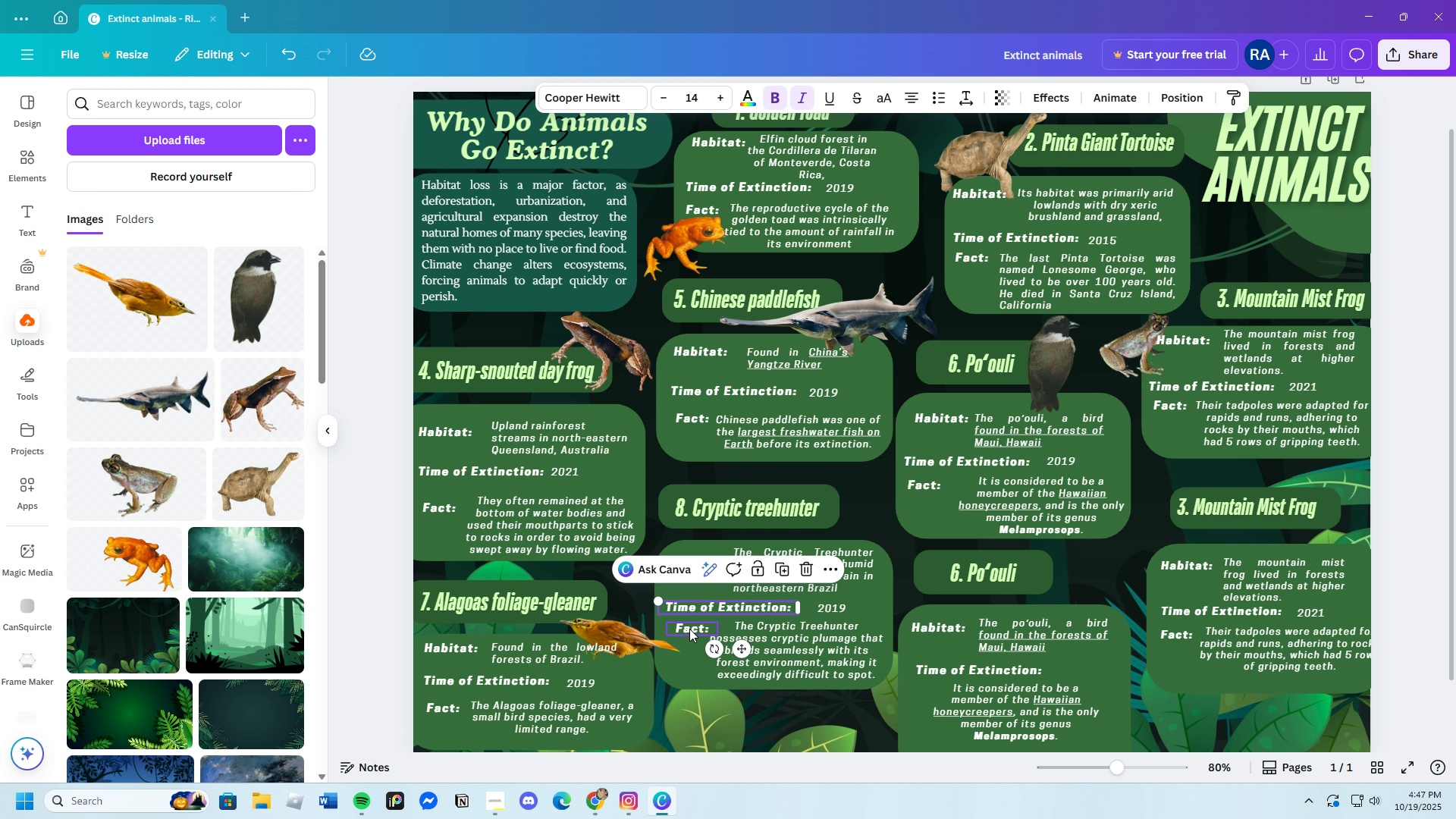 
left_click_drag(start_coordinate=[689, 629], to_coordinate=[686, 629])
 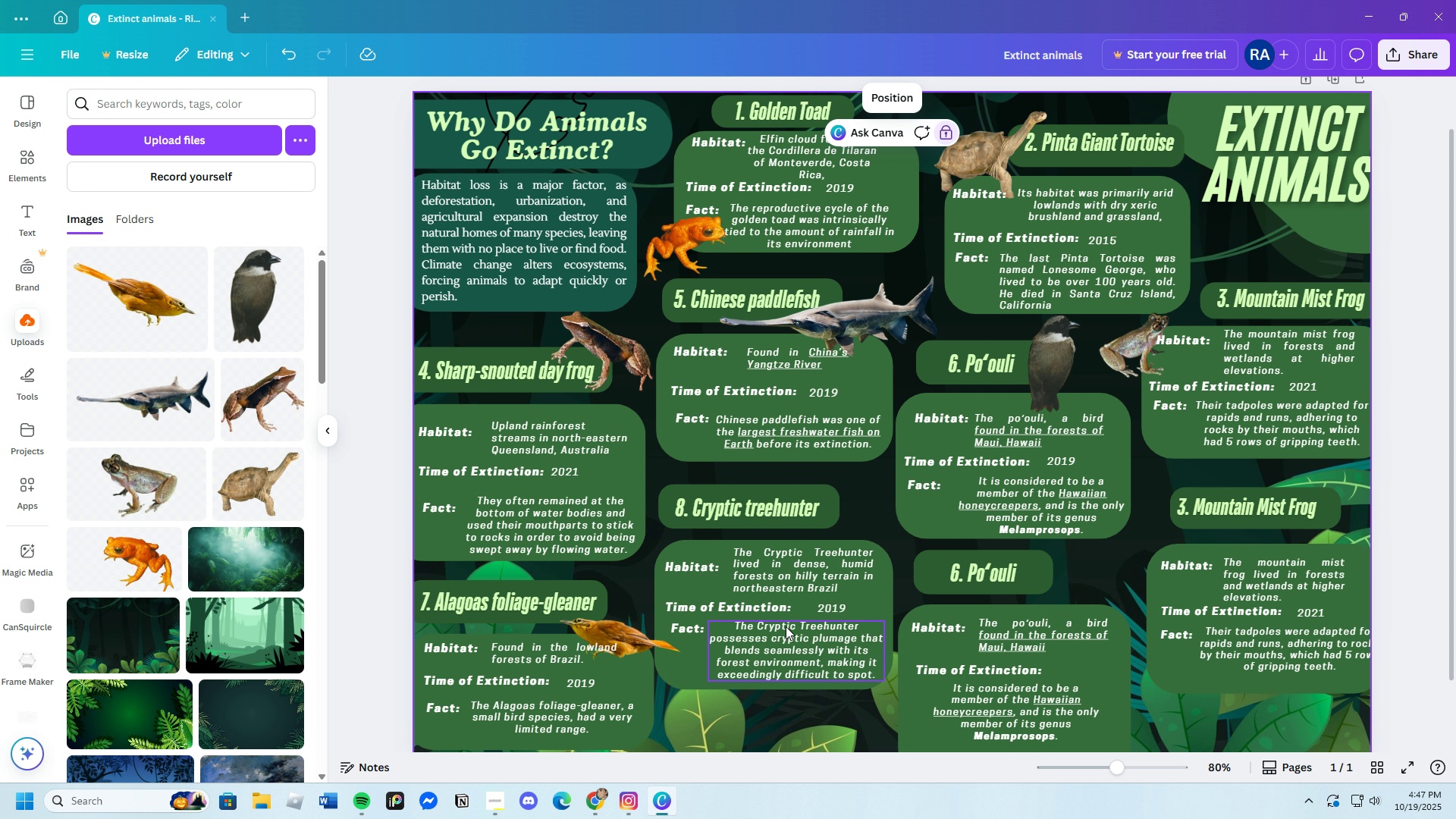 
left_click([786, 626])
 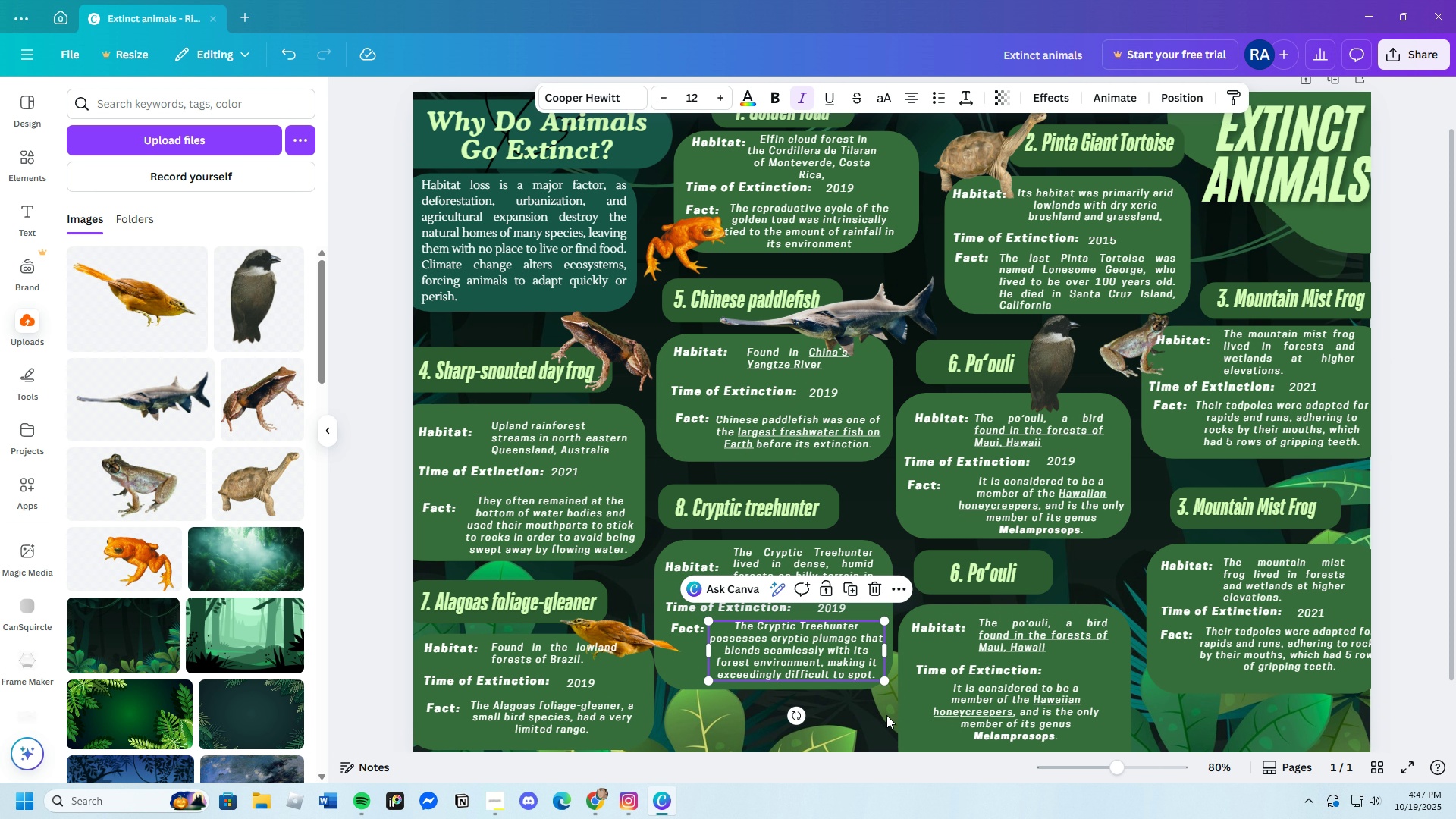 
left_click([836, 752])
 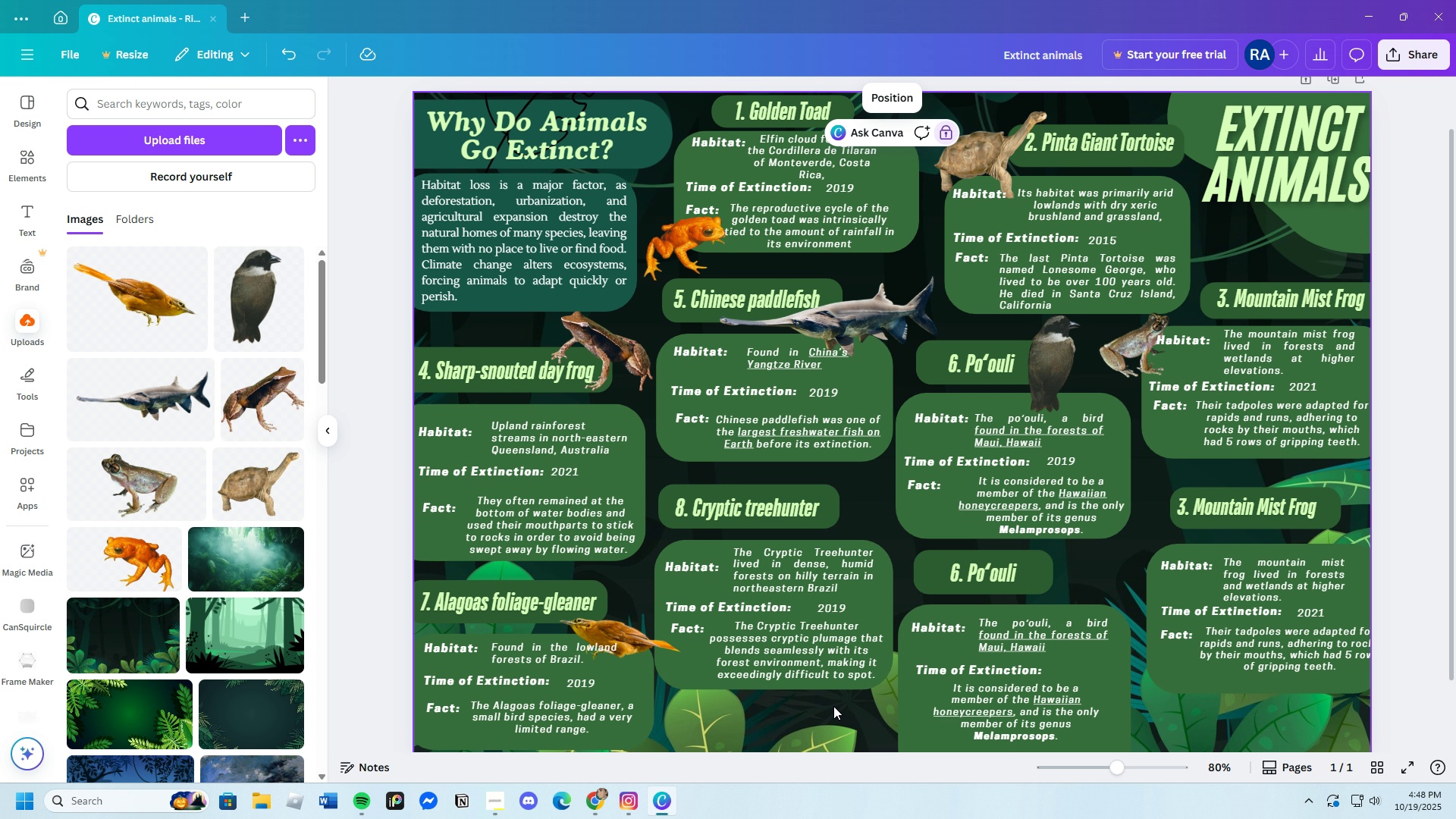 
wait(5.42)
 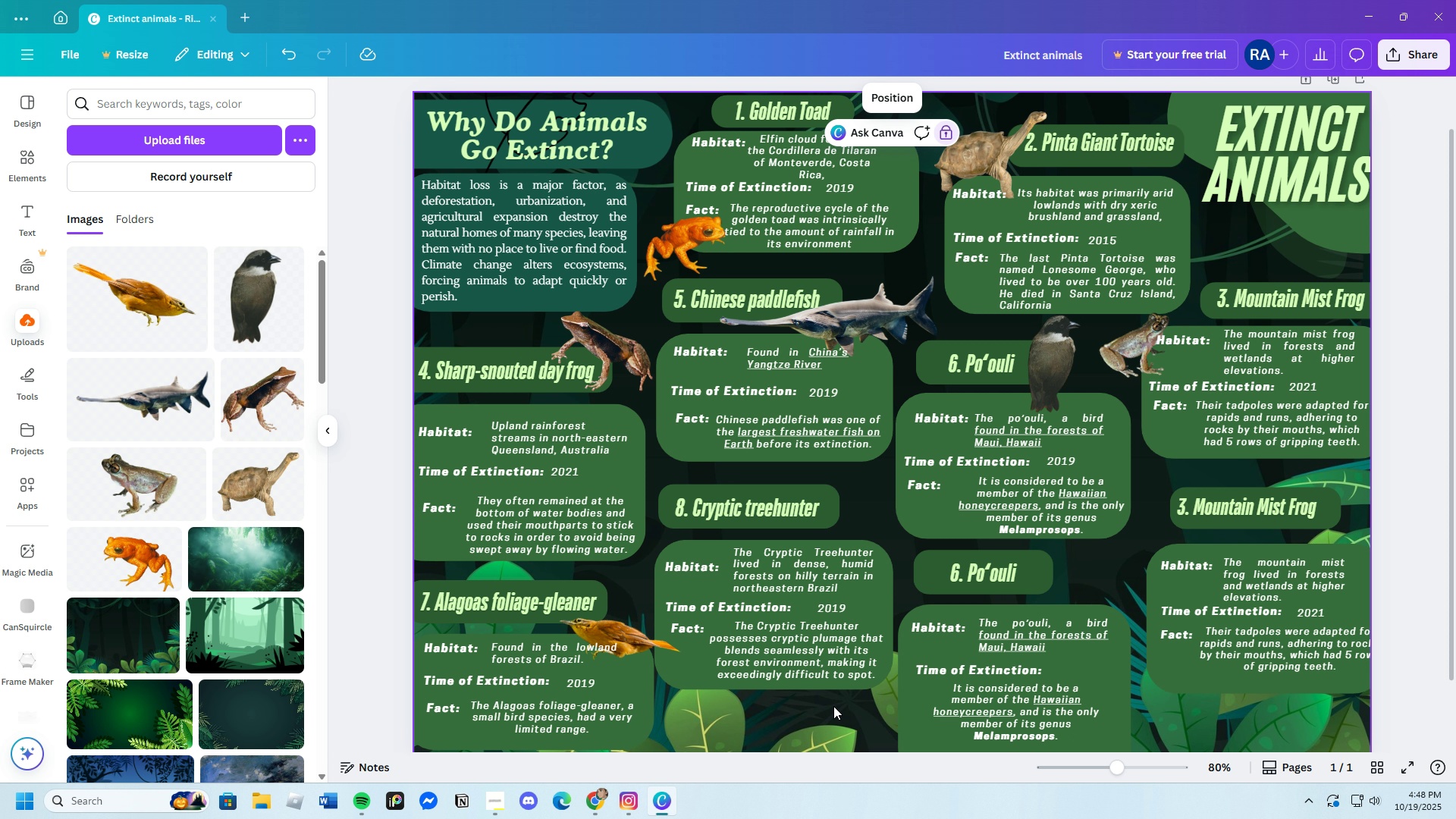 
left_click([788, 554])
 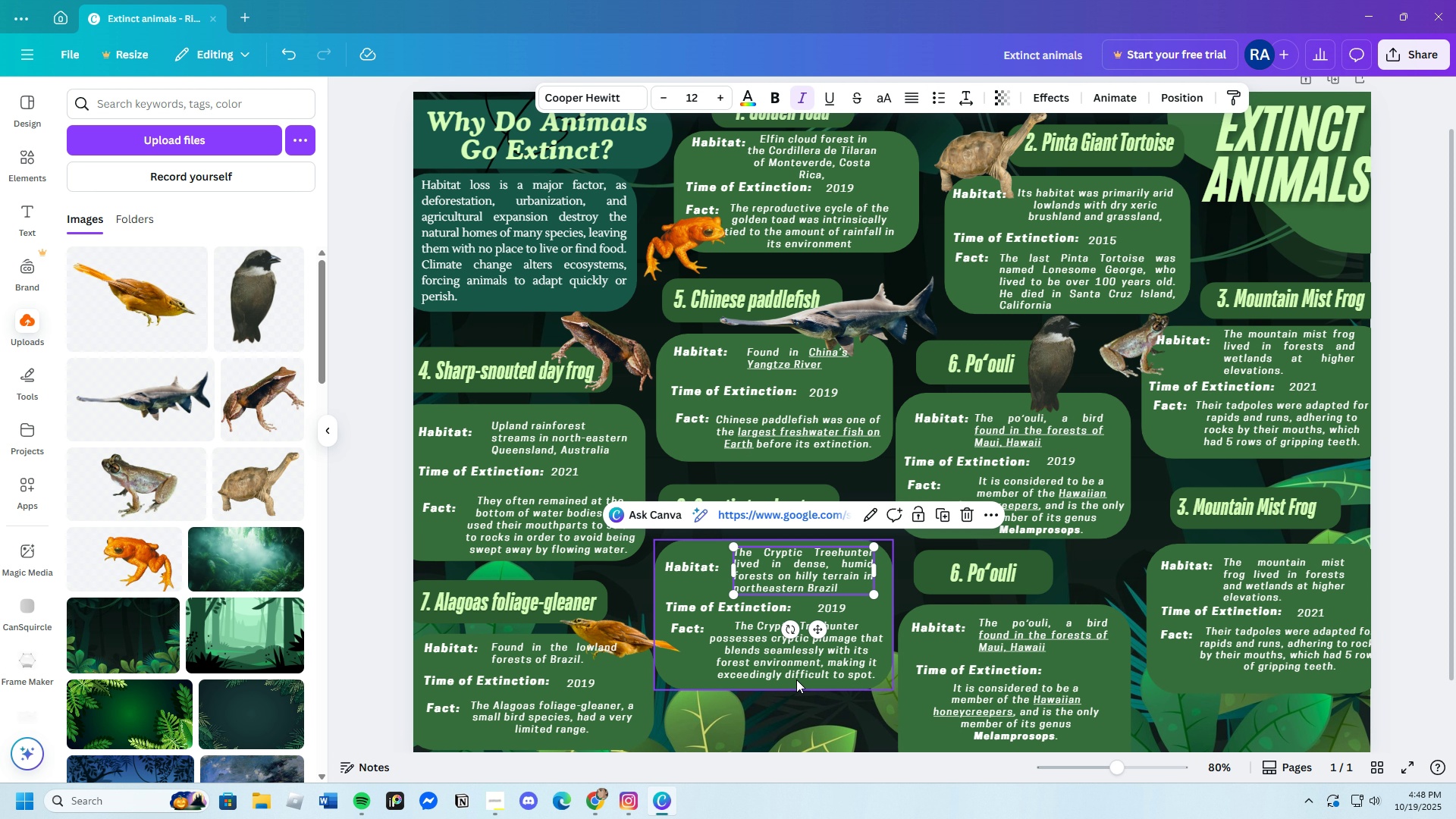 
left_click([796, 674])
 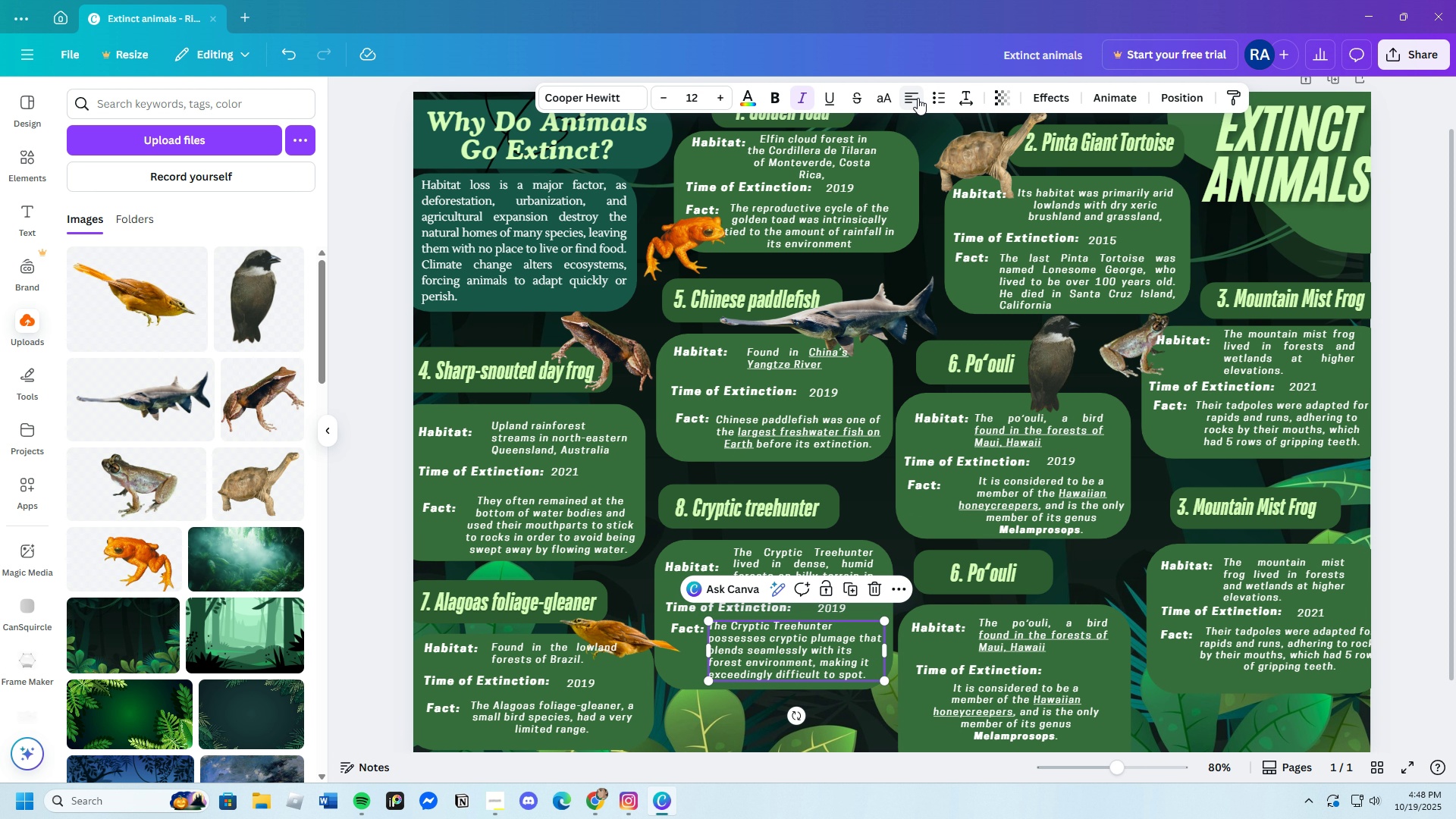 
left_click([918, 98])
 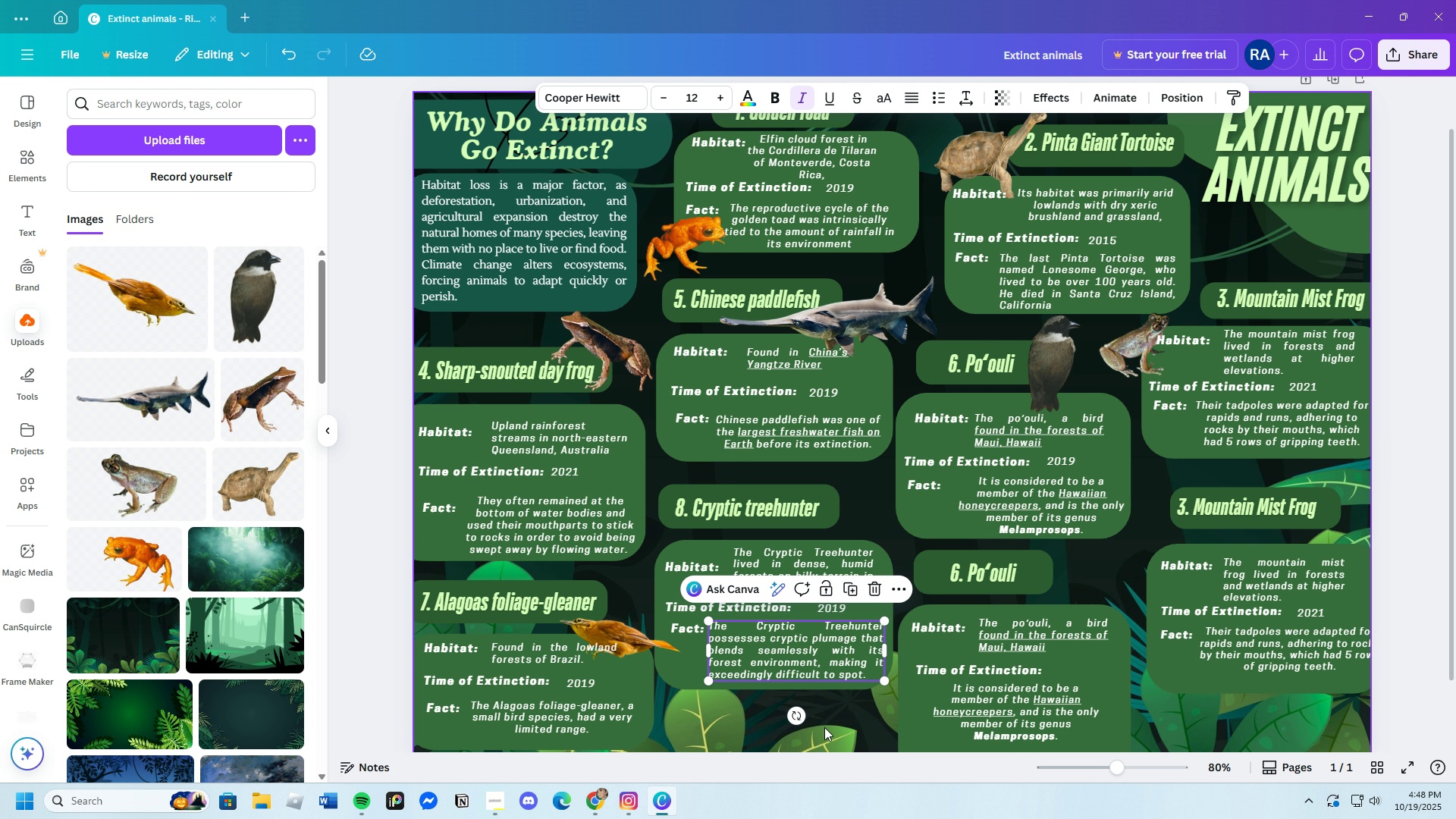 
left_click([820, 733])
 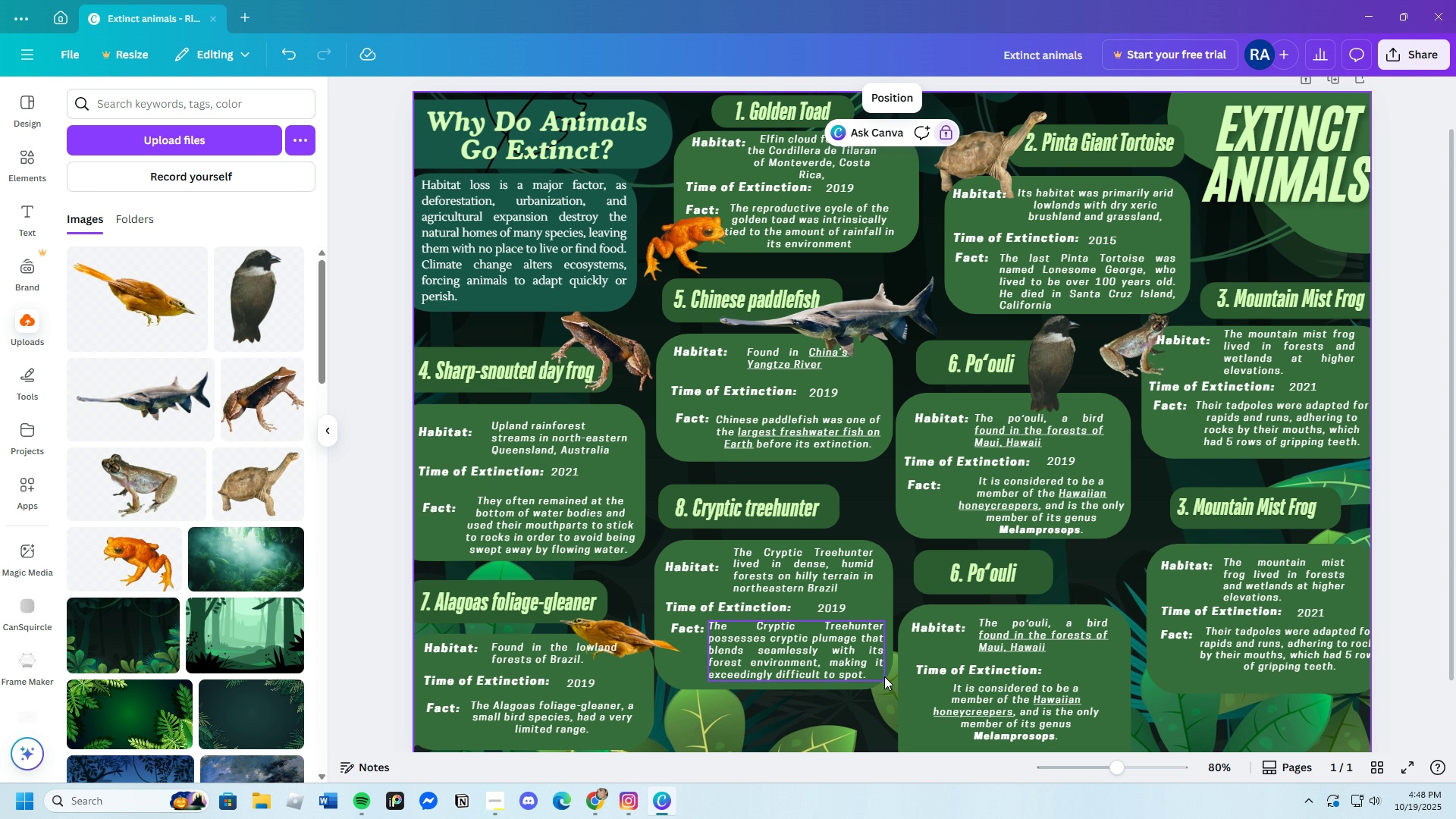 
wait(13.03)
 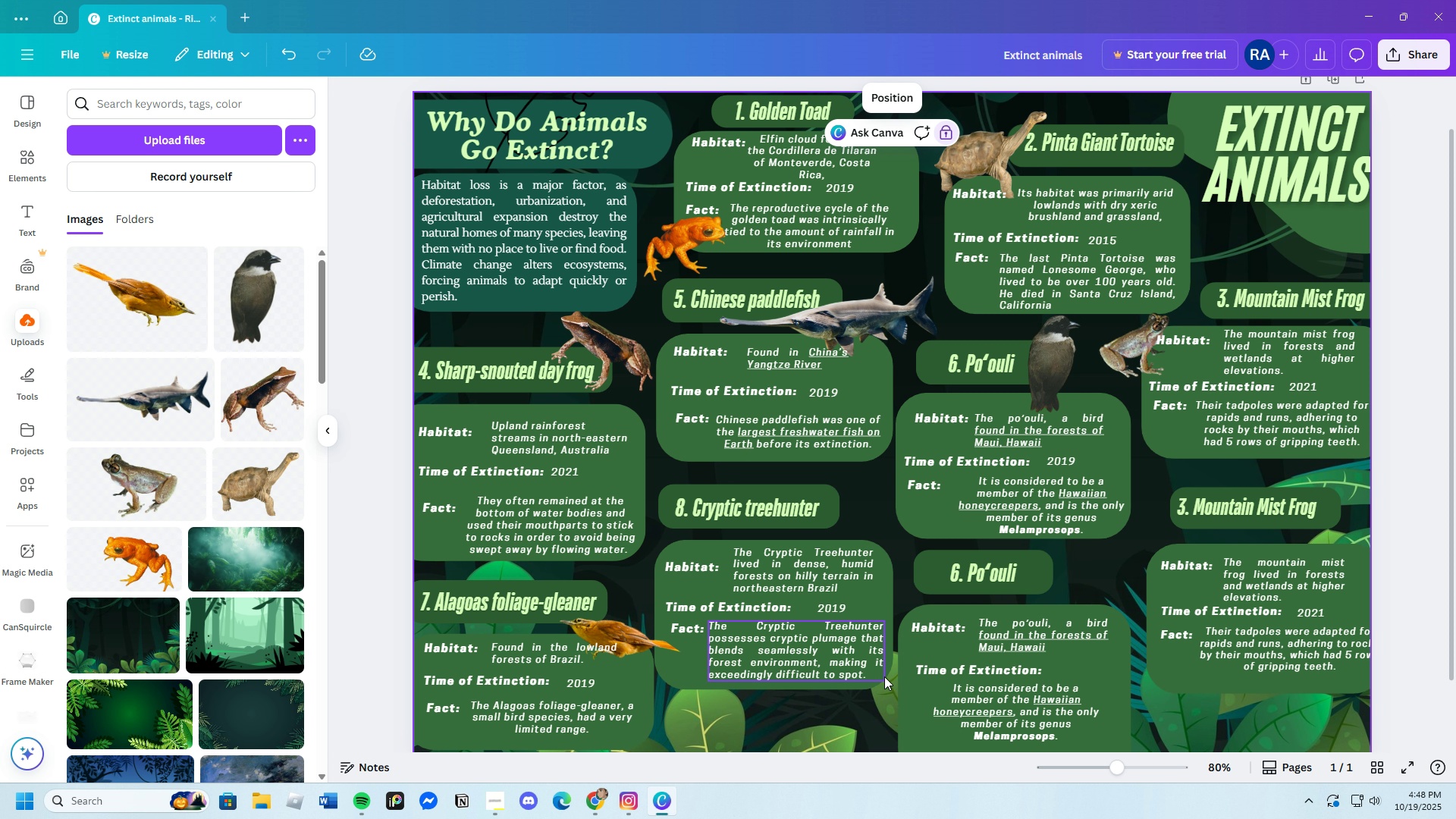 
left_click([73, 49])
 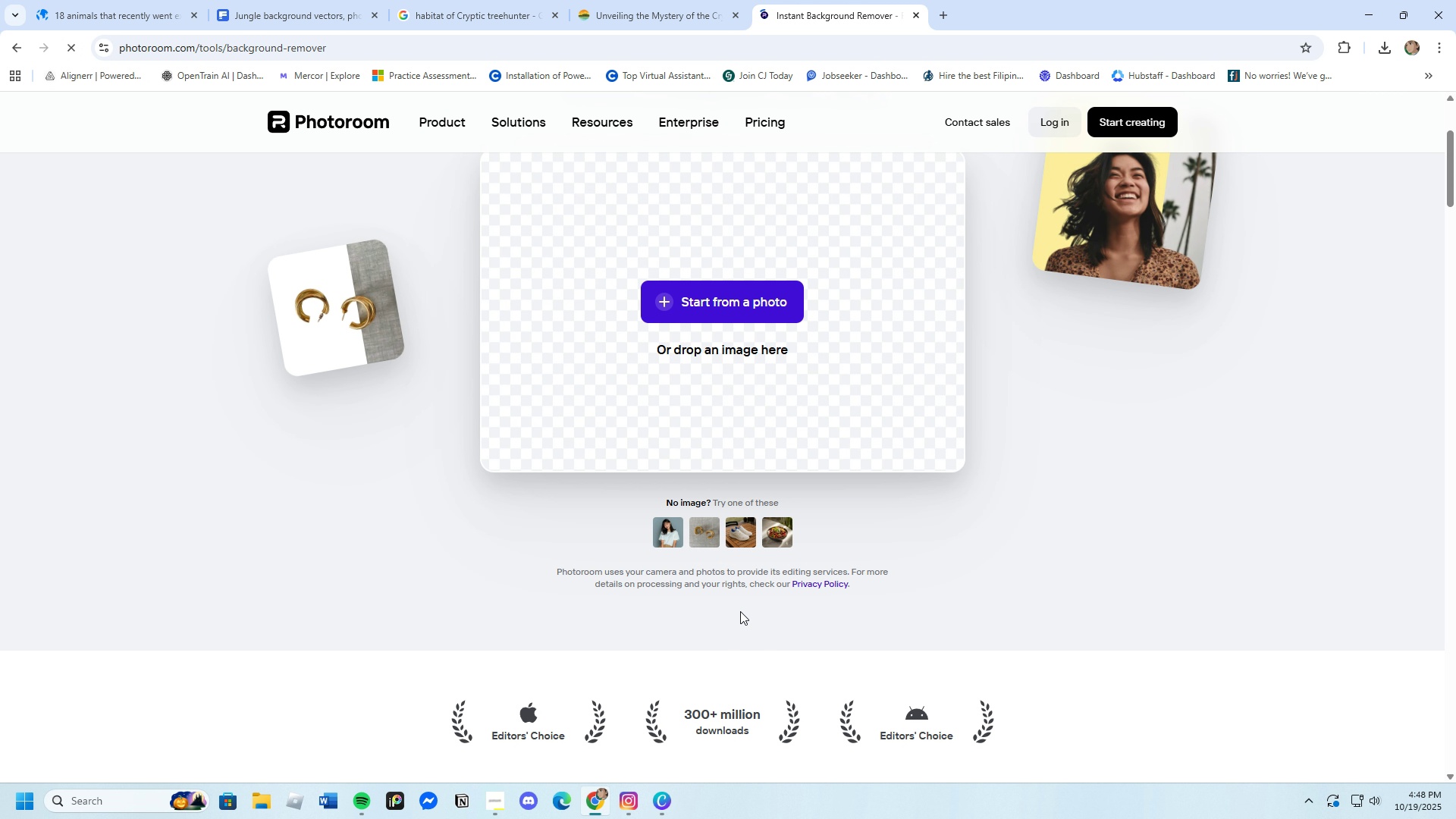 
left_click([684, 306])
 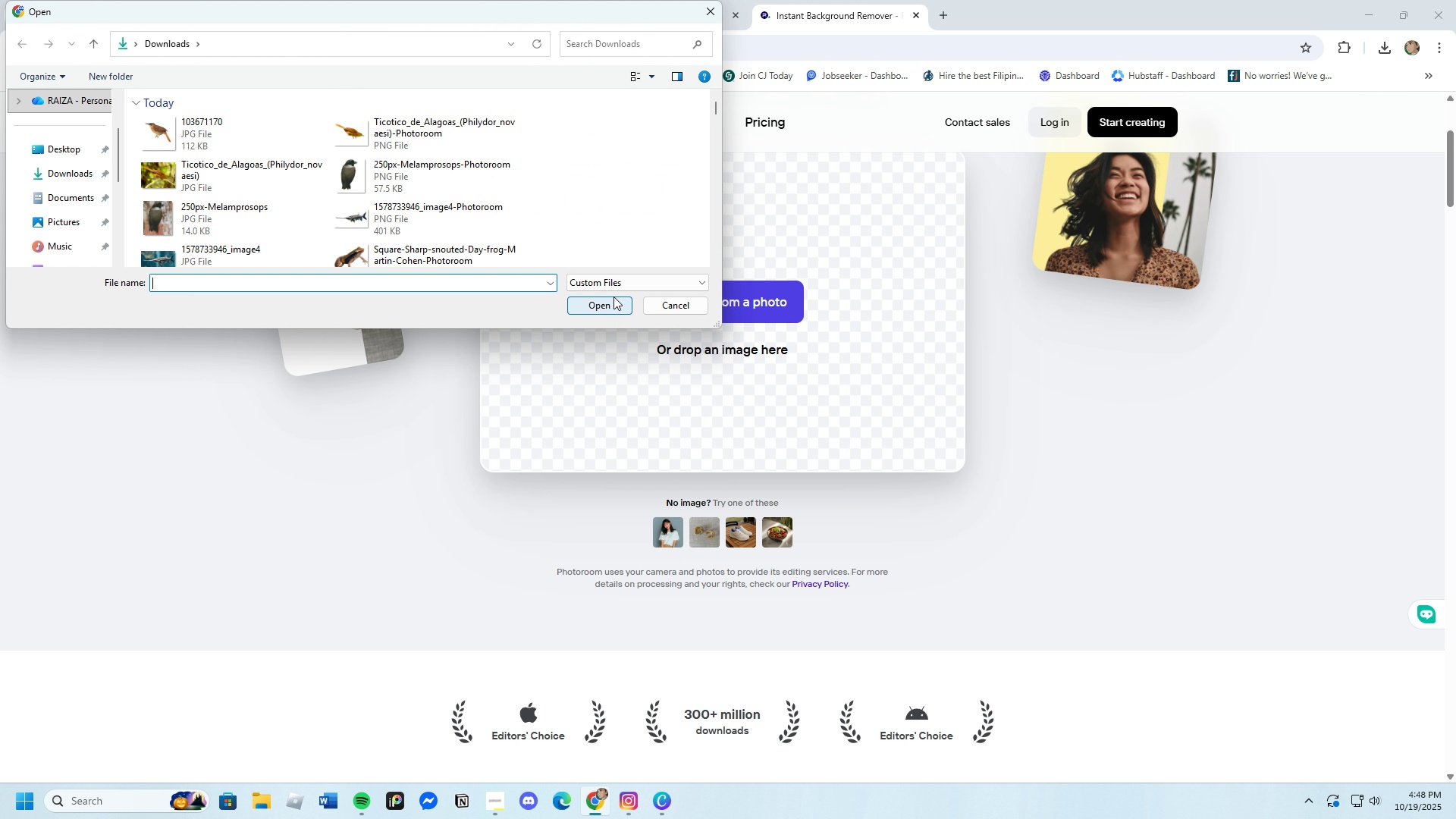 
left_click([278, 128])
 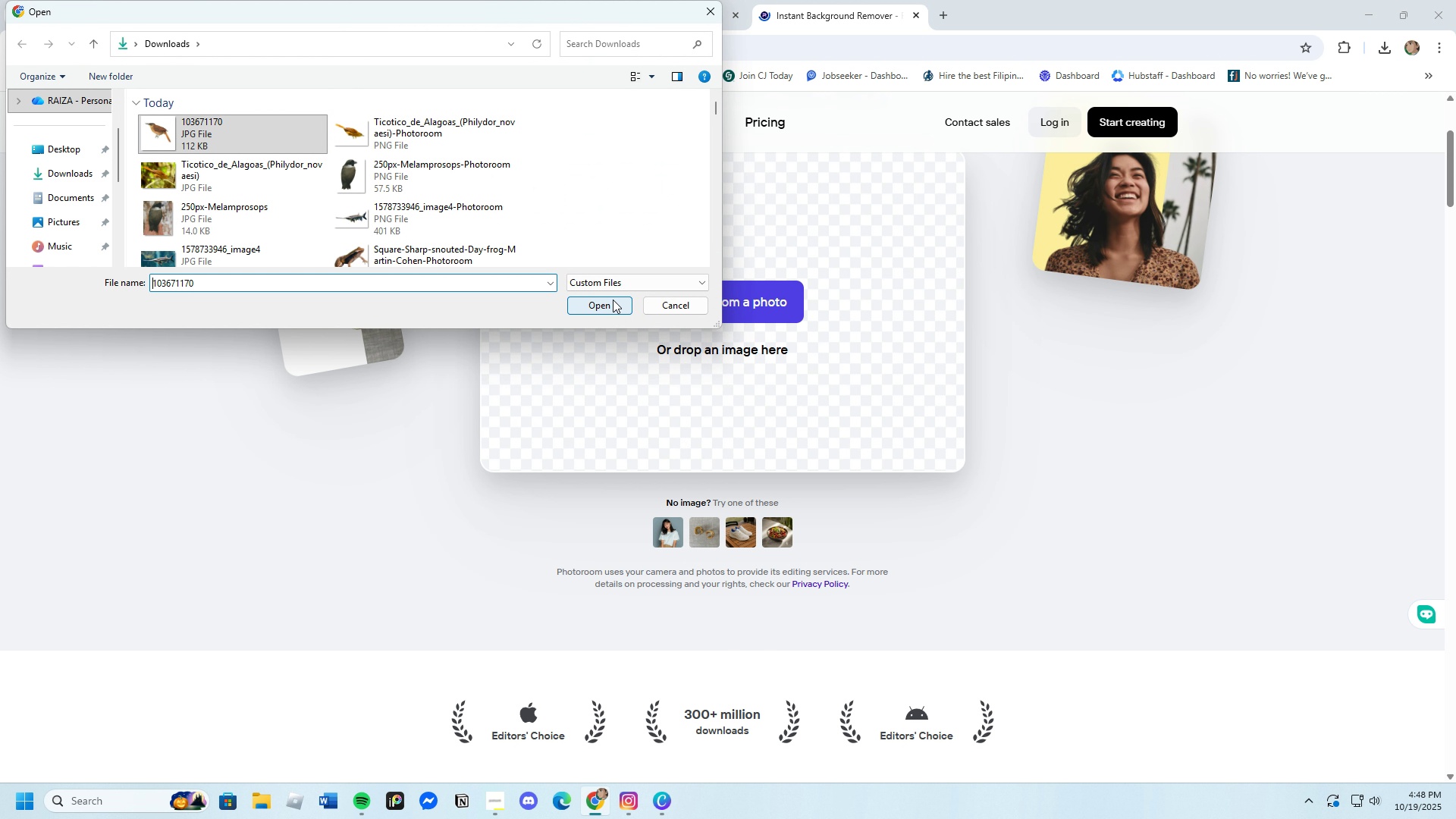 
left_click([612, 302])
 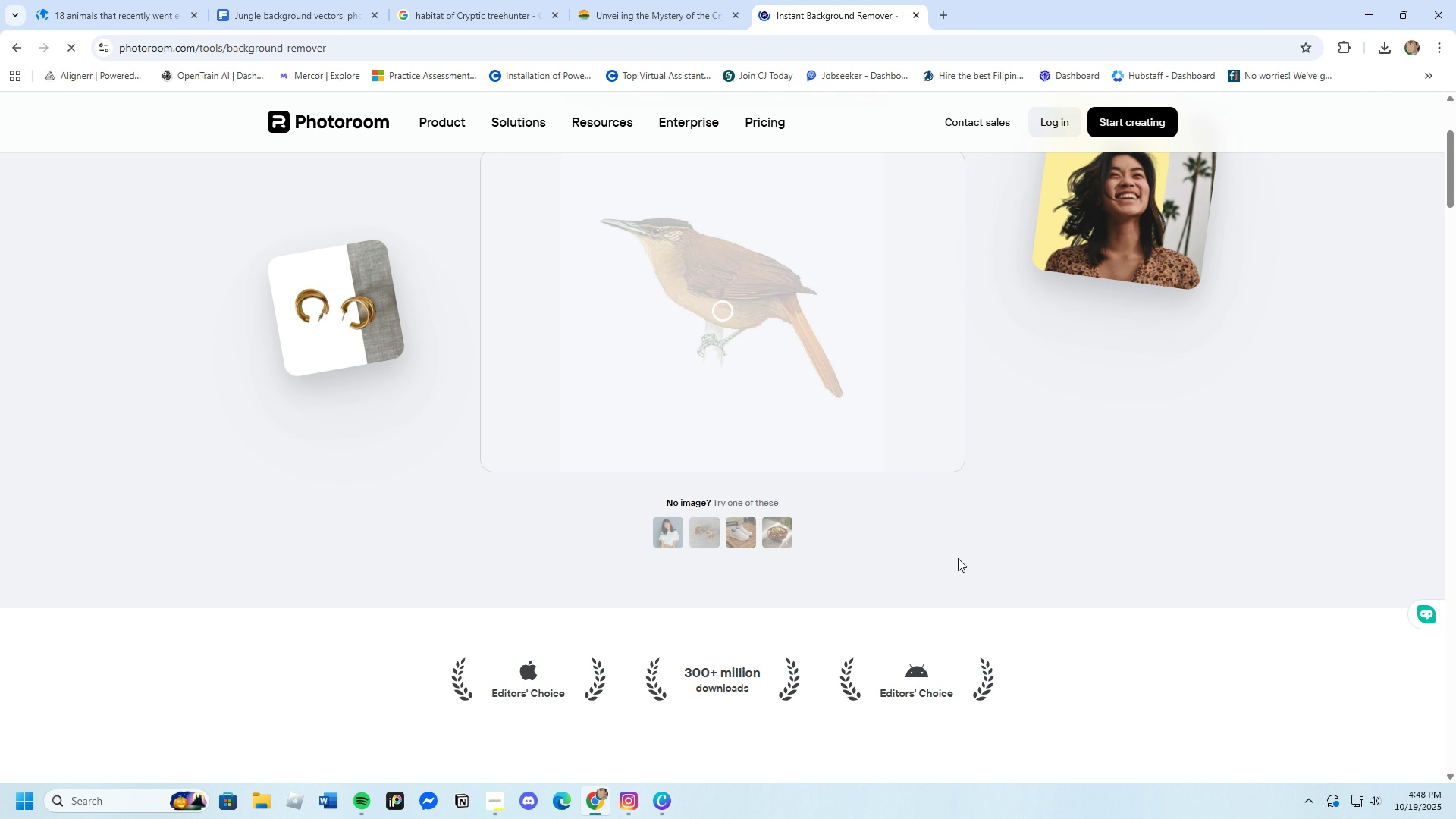 
wait(33.24)
 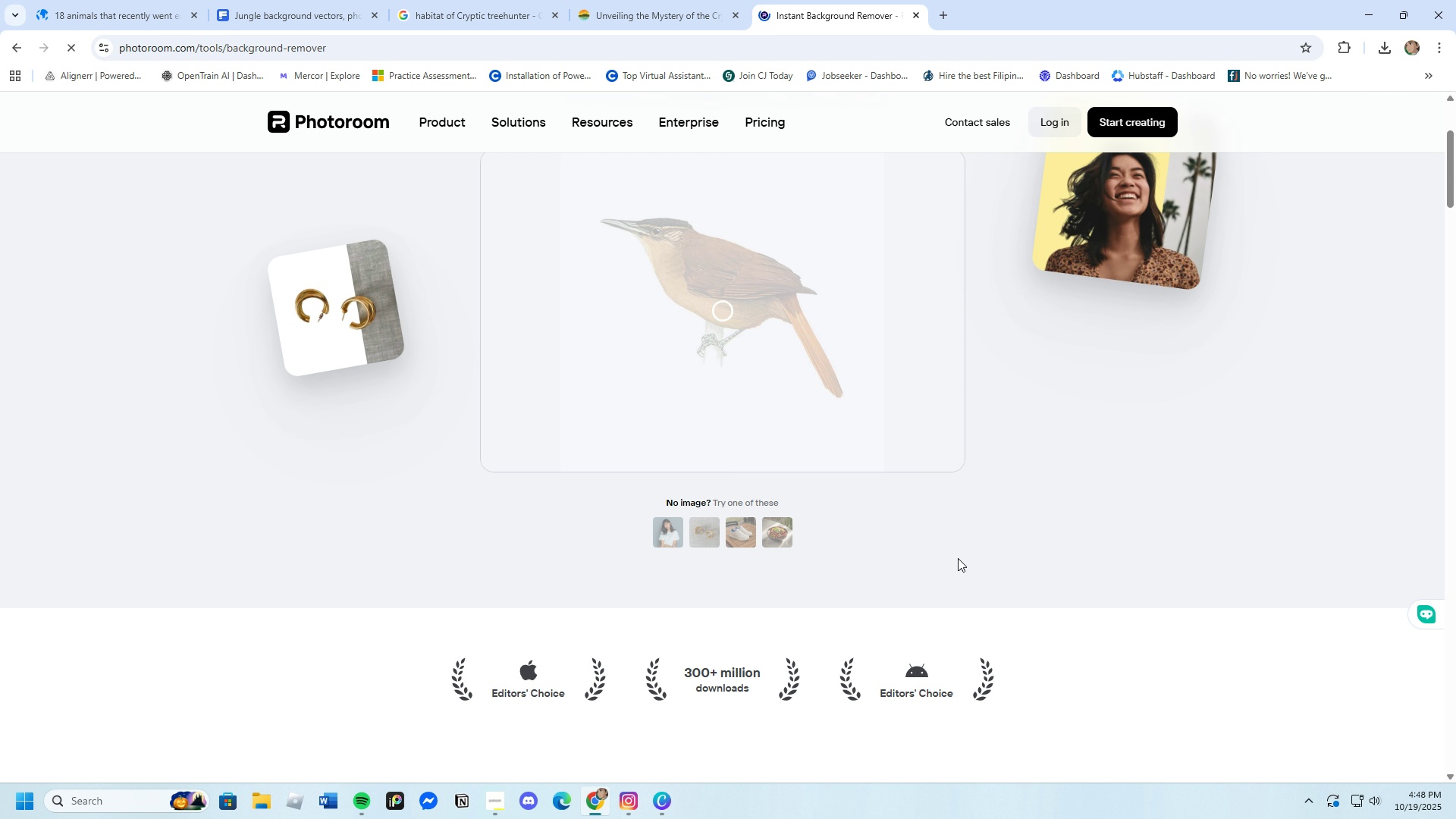 
left_click([880, 558])
 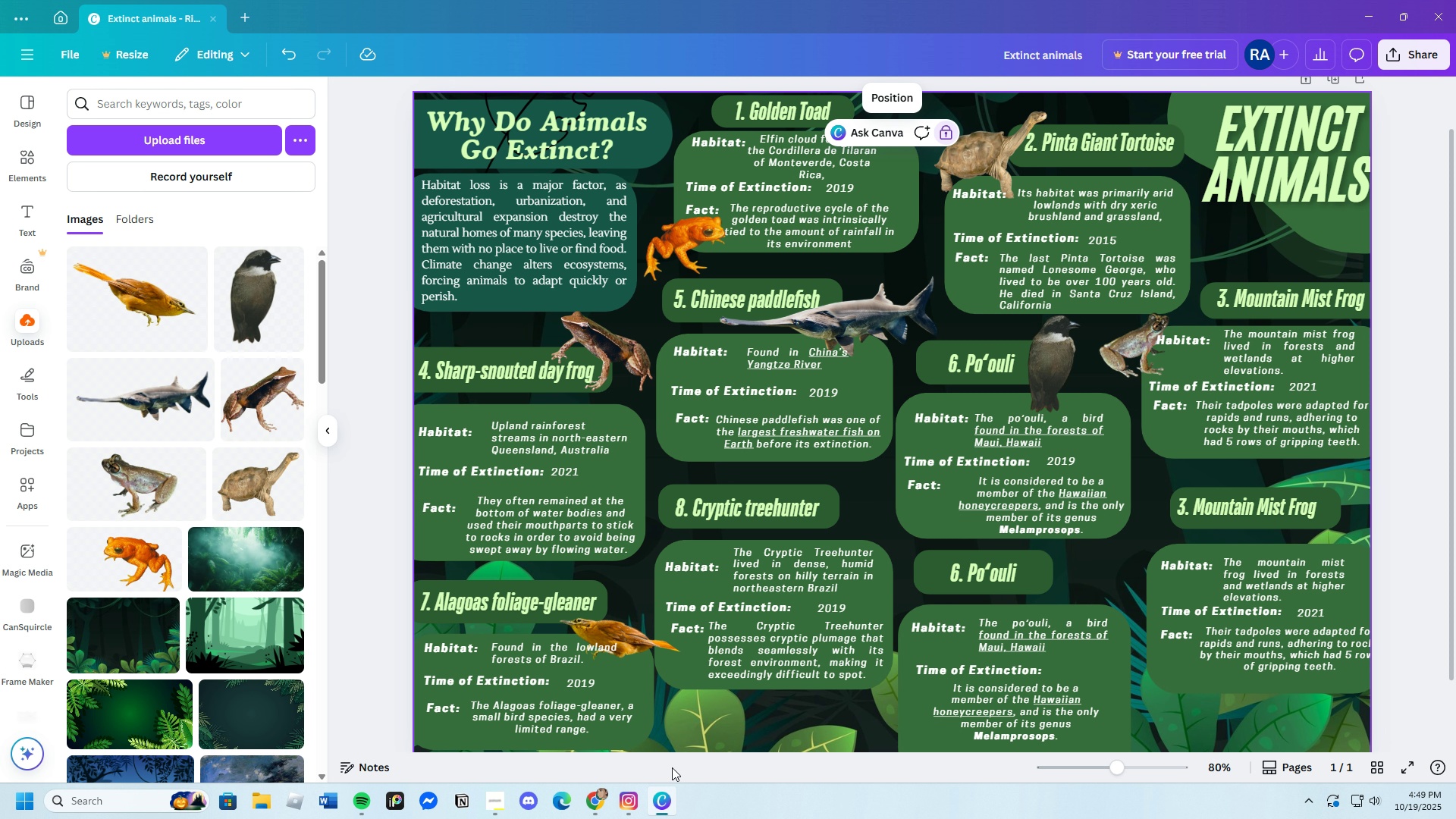 
wait(6.45)
 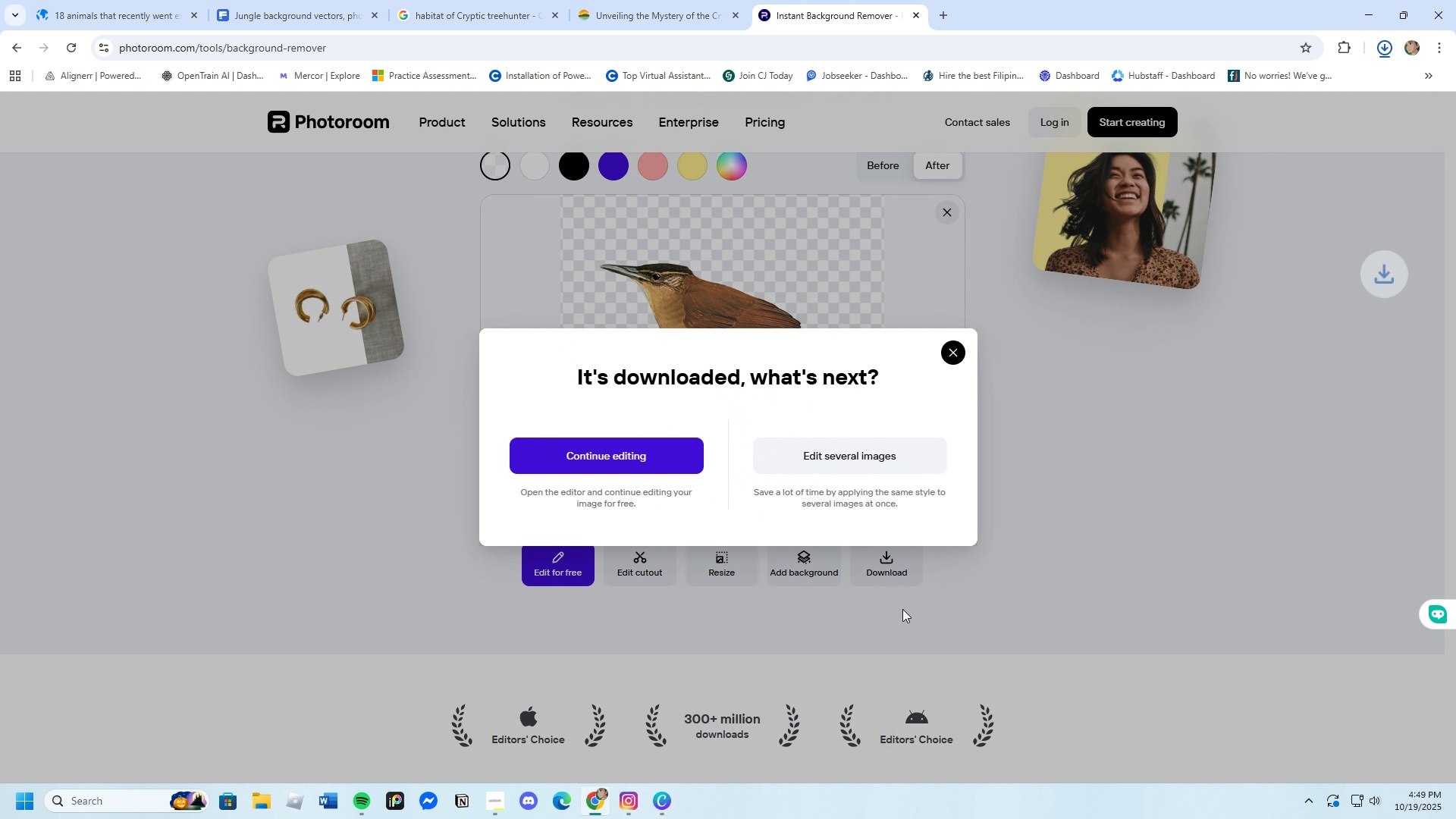 
left_click([206, 143])
 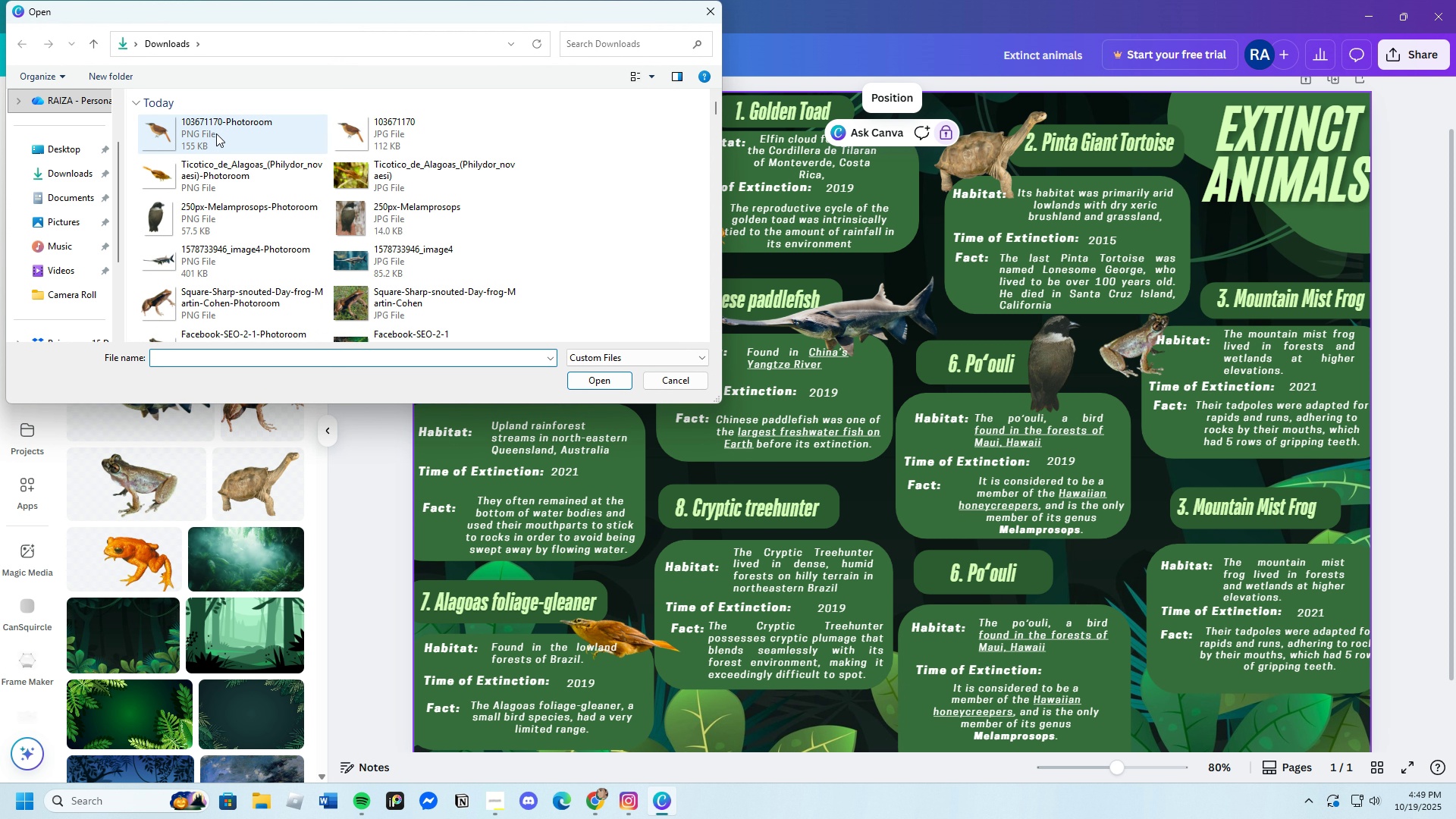 
left_click([215, 131])
 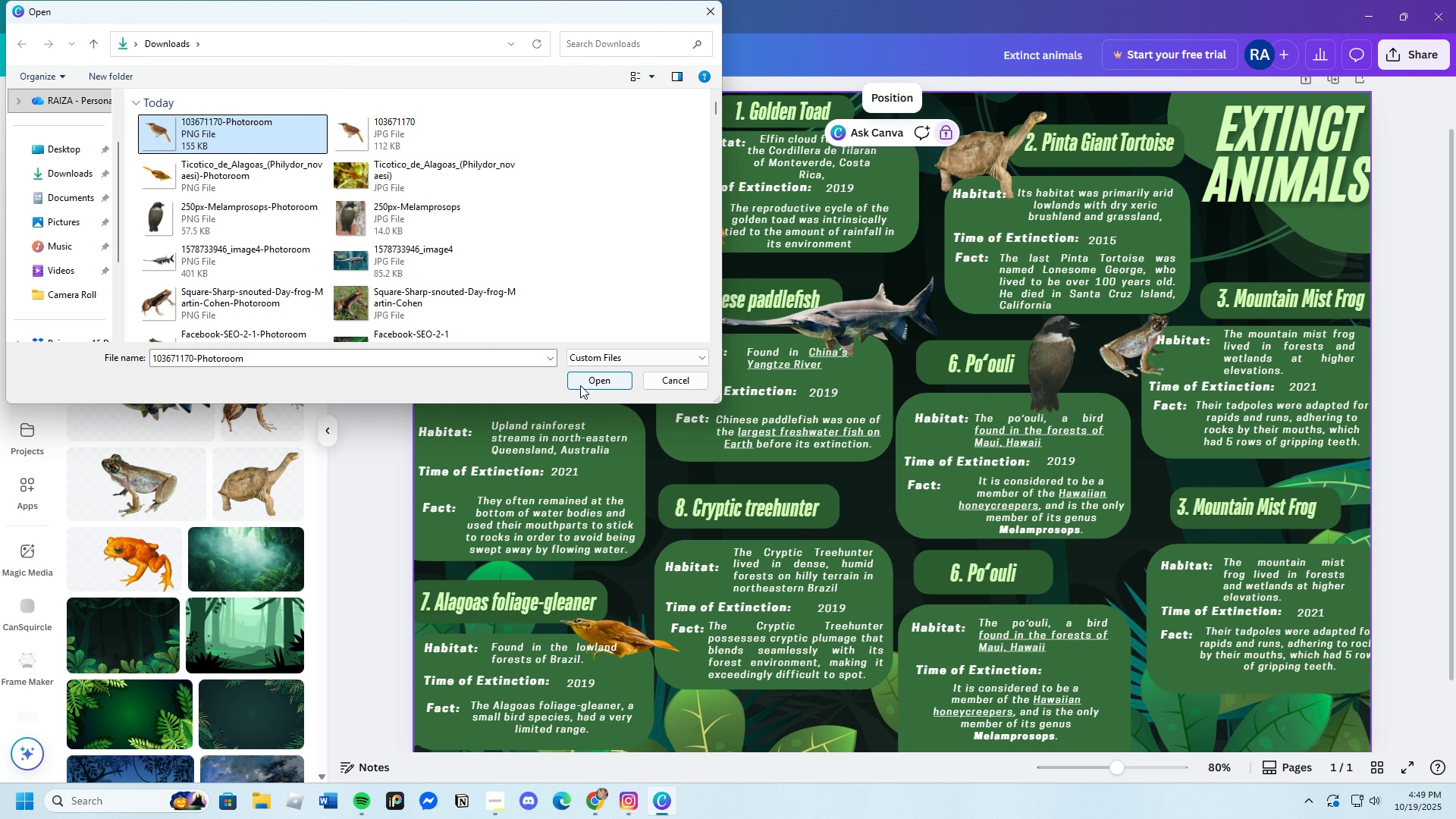 
left_click([582, 381])
 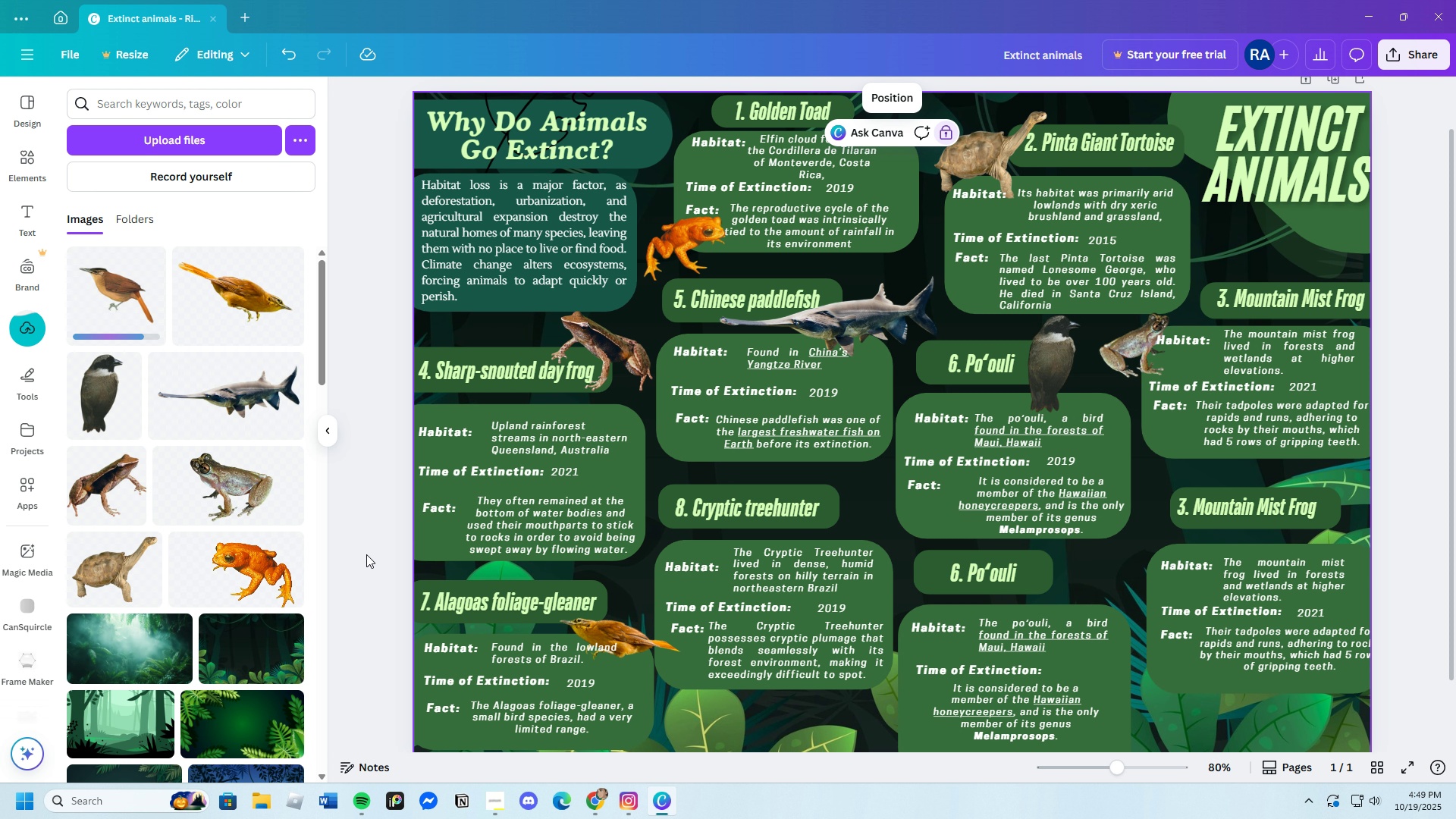 
wait(6.63)
 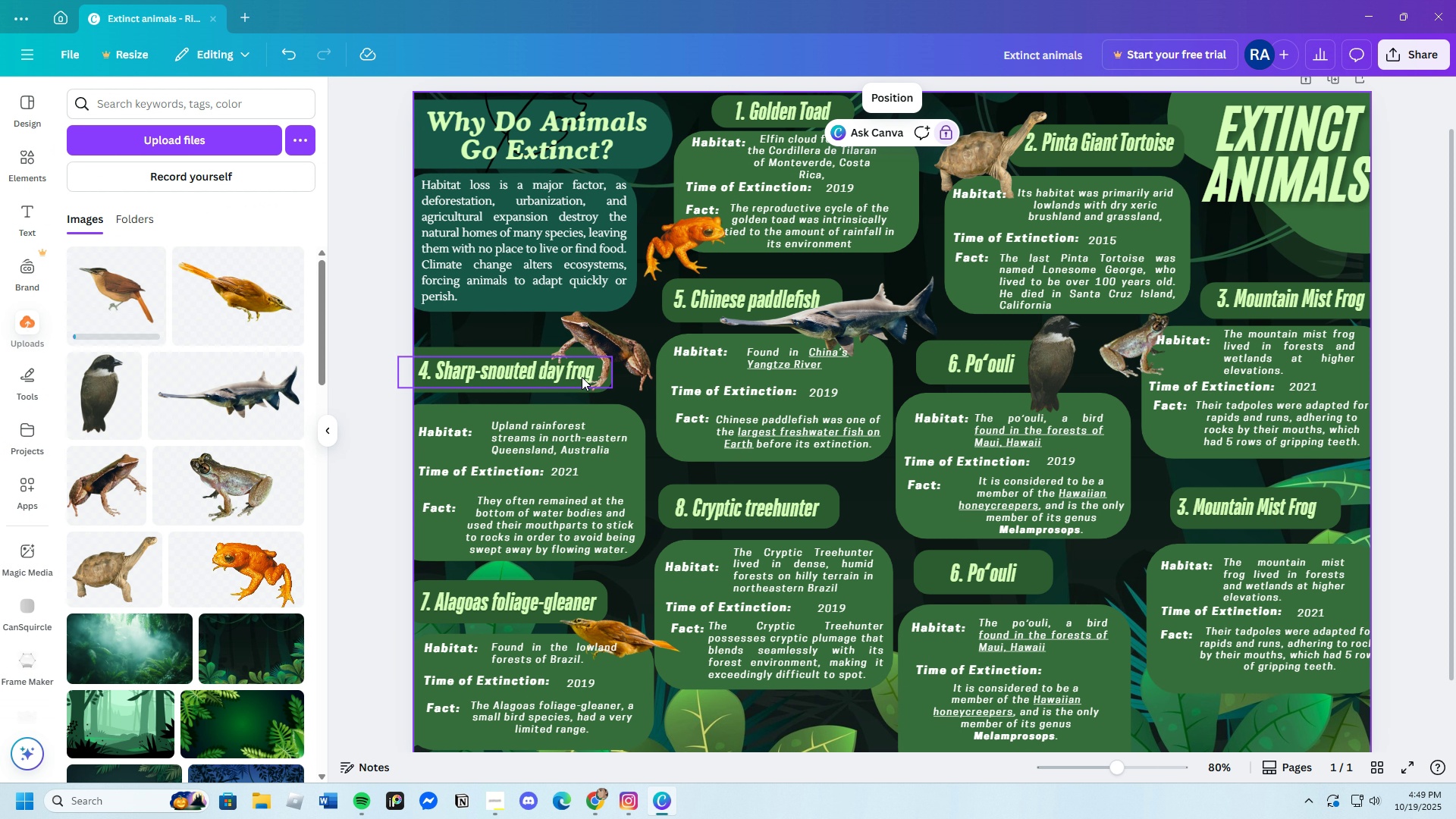 
mouse_move([217, 483])
 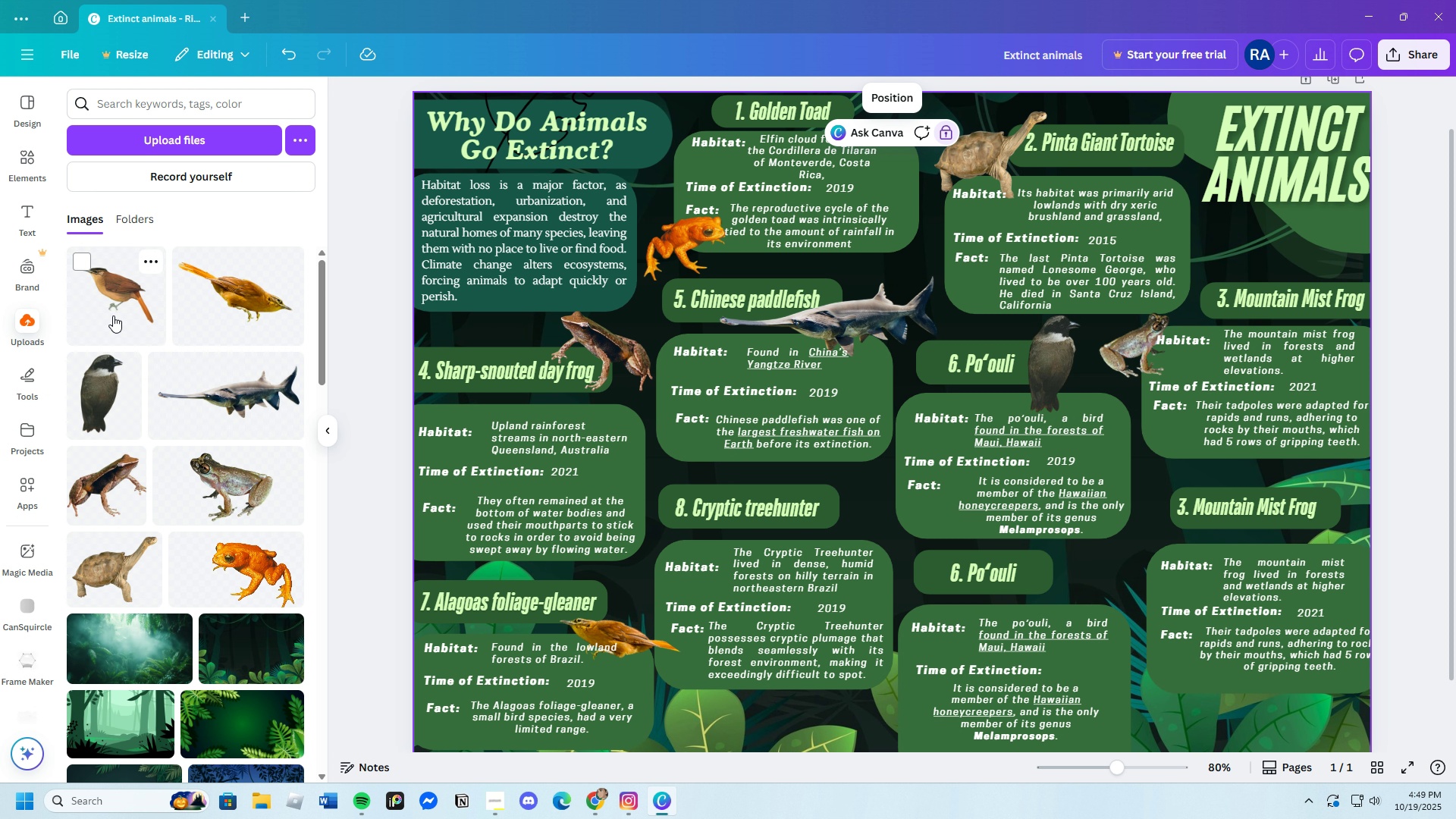 
left_click([113, 315])
 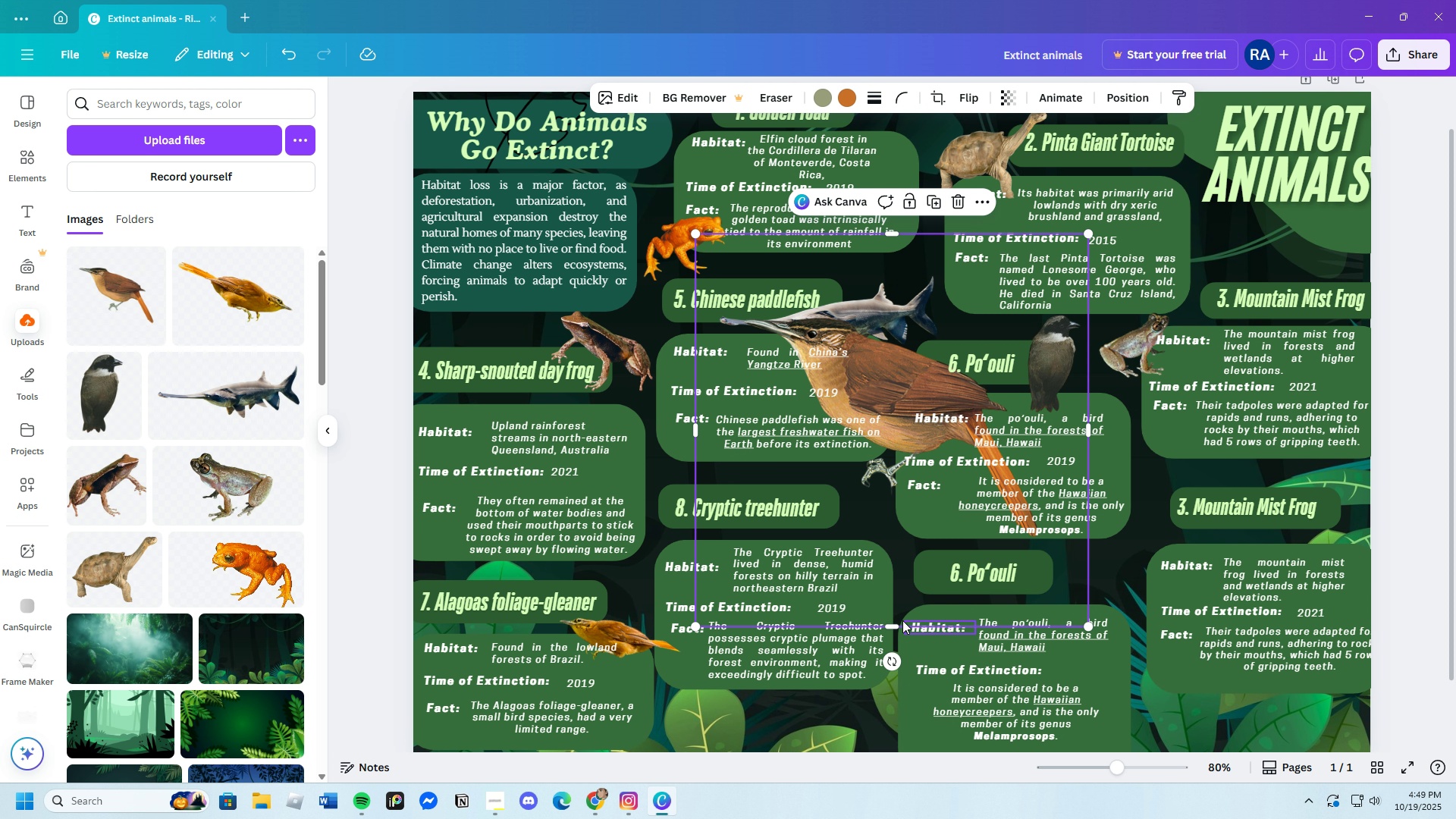 
left_click_drag(start_coordinate=[891, 622], to_coordinate=[928, 543])
 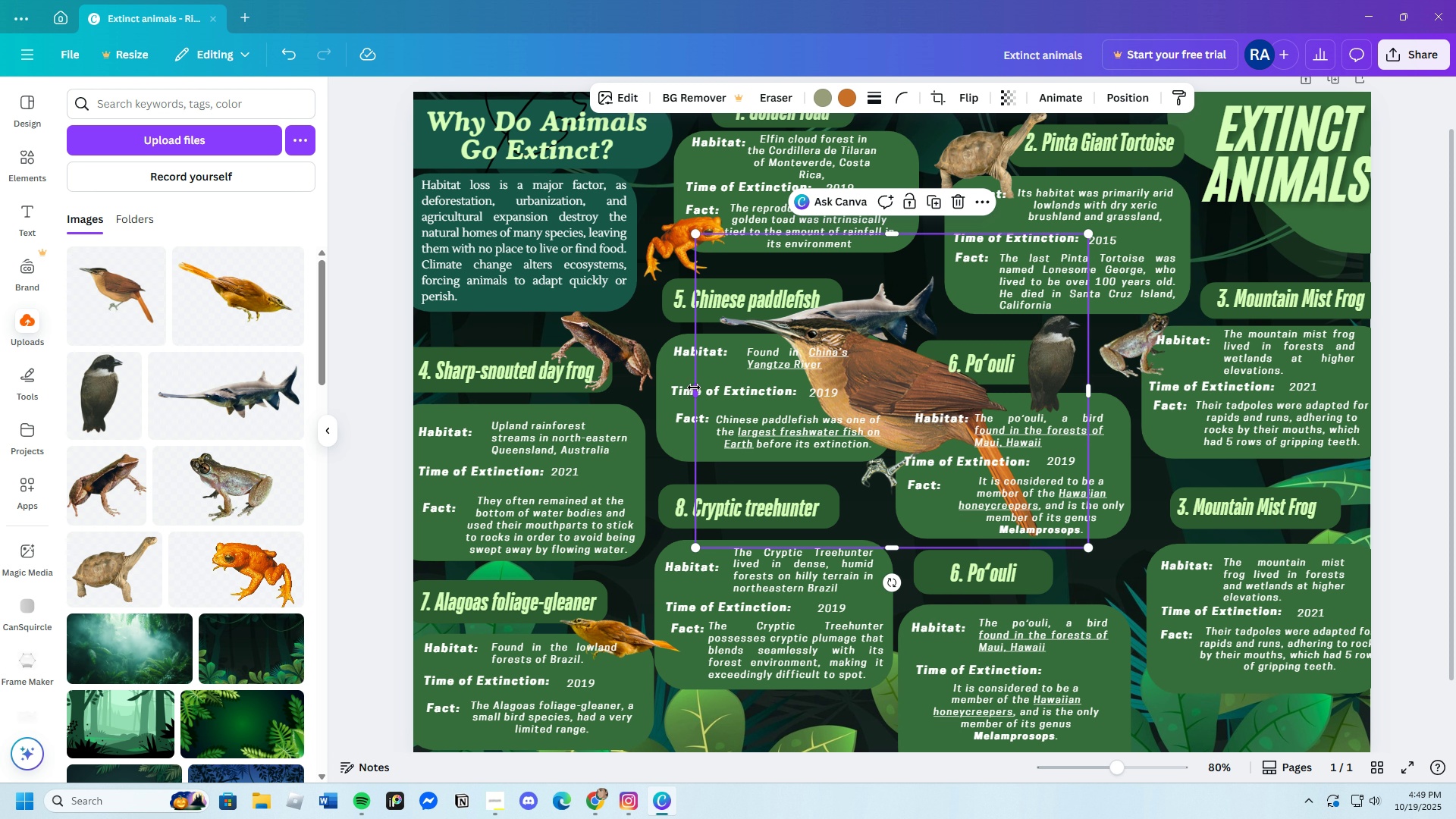 
left_click_drag(start_coordinate=[695, 388], to_coordinate=[741, 403])
 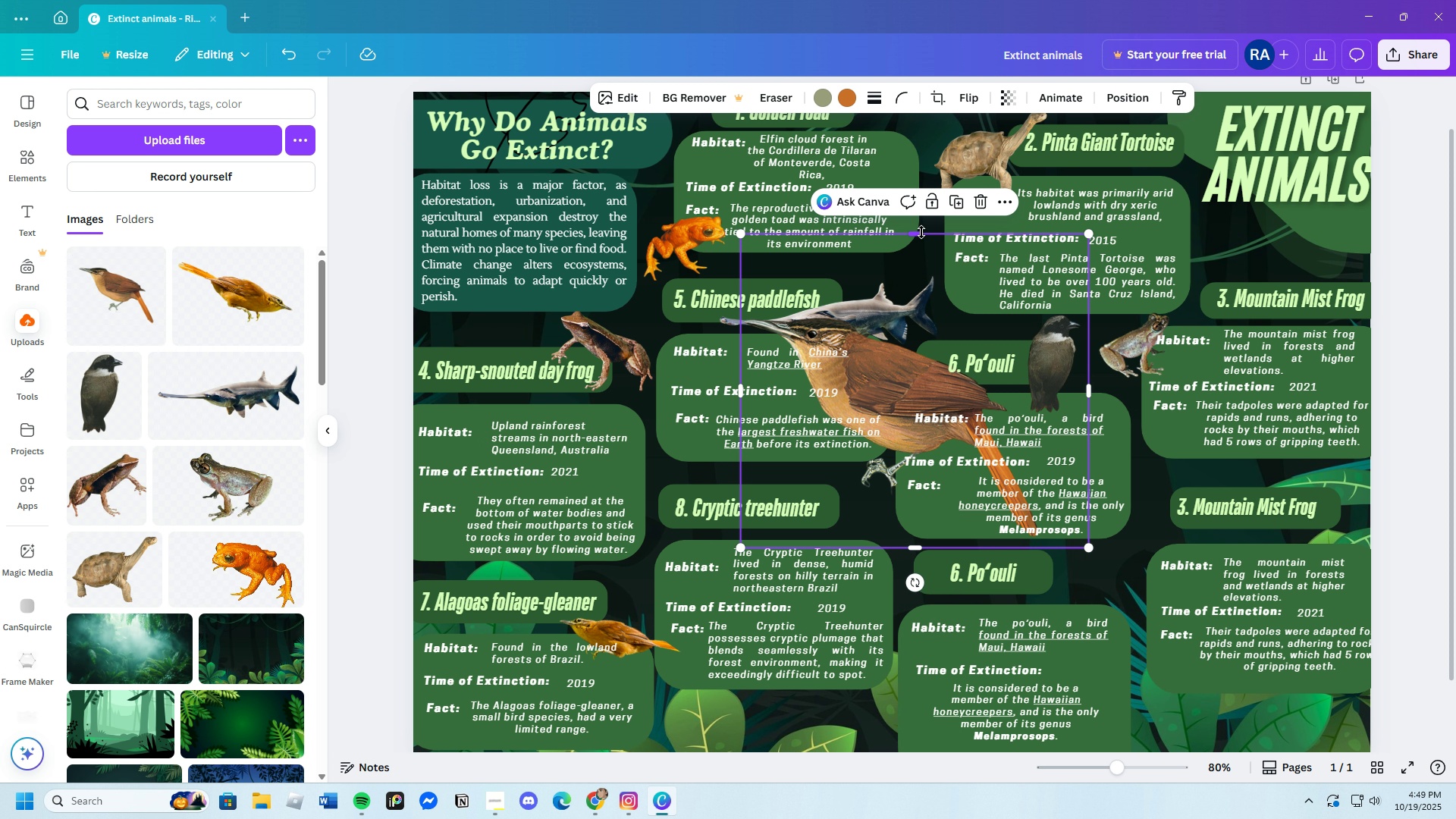 
left_click_drag(start_coordinate=[921, 234], to_coordinate=[925, 301])
 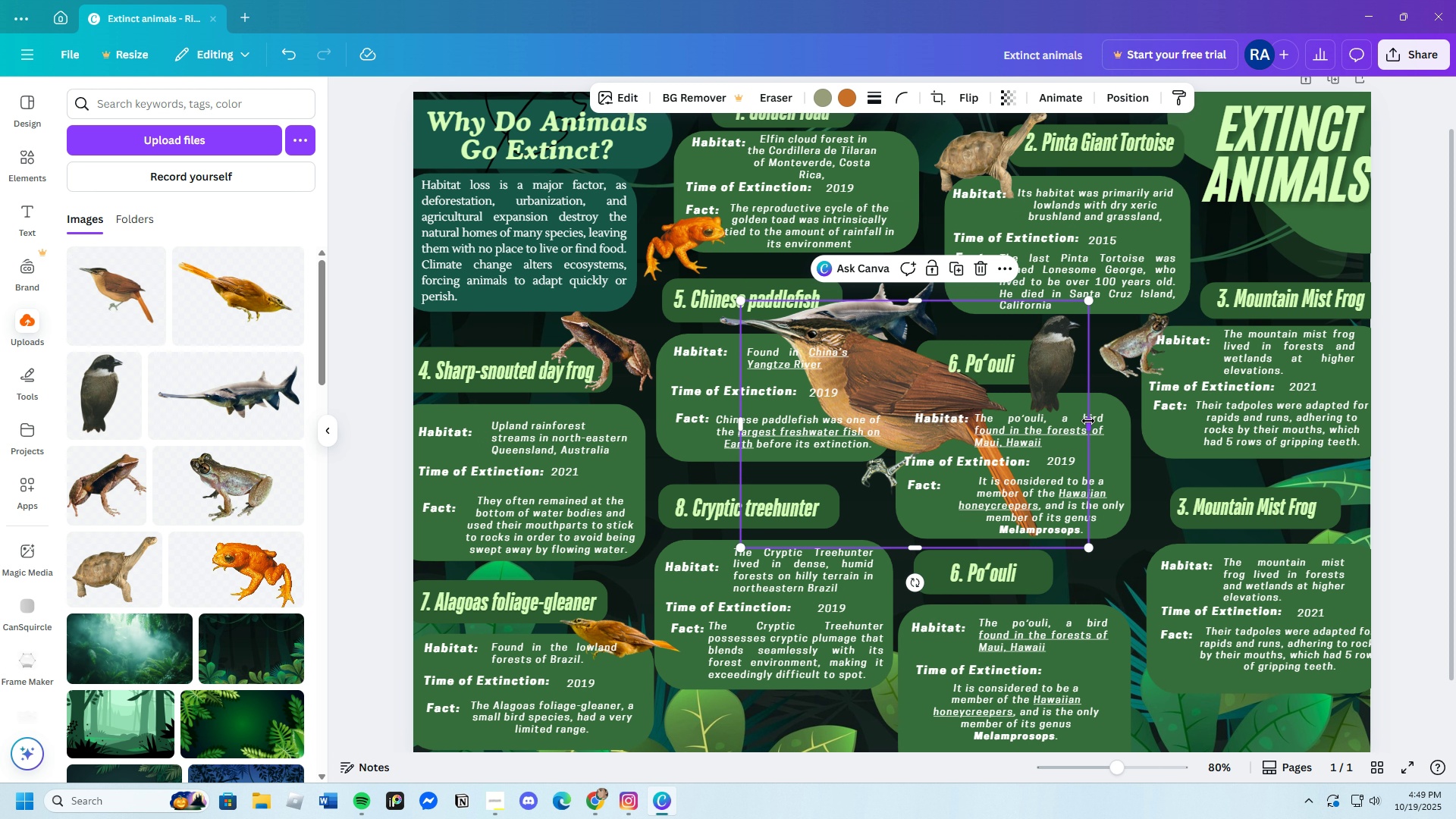 
left_click_drag(start_coordinate=[1088, 421], to_coordinate=[1041, 431])
 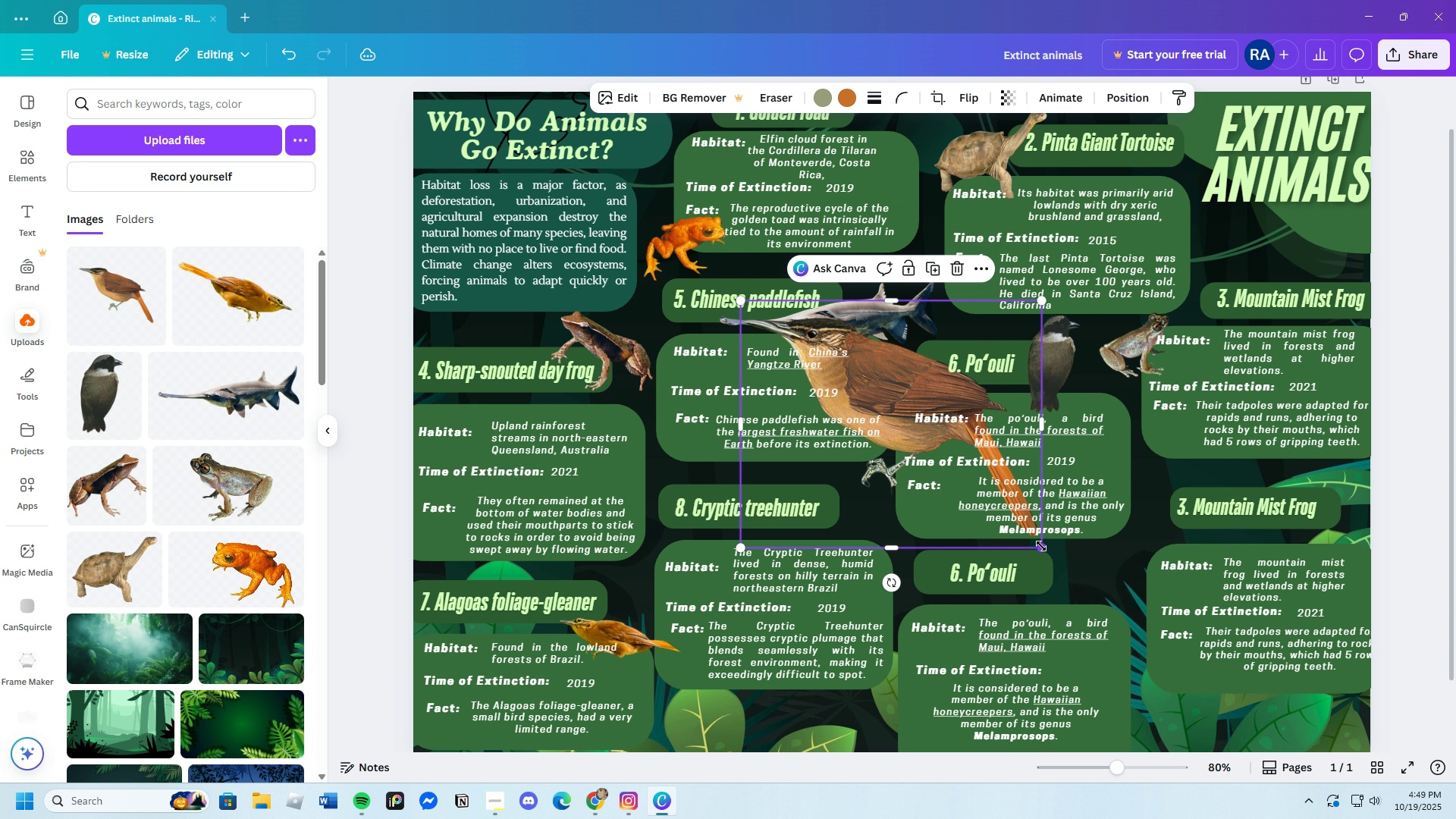 
left_click_drag(start_coordinate=[1040, 545], to_coordinate=[836, 378])
 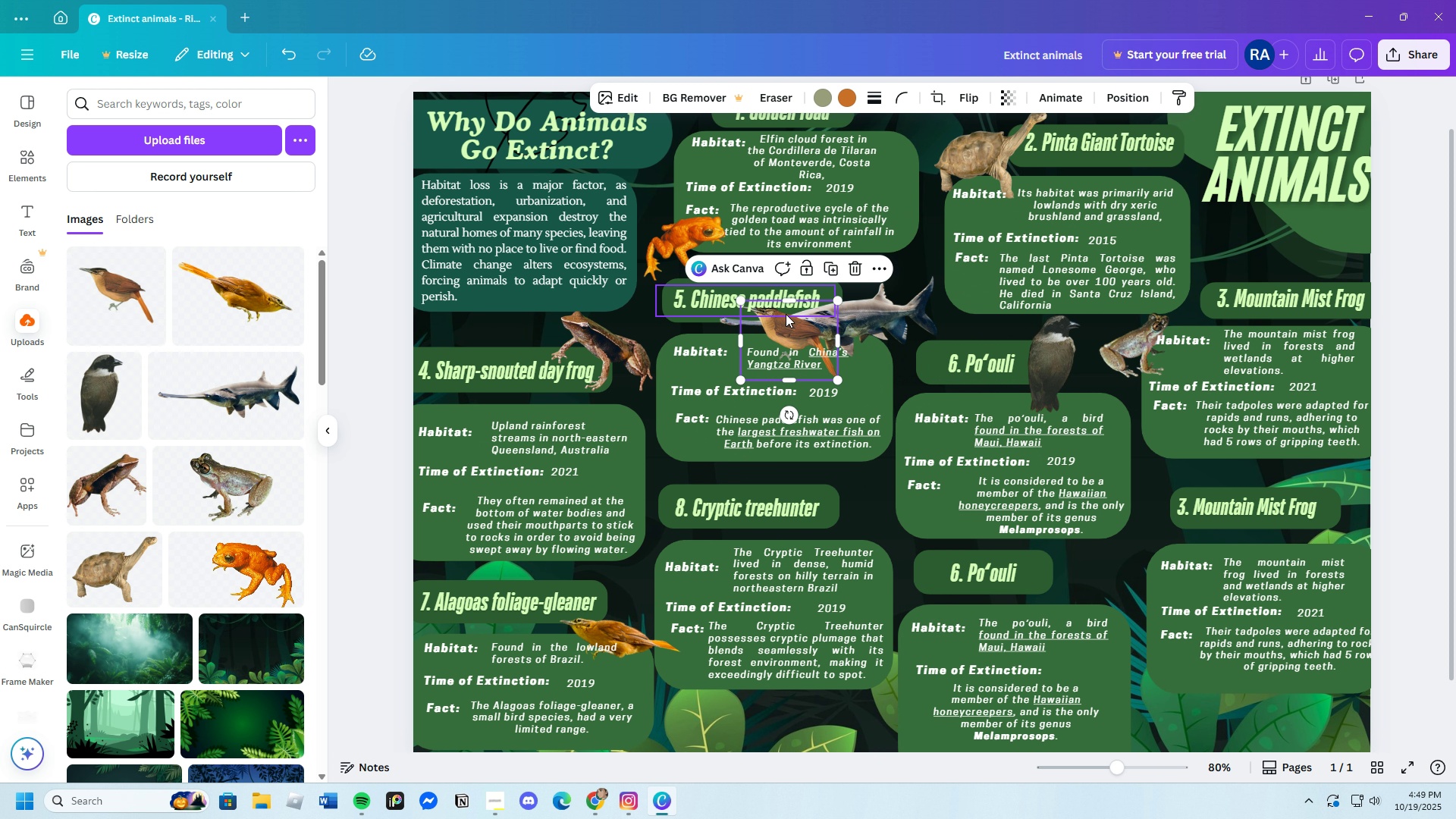 
left_click_drag(start_coordinate=[786, 314], to_coordinate=[844, 487])
 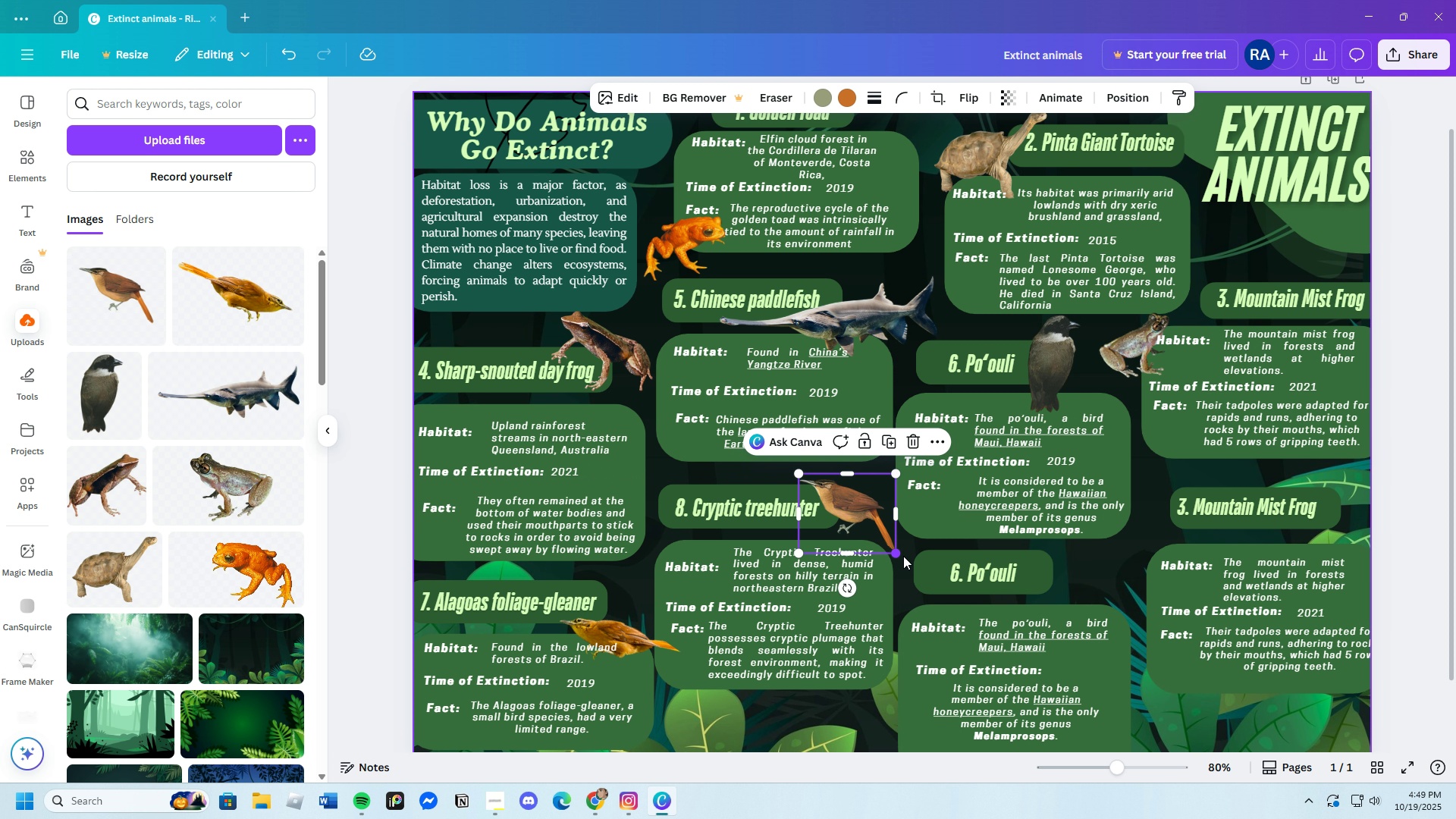 
left_click_drag(start_coordinate=[901, 554], to_coordinate=[909, 566])
 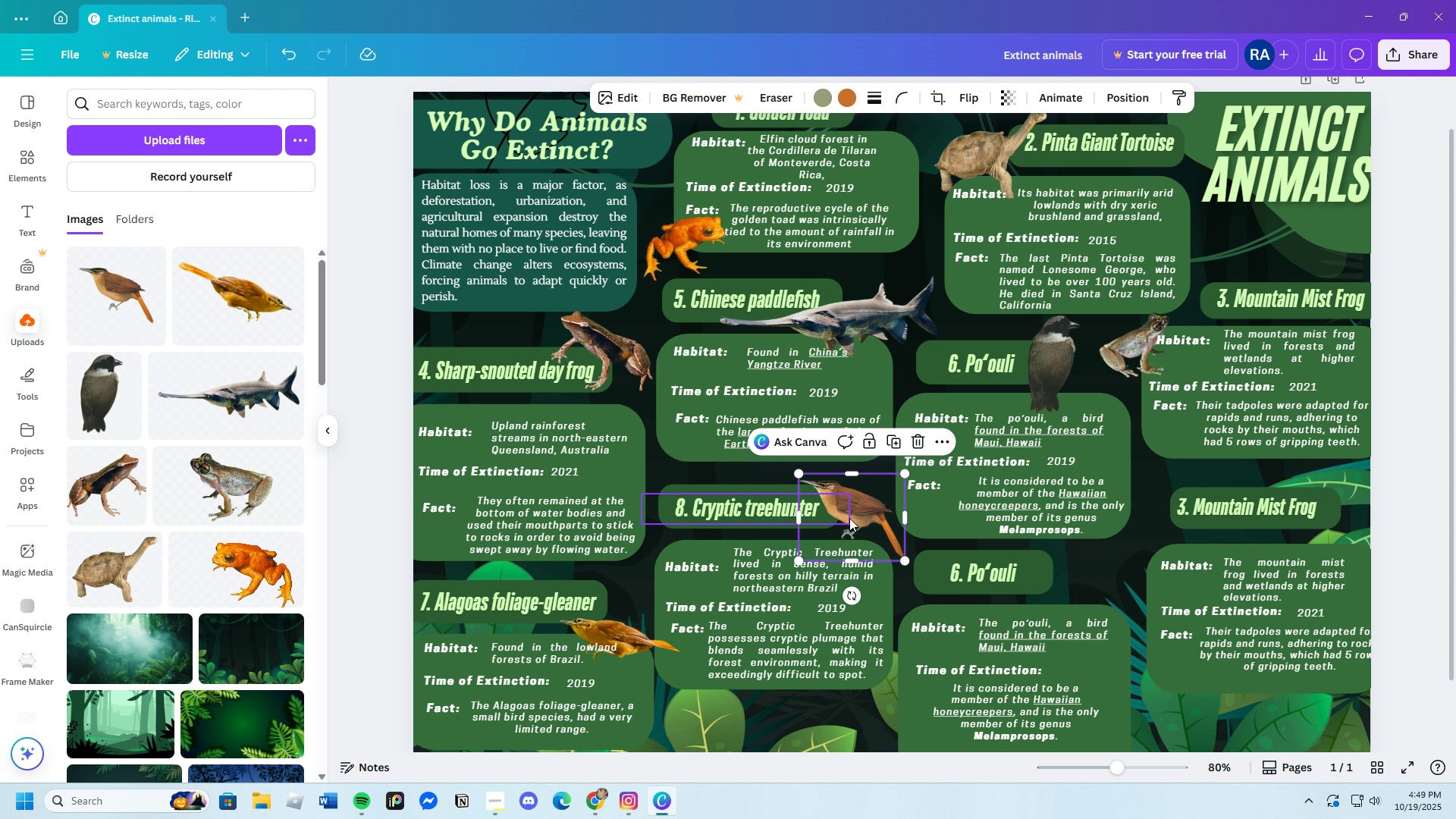 
left_click_drag(start_coordinate=[849, 516], to_coordinate=[848, 520])
 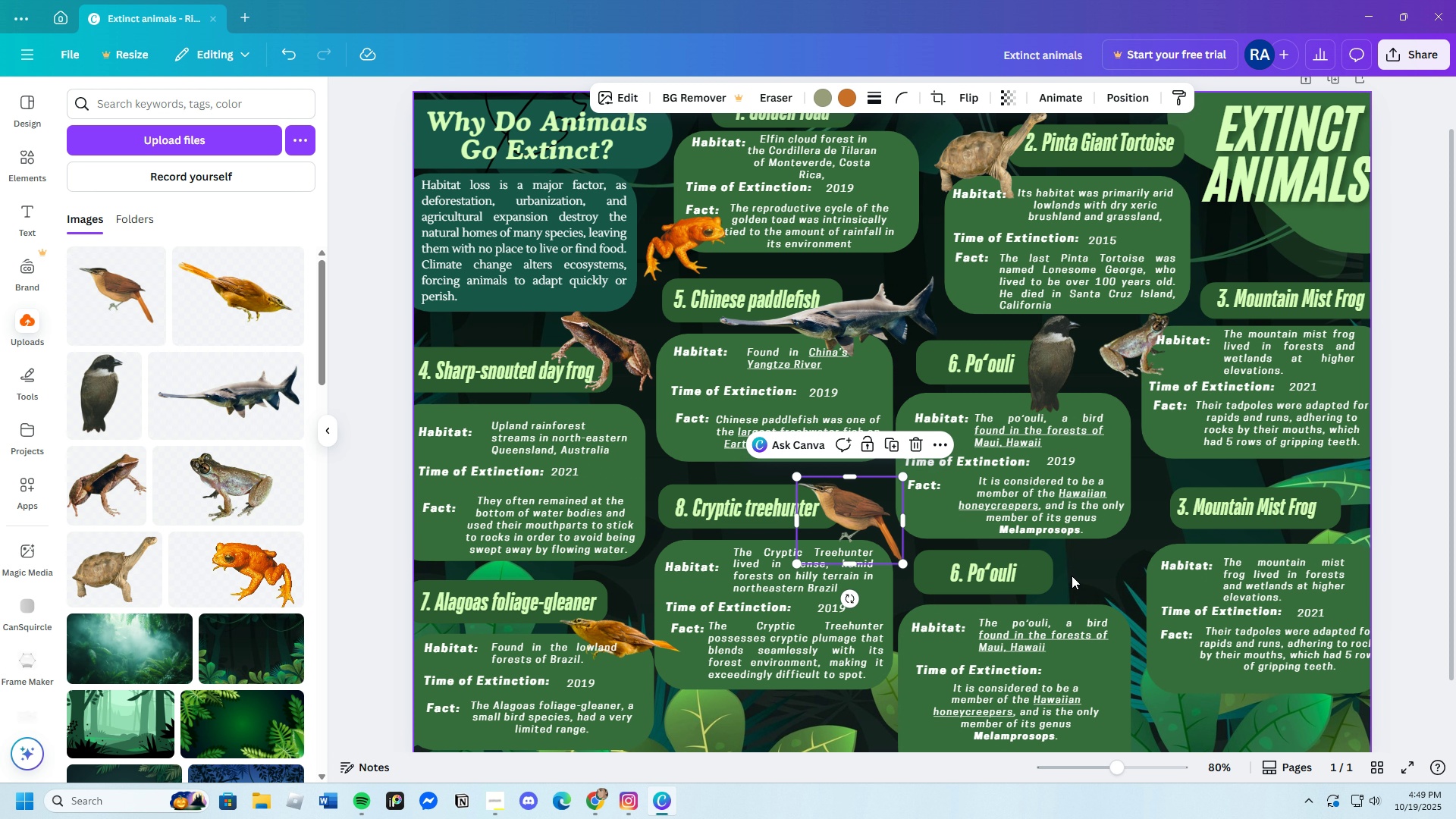 
left_click([1074, 573])
 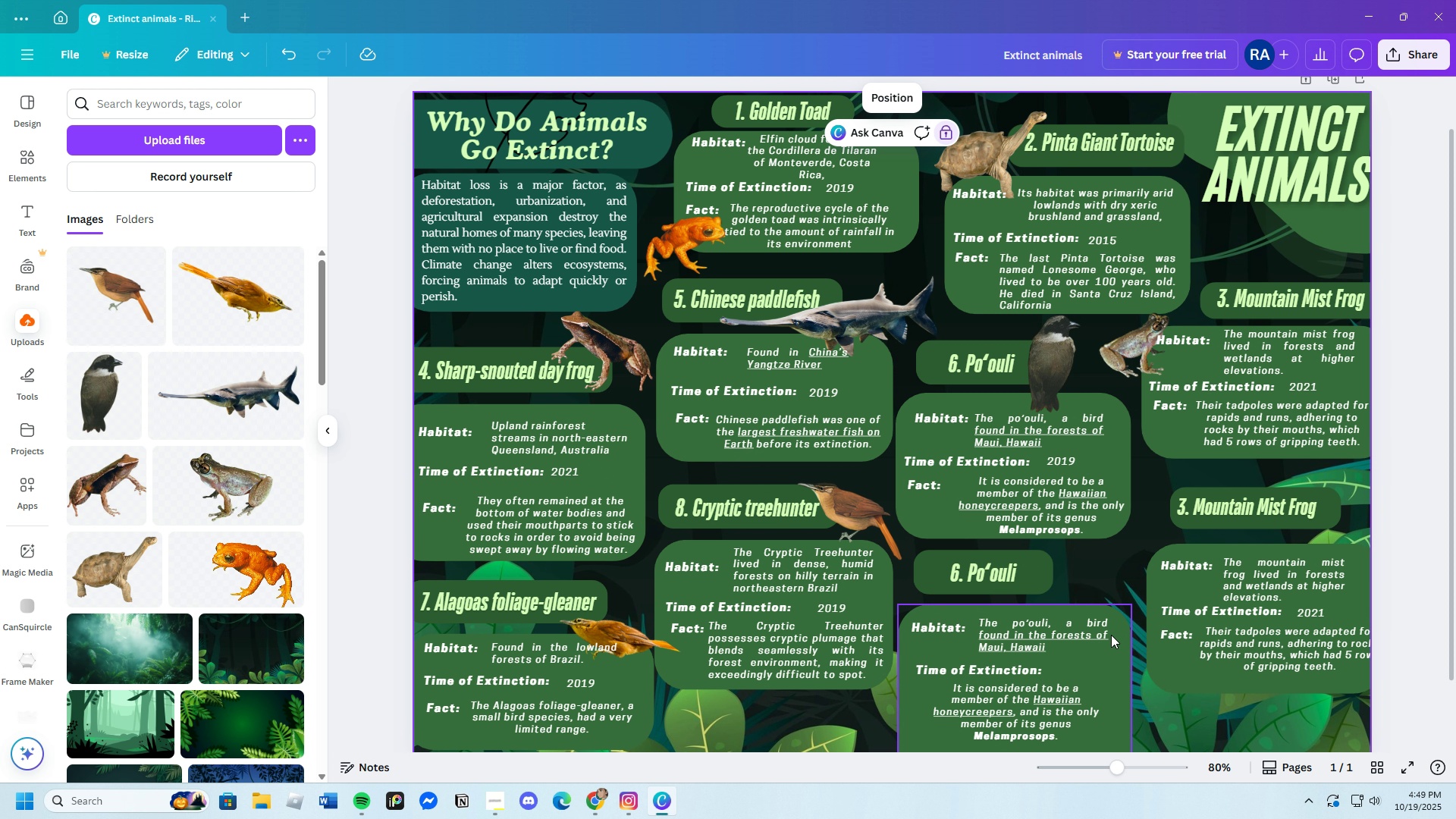 
left_click([602, 789])
 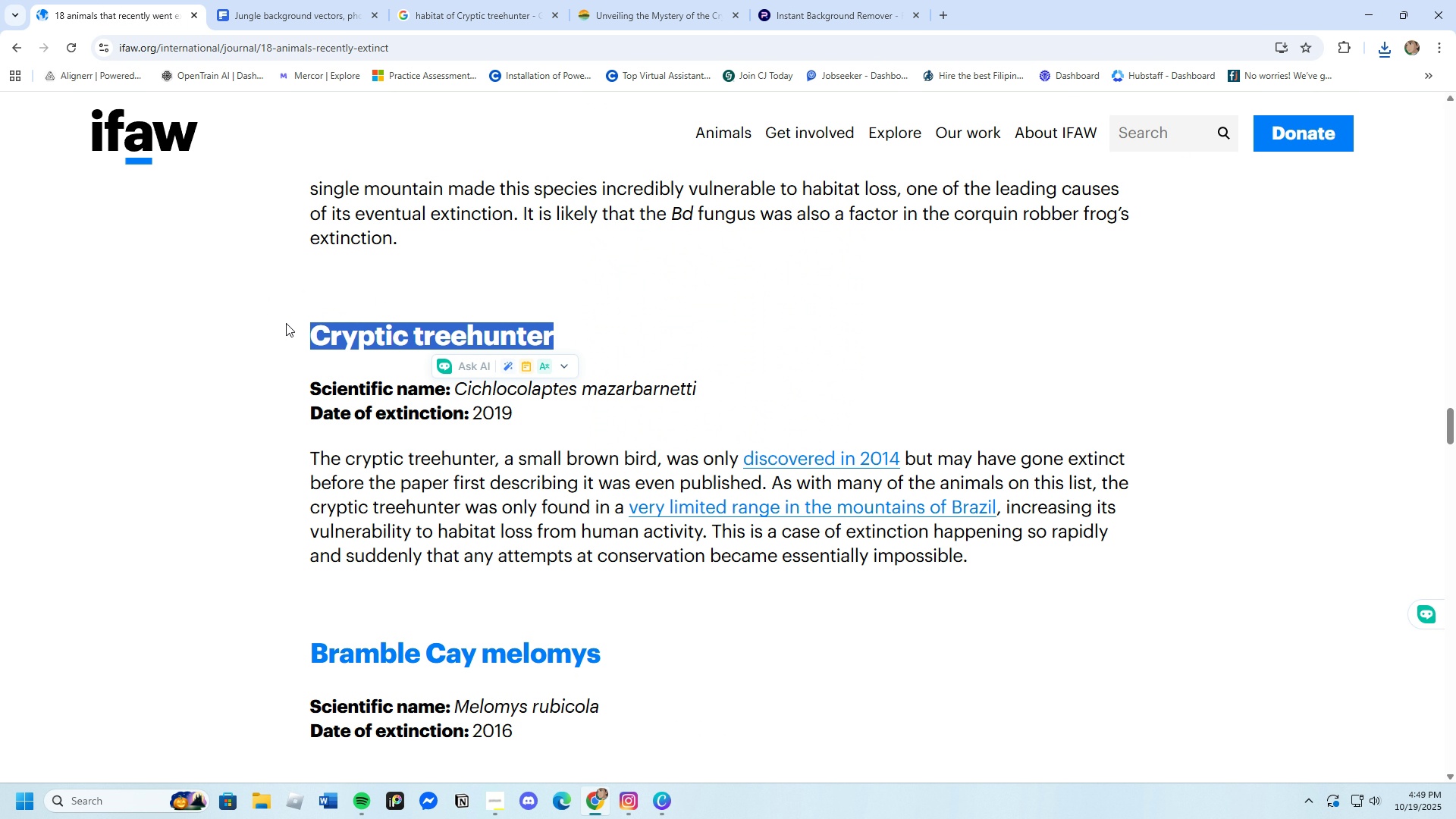 
scroll: coordinate [382, 500], scroll_direction: down, amount: 7.0
 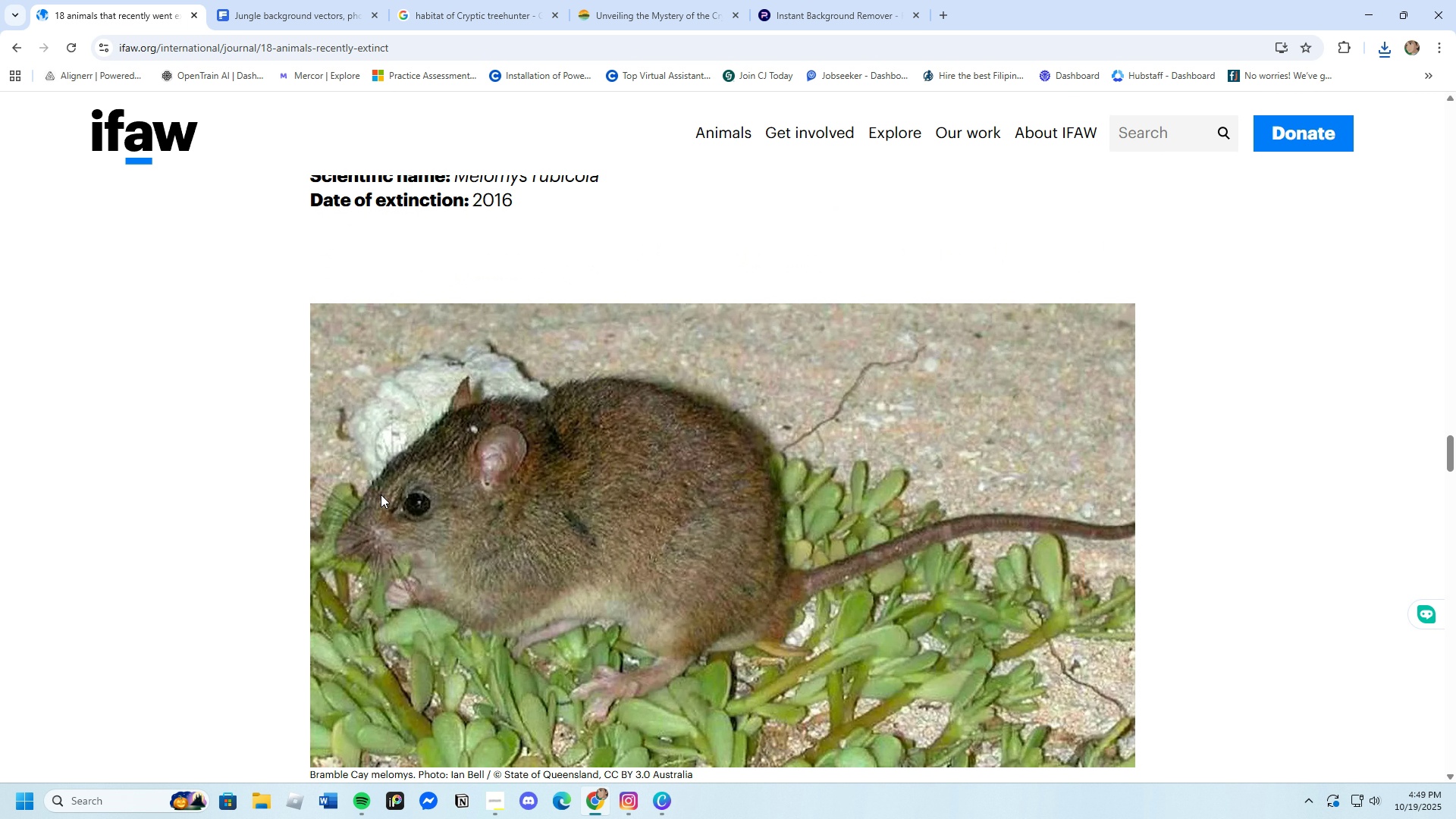 
scroll: coordinate [380, 493], scroll_direction: up, amount: 3.0
 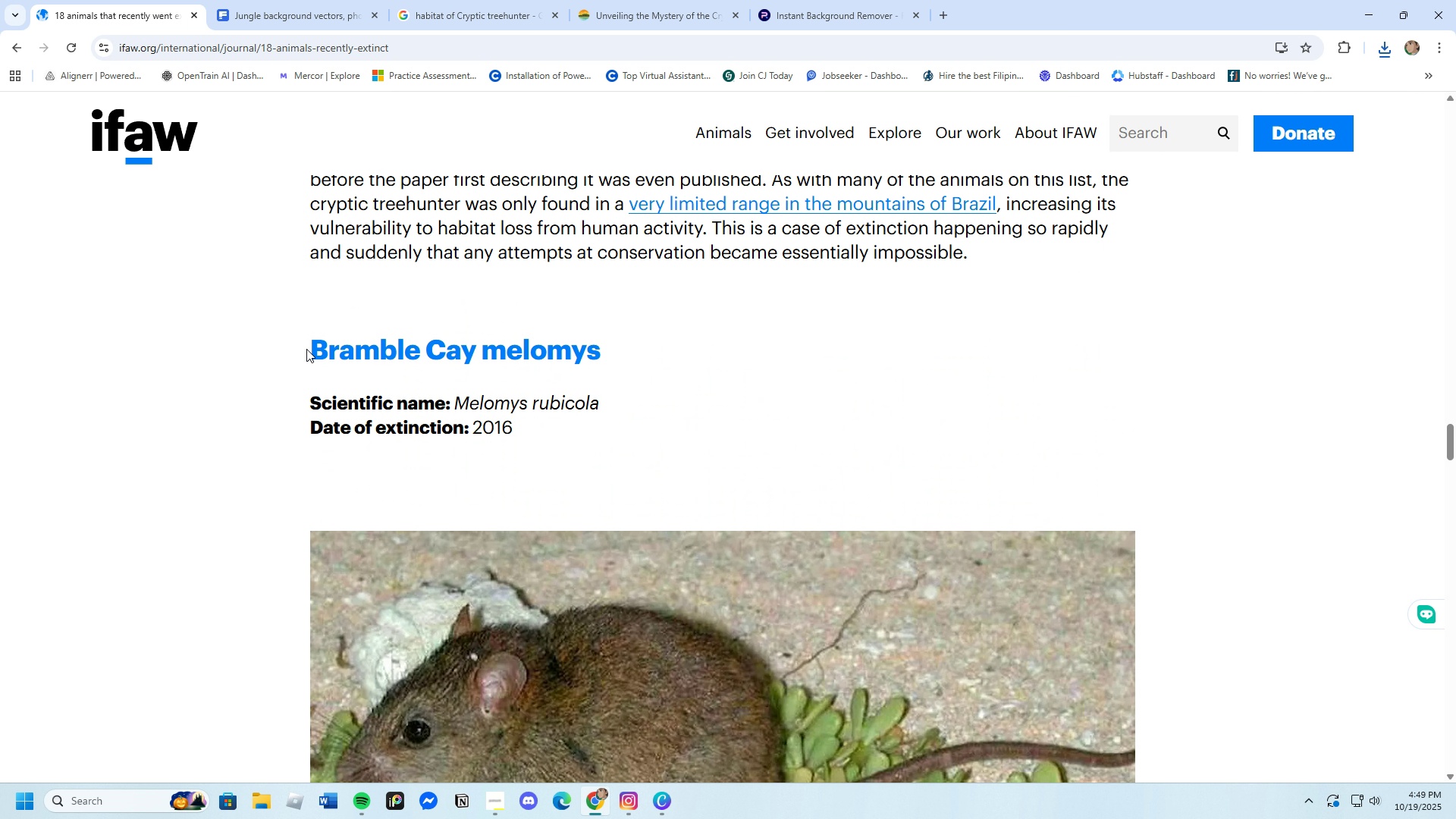 
left_click_drag(start_coordinate=[306, 348], to_coordinate=[663, 360])
 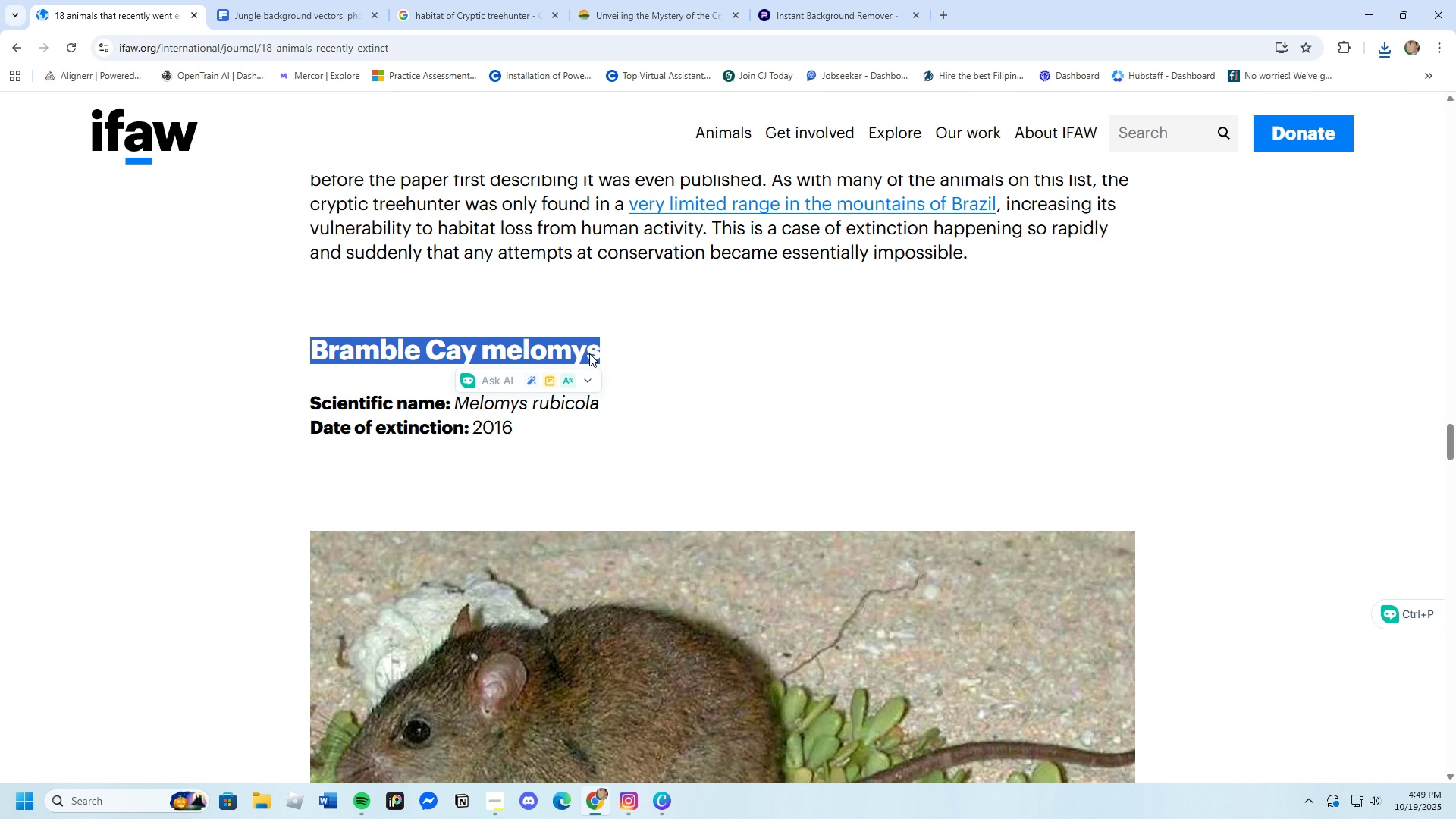 
right_click([589, 353])
 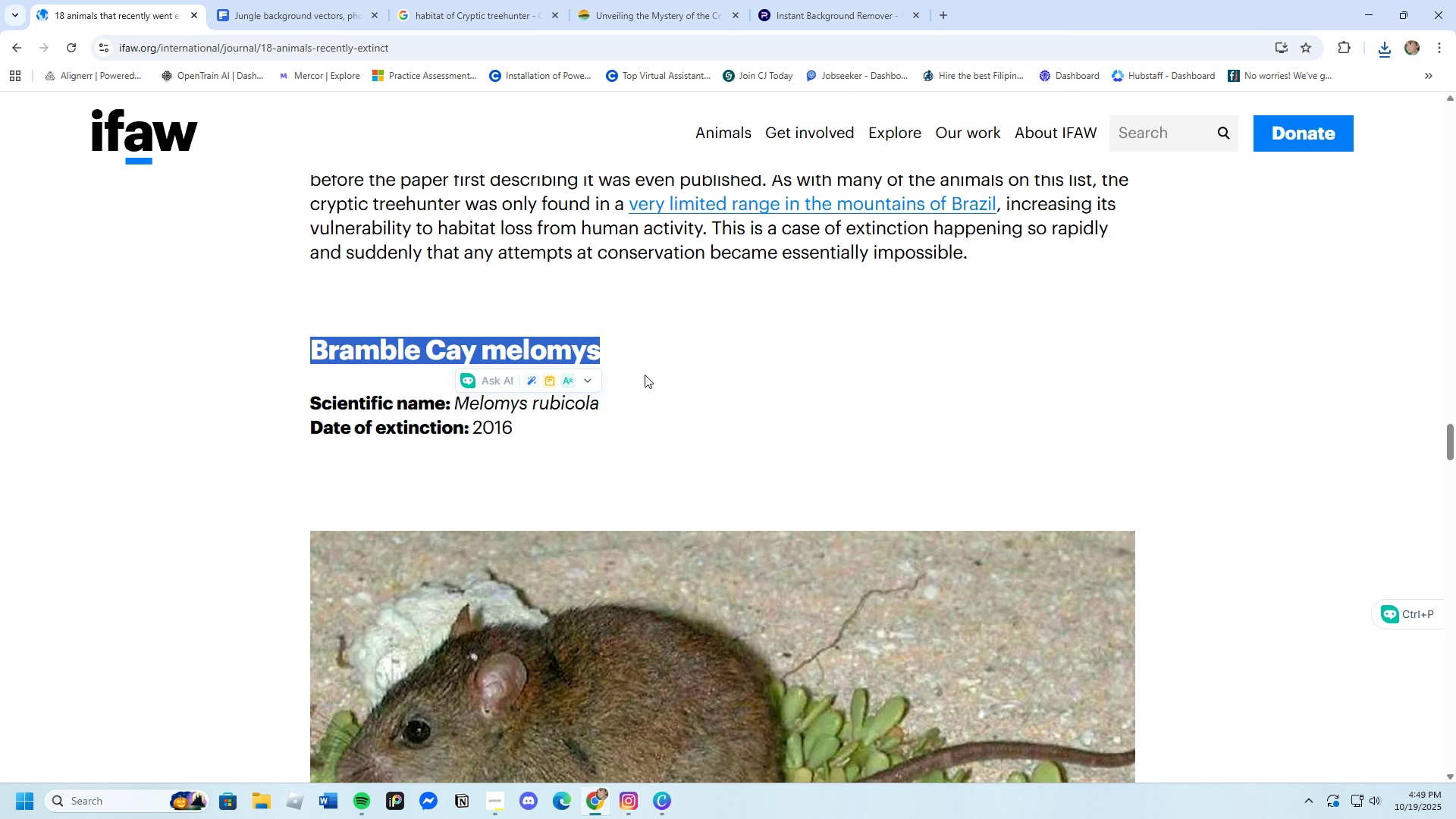 
left_click([645, 375])
 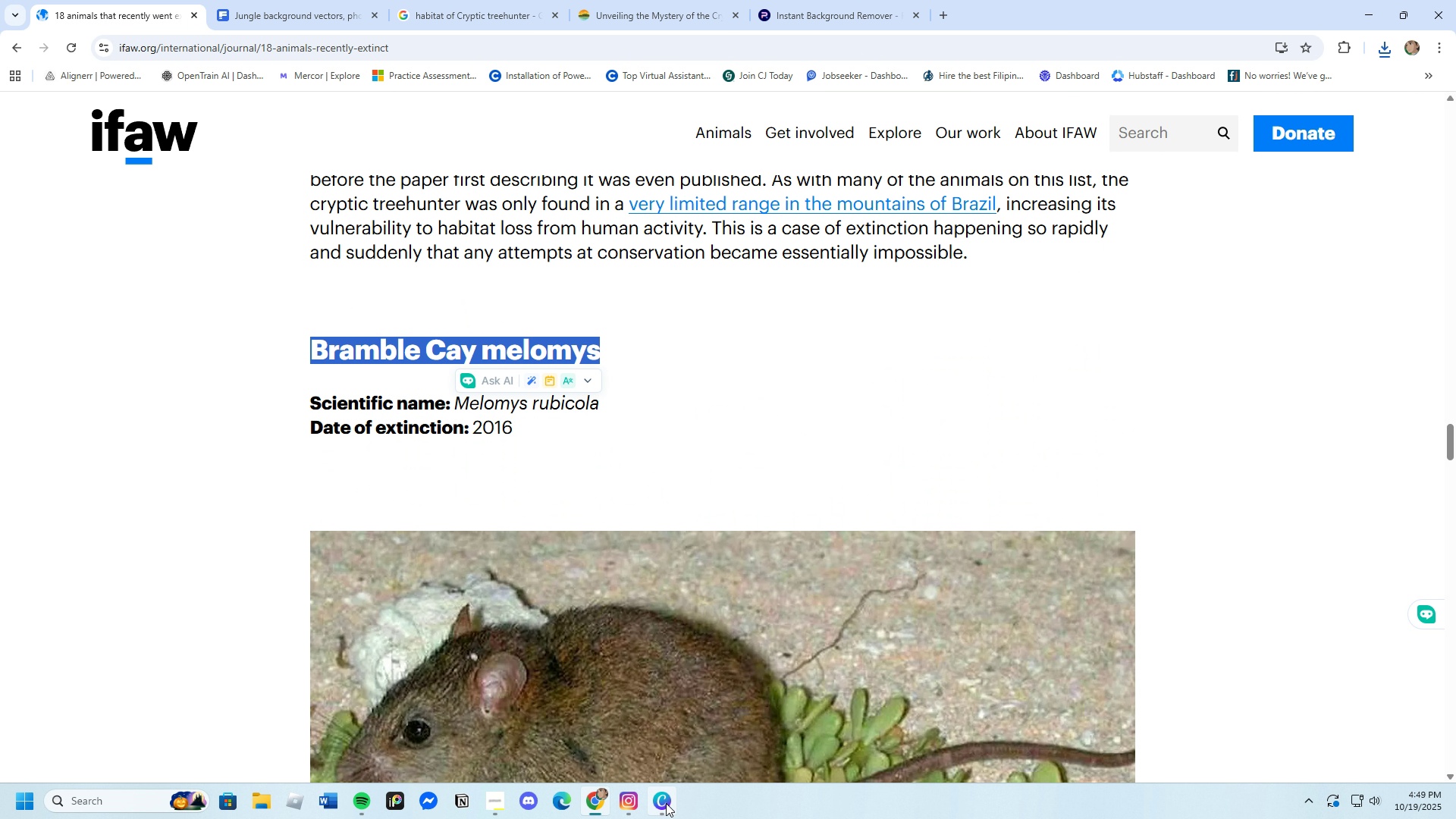 
left_click([664, 803])
 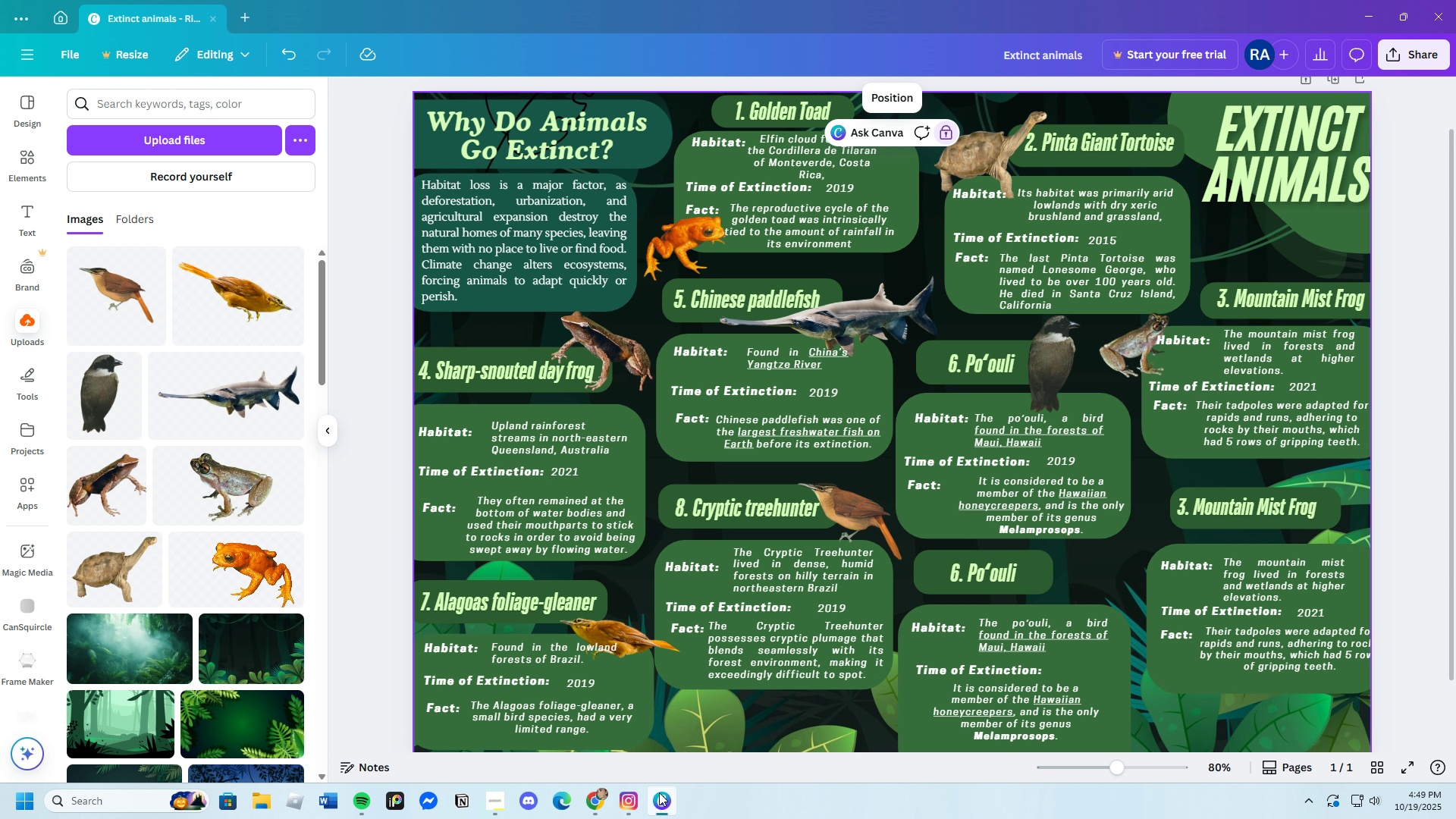 
left_click([604, 799])
 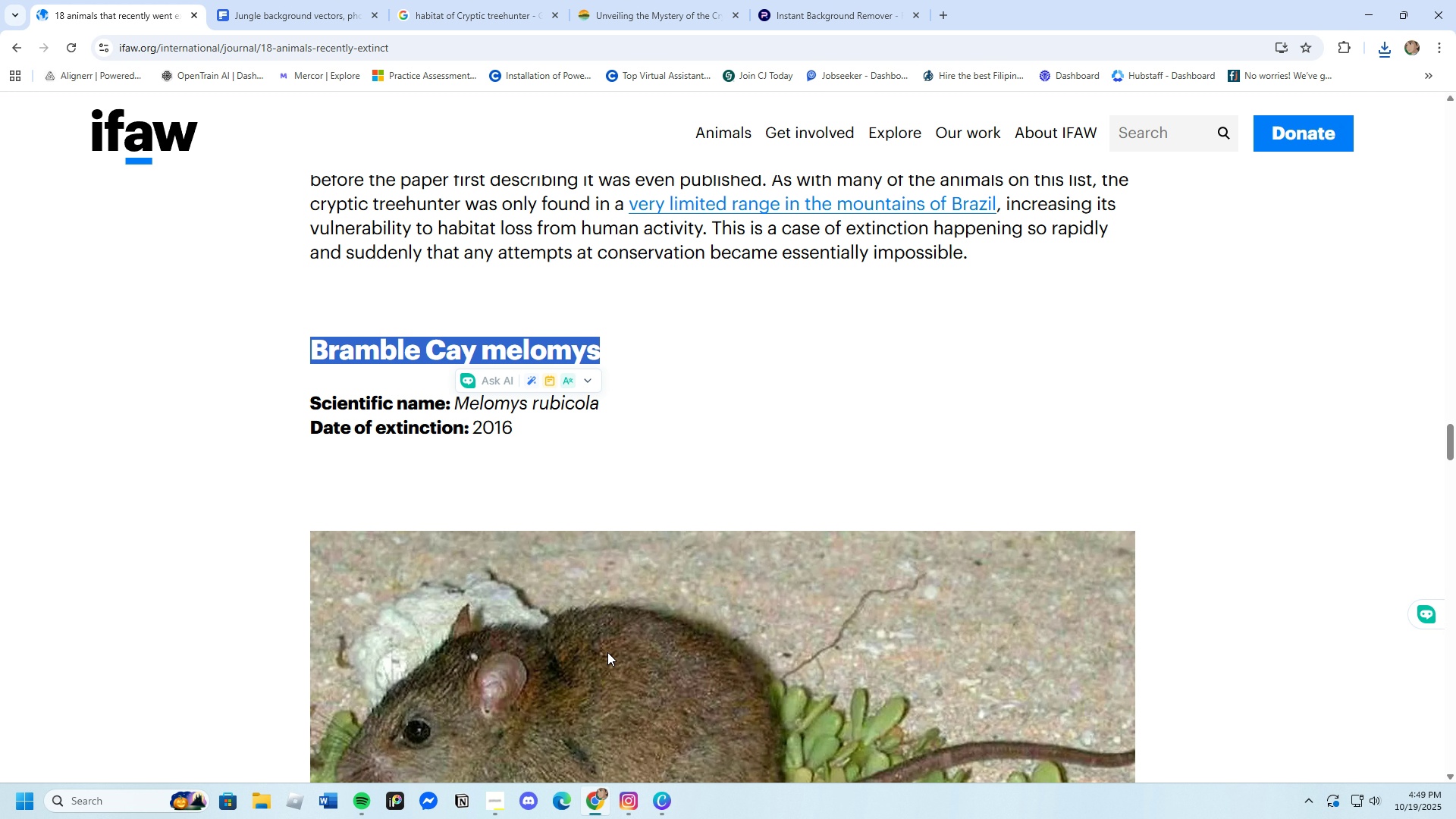 
scroll: coordinate [609, 652], scroll_direction: up, amount: 6.0
 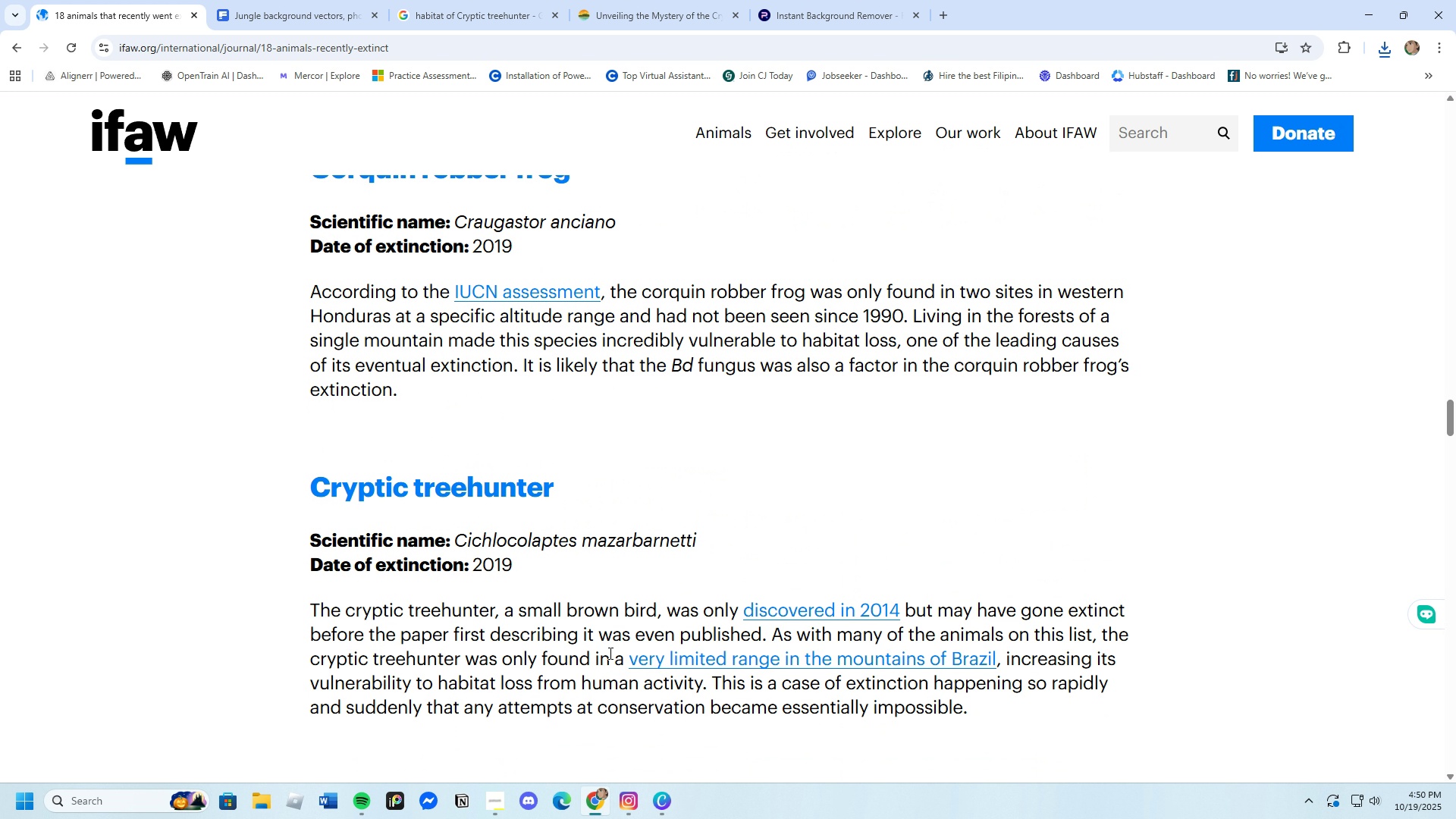 
scroll: coordinate [609, 654], scroll_direction: down, amount: 6.0
 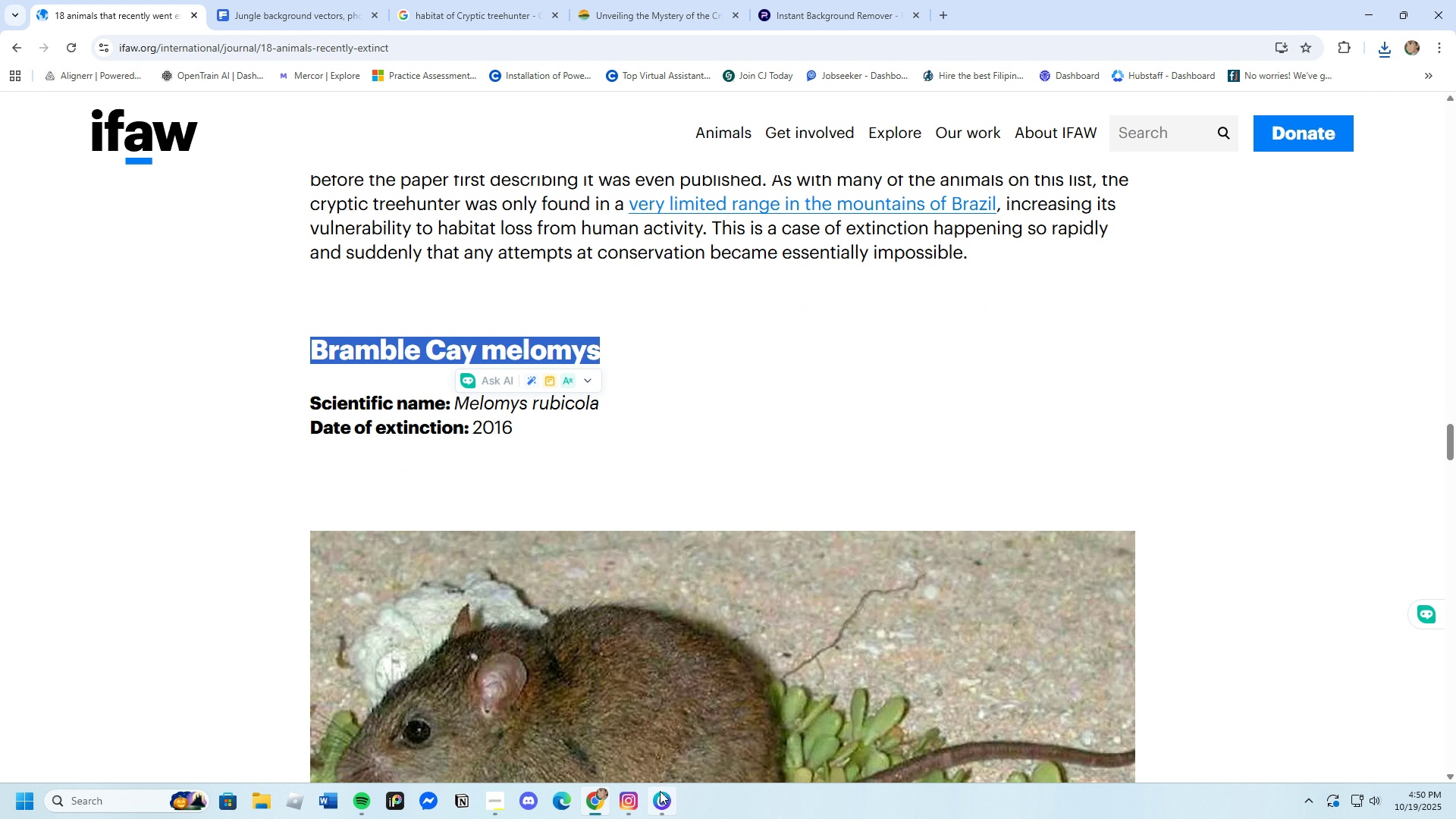 
left_click([659, 795])
 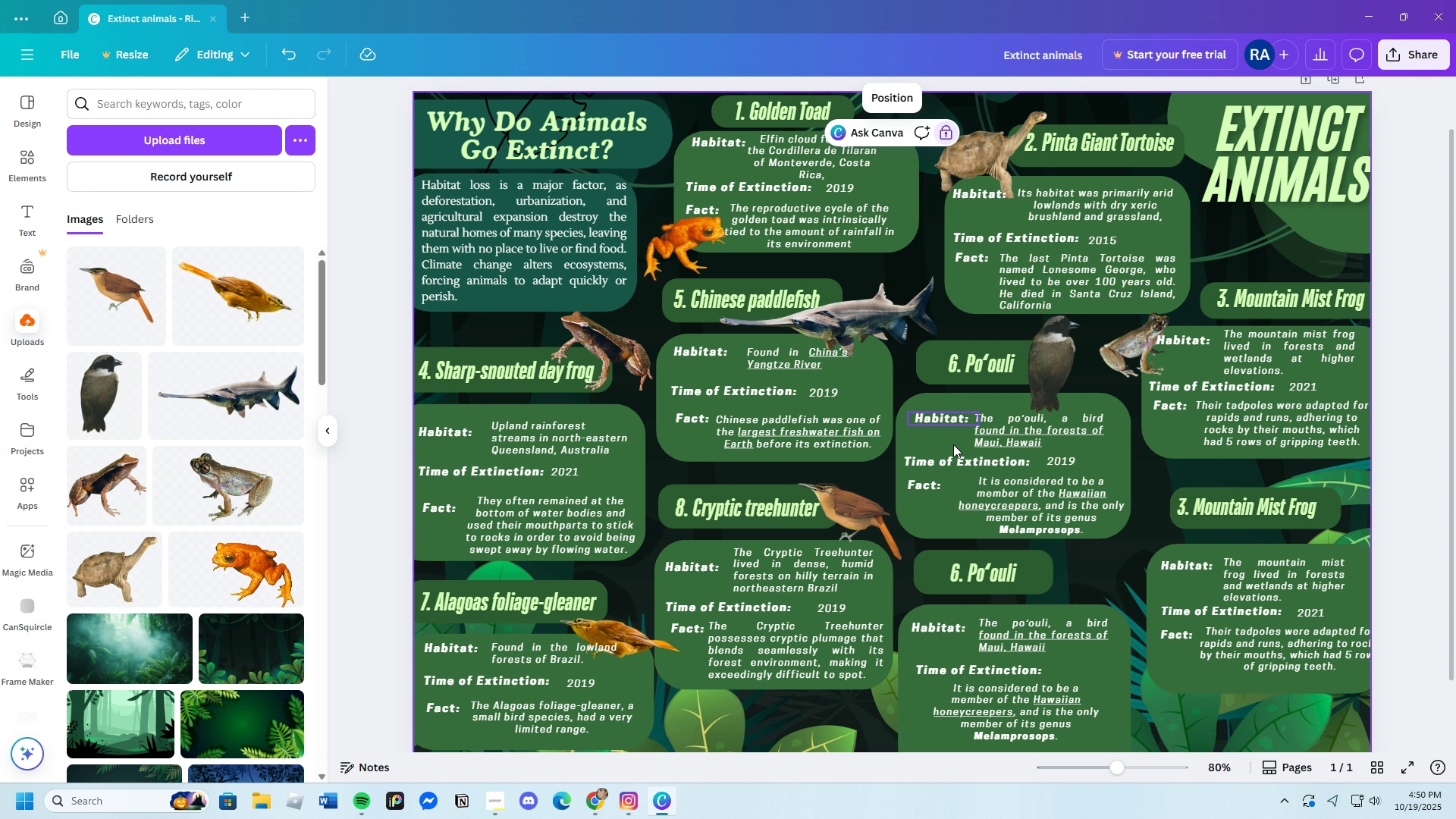 
left_click([970, 585])
 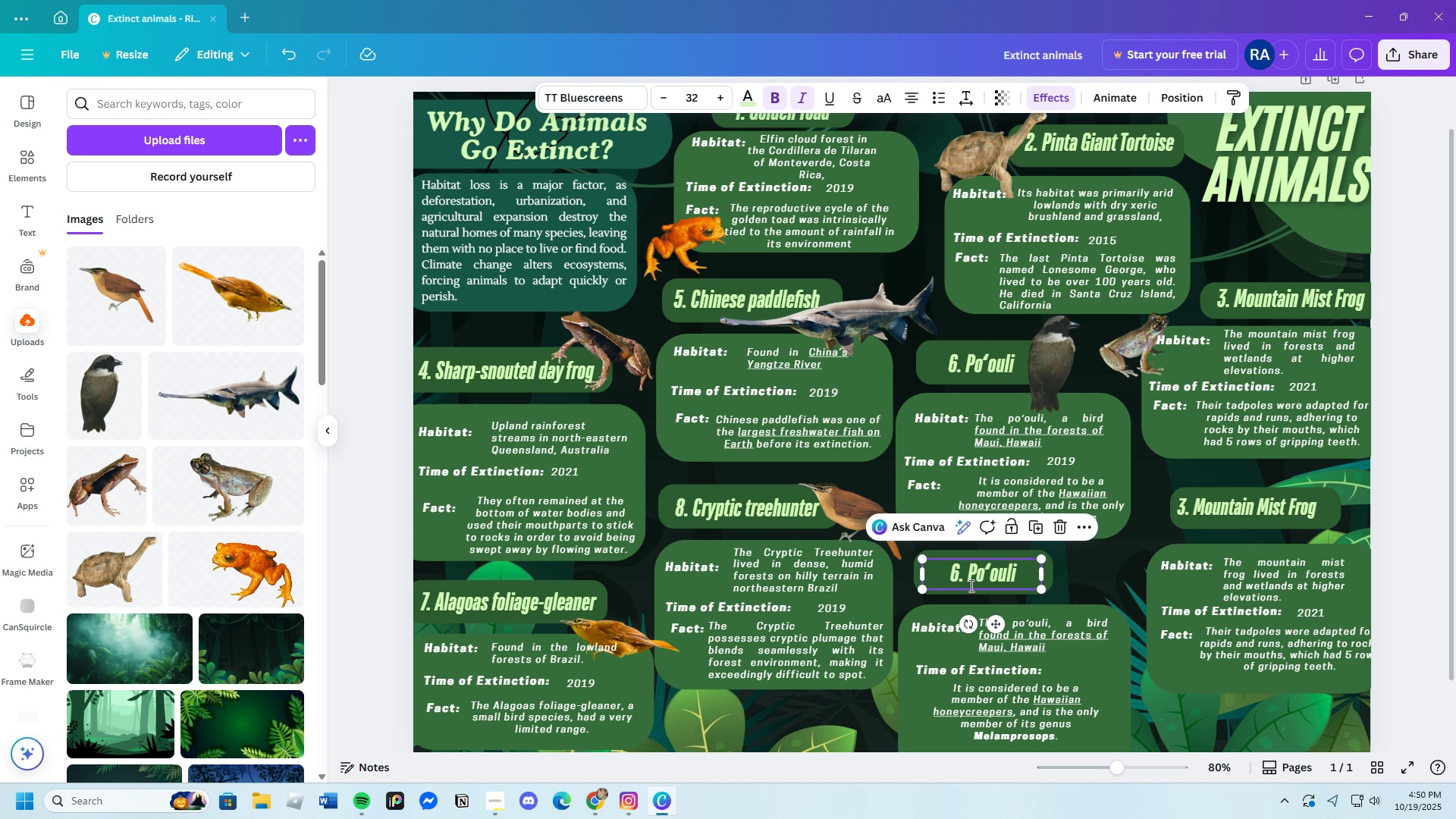 
left_click([970, 585])
 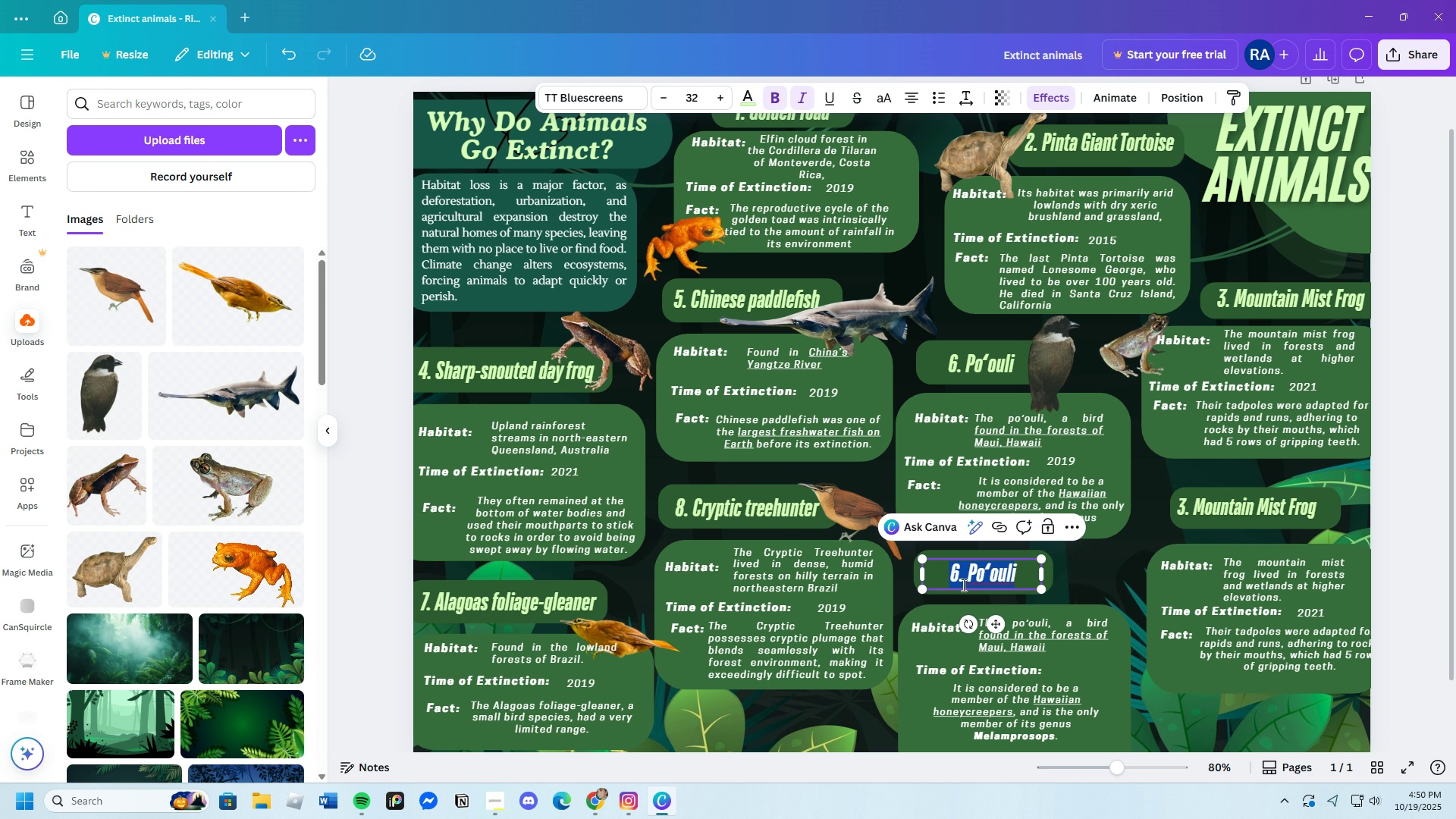 
key(Backspace)
 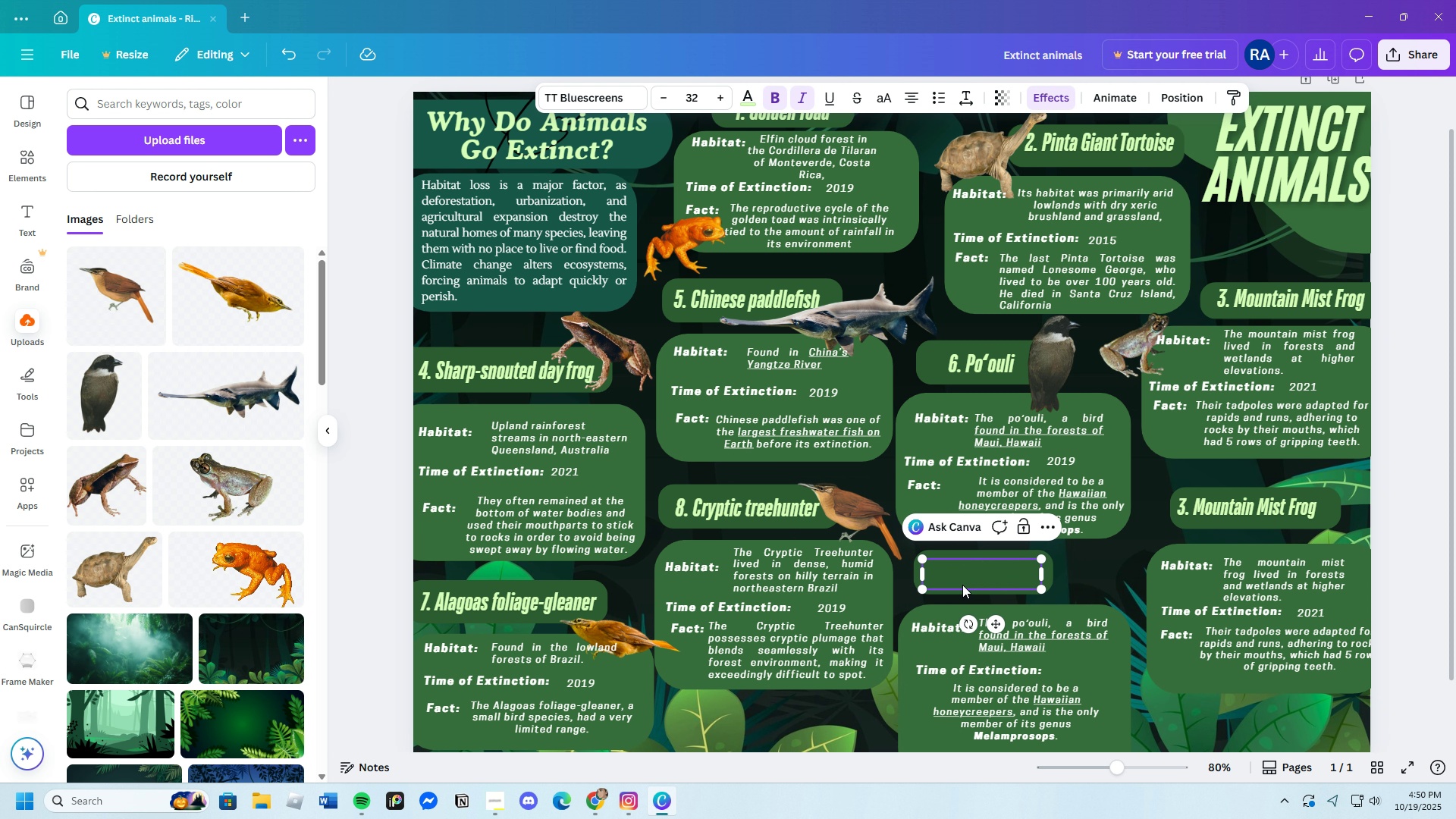 
key(Control+V)
 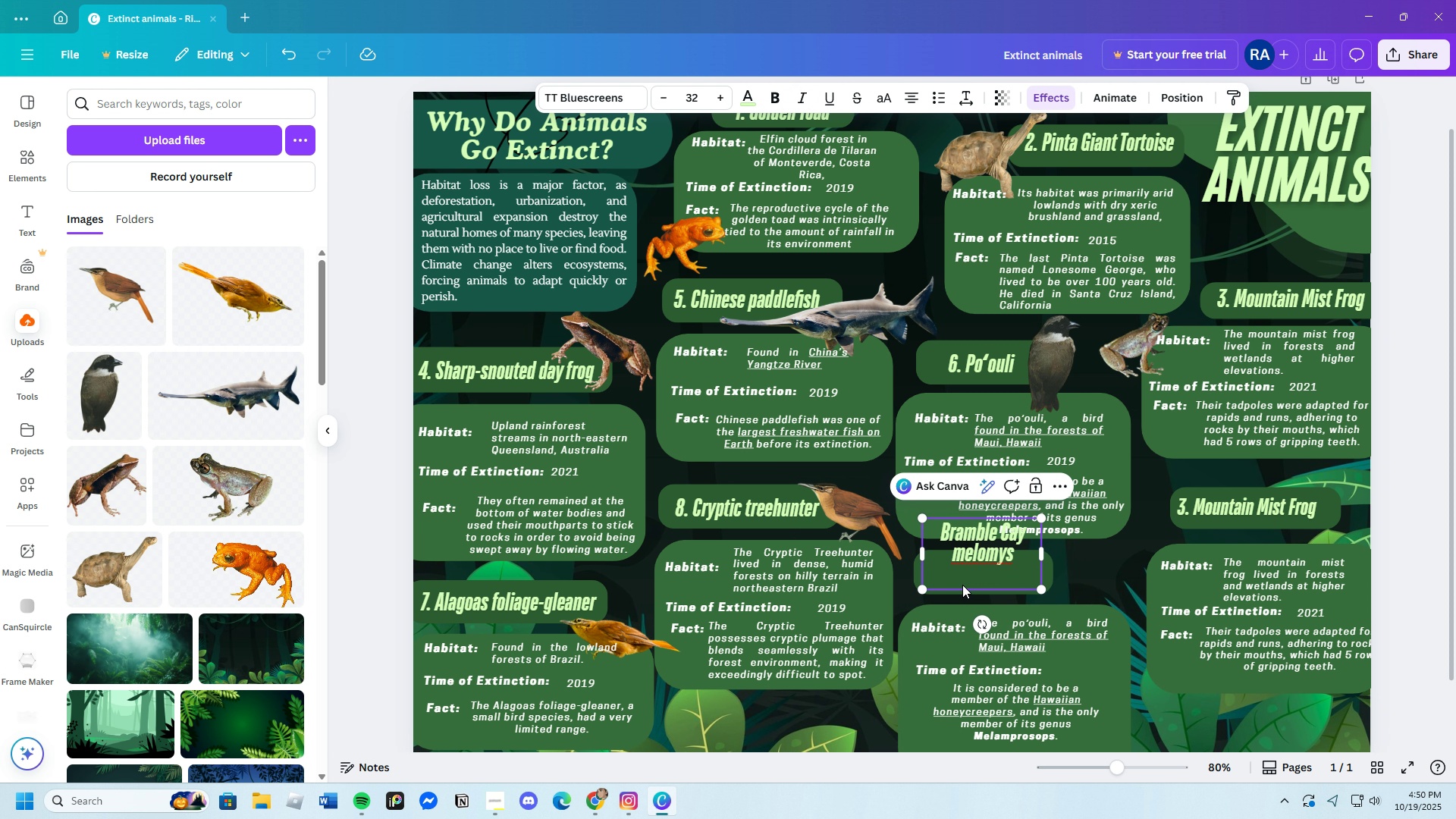 
key(Backspace)
 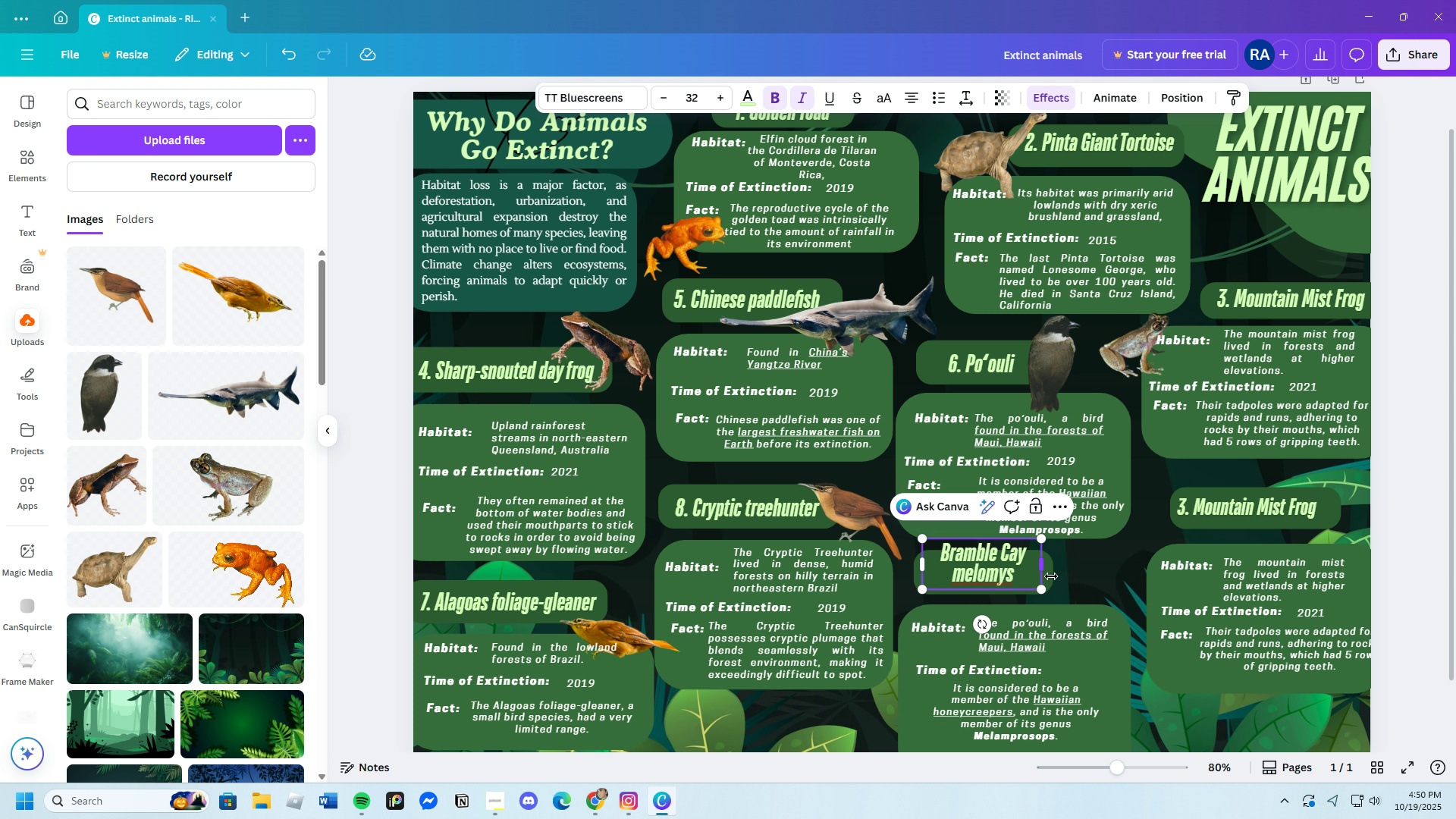 
left_click([1050, 572])
 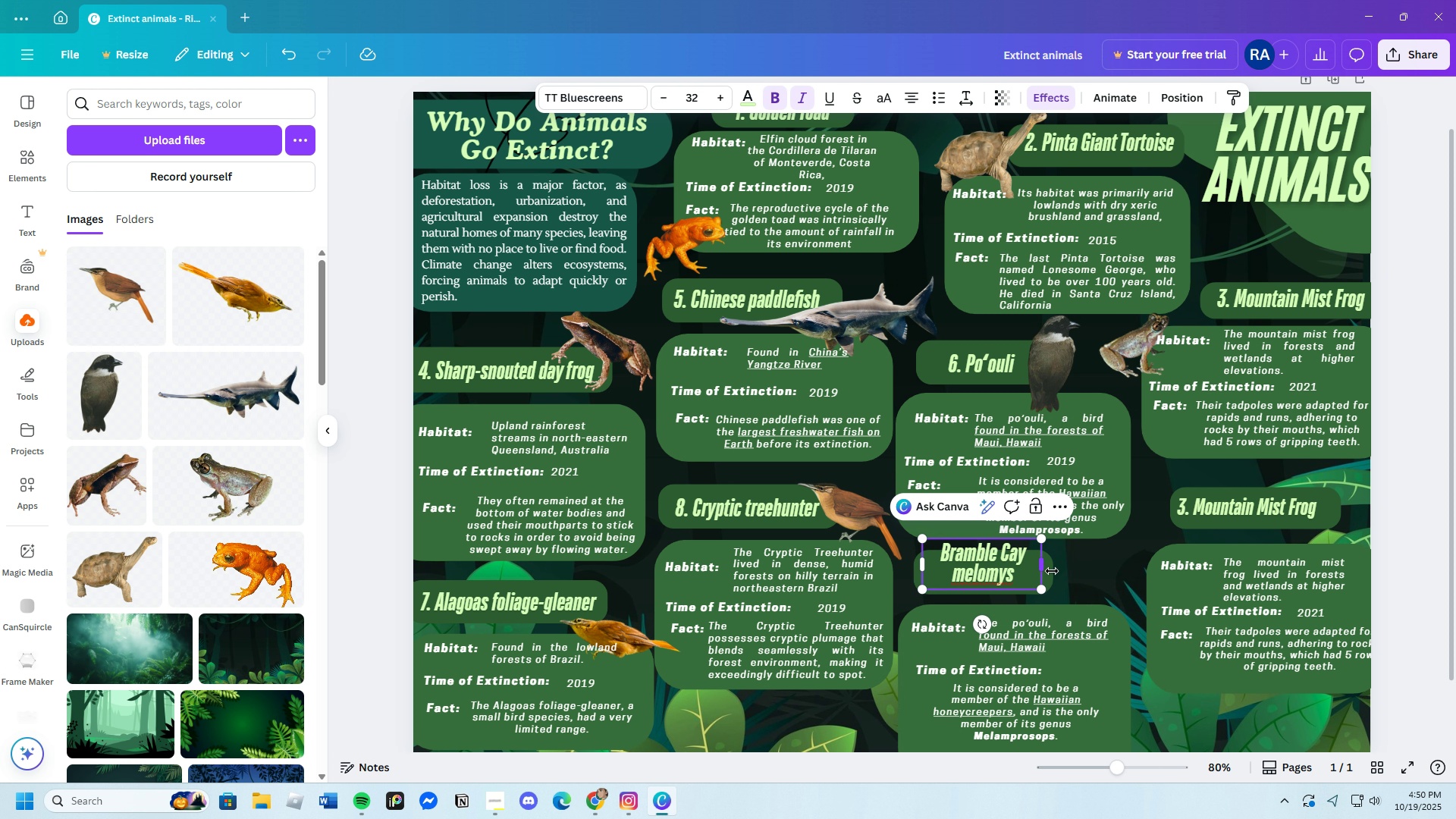 
double_click([1068, 577])
 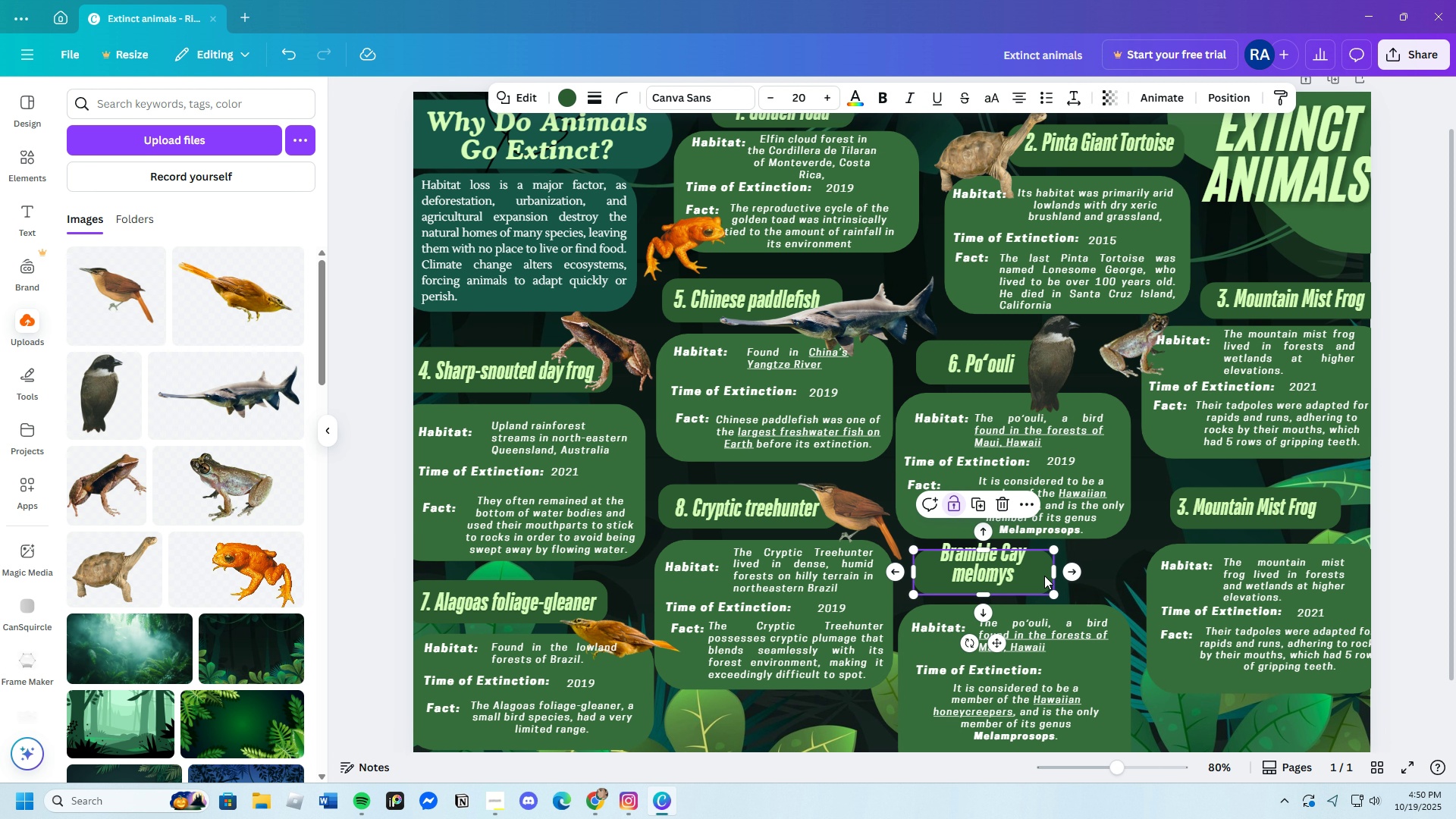 
left_click([1044, 576])
 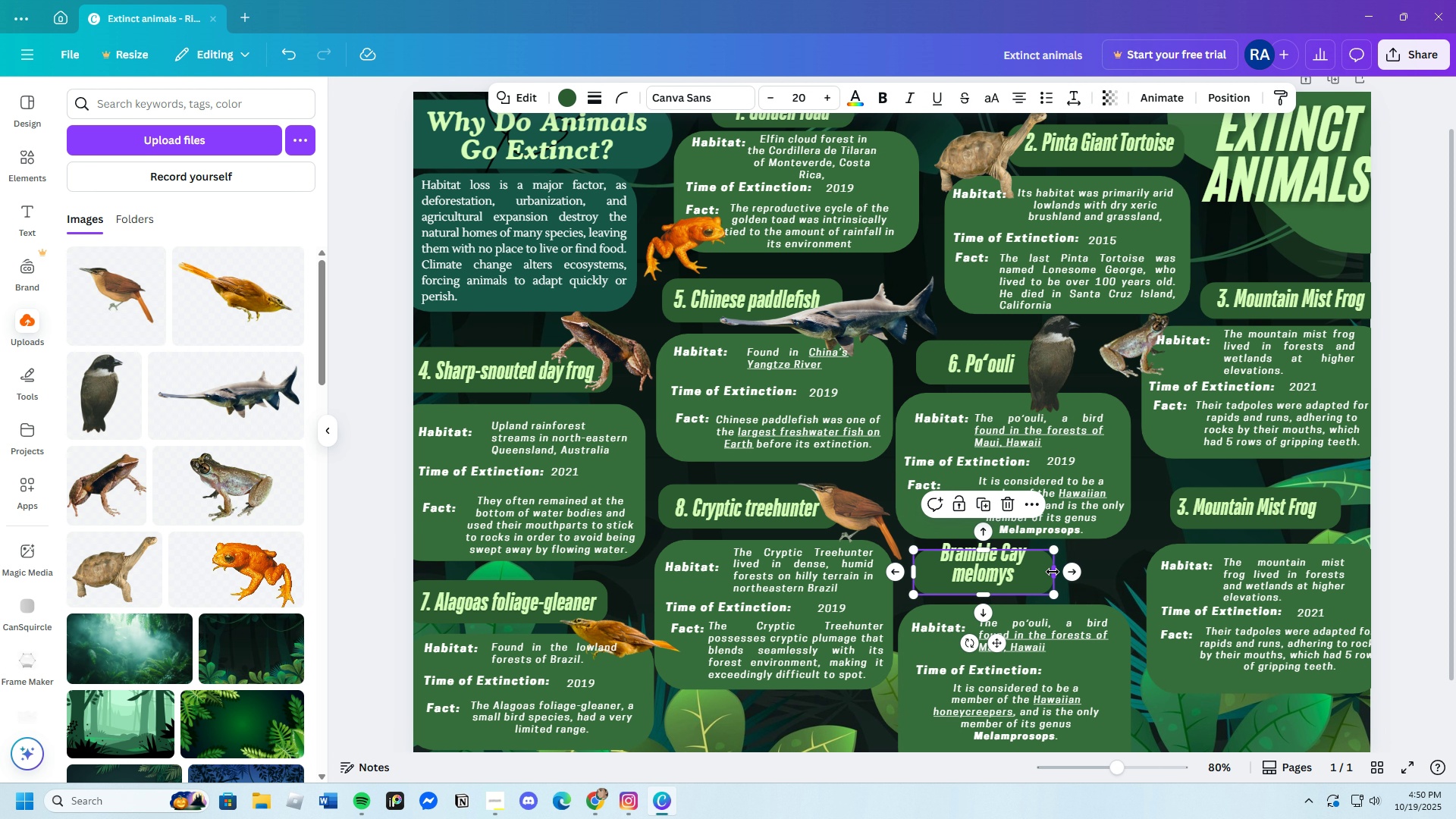 
left_click_drag(start_coordinate=[1053, 572], to_coordinate=[1099, 571])
 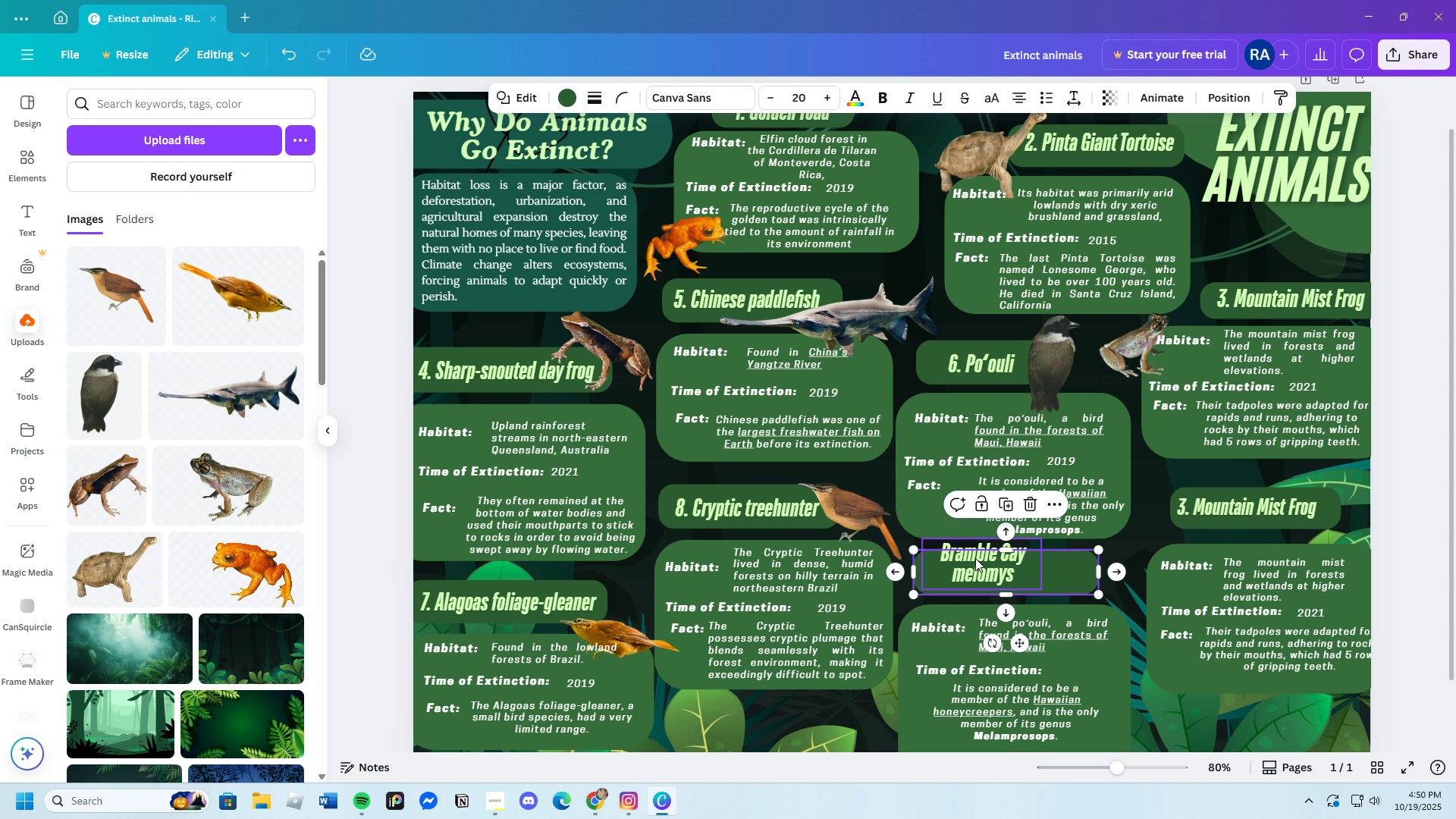 
left_click([968, 558])
 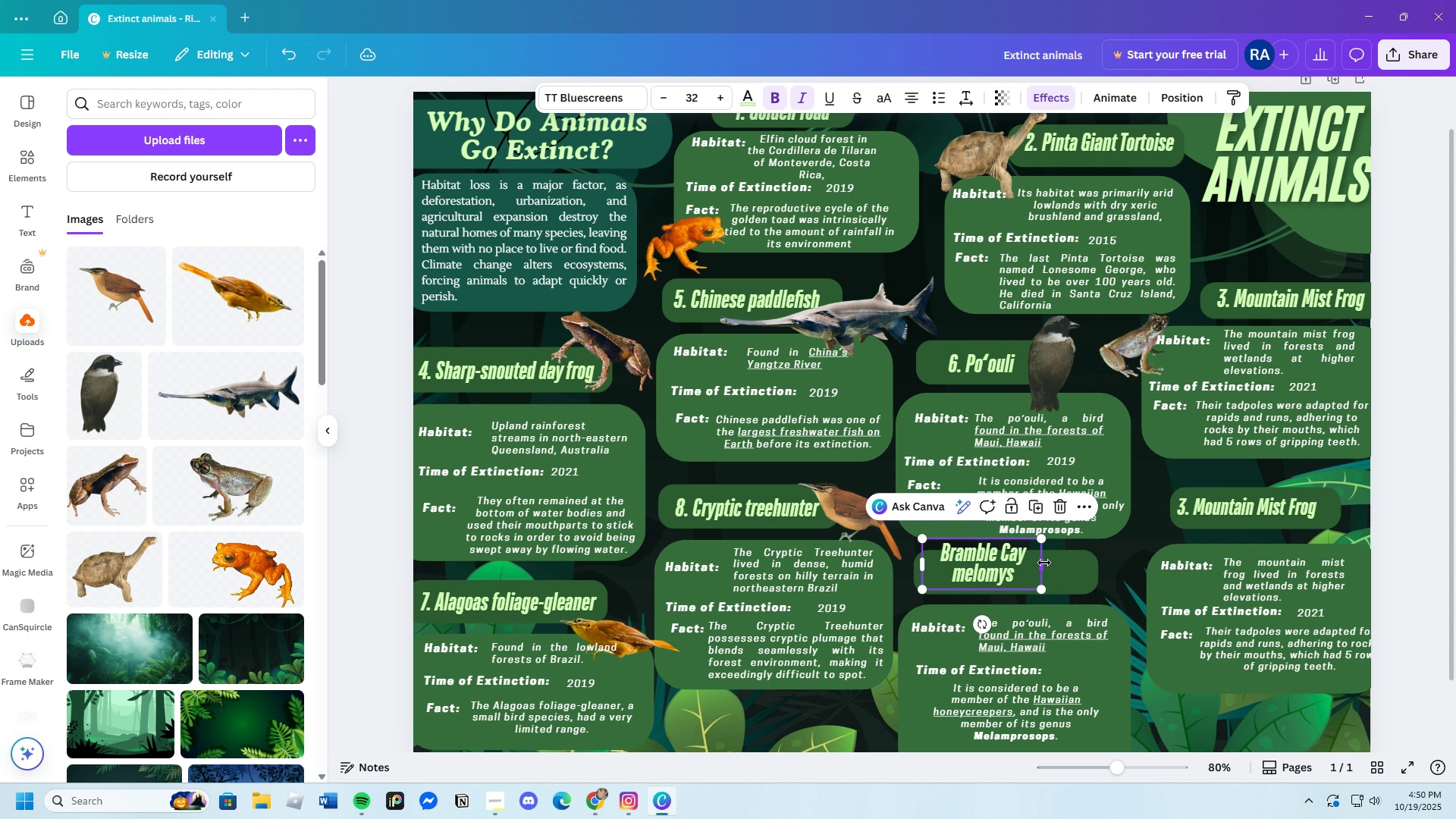 
left_click_drag(start_coordinate=[1044, 563], to_coordinate=[1094, 568])
 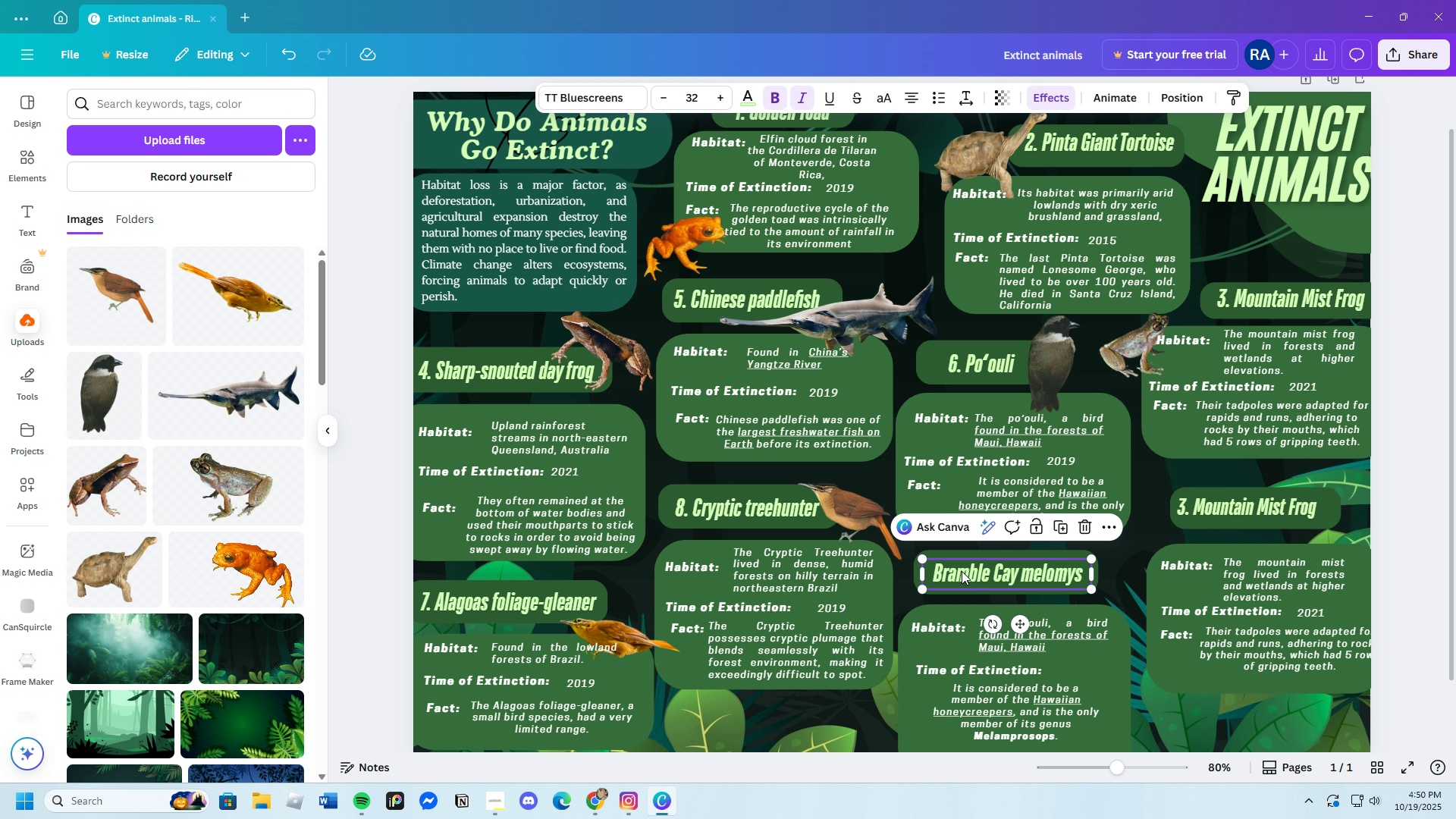 
left_click([962, 571])
 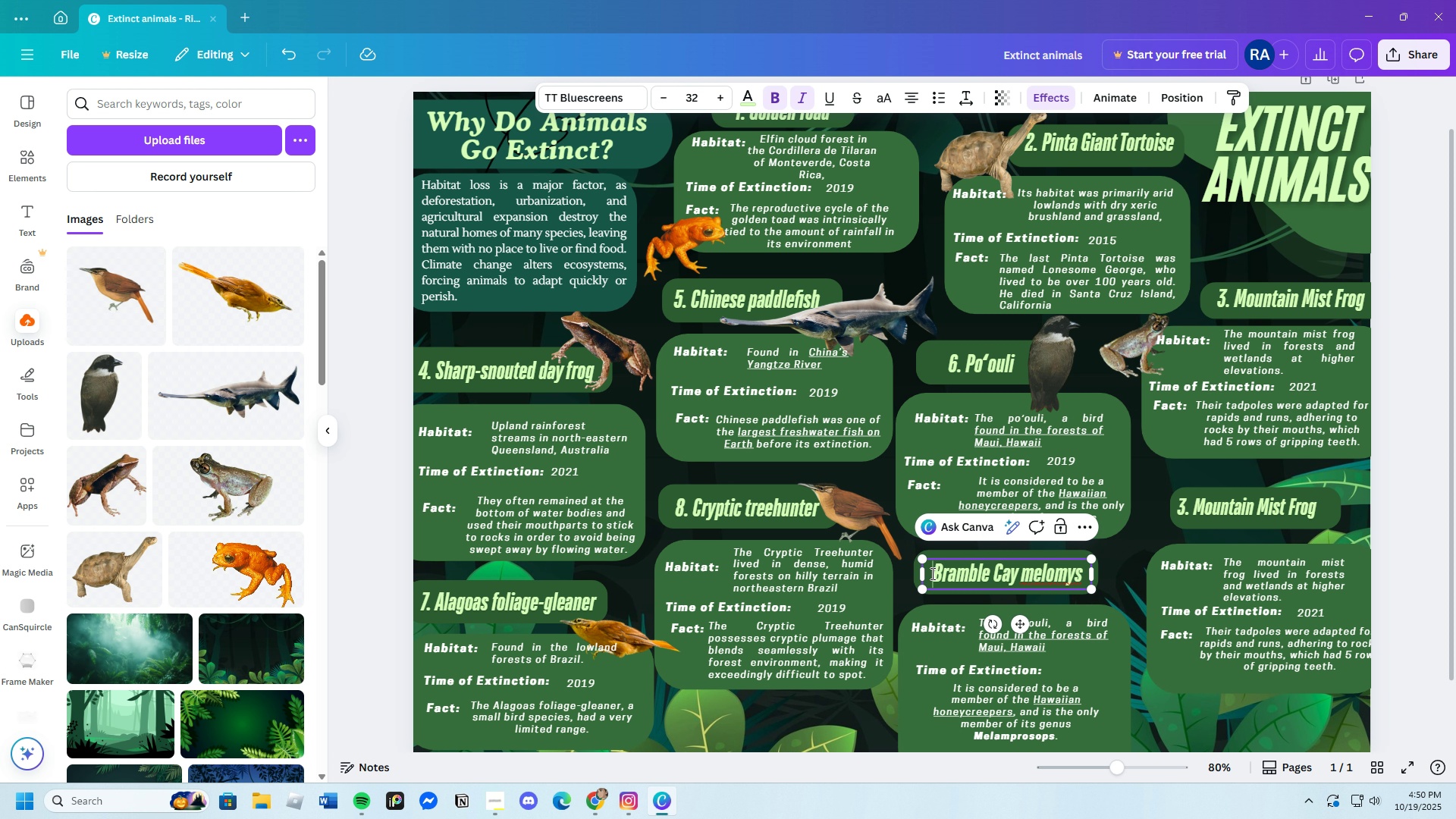 
left_click([931, 573])
 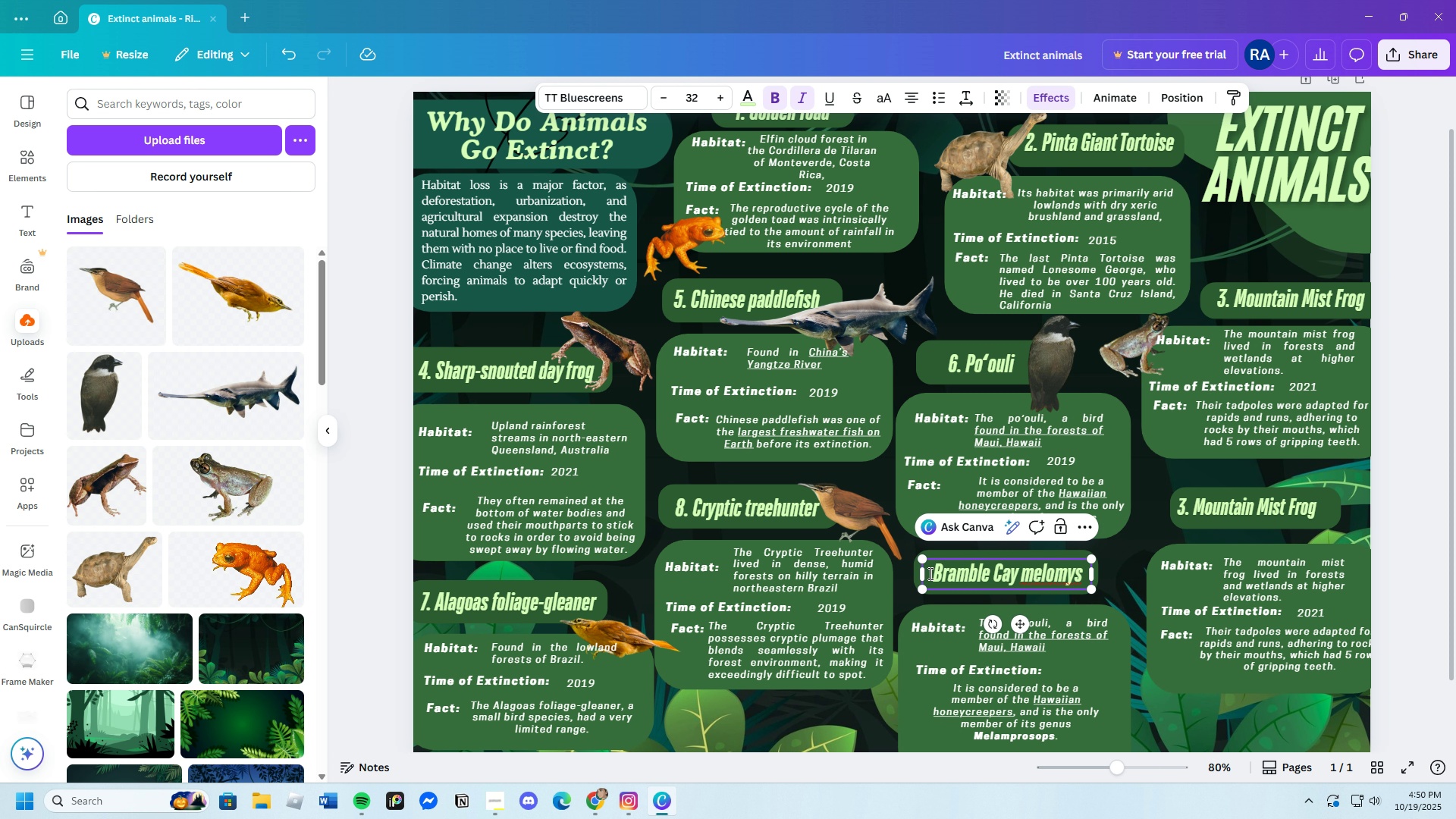 
key(Shift+9)
 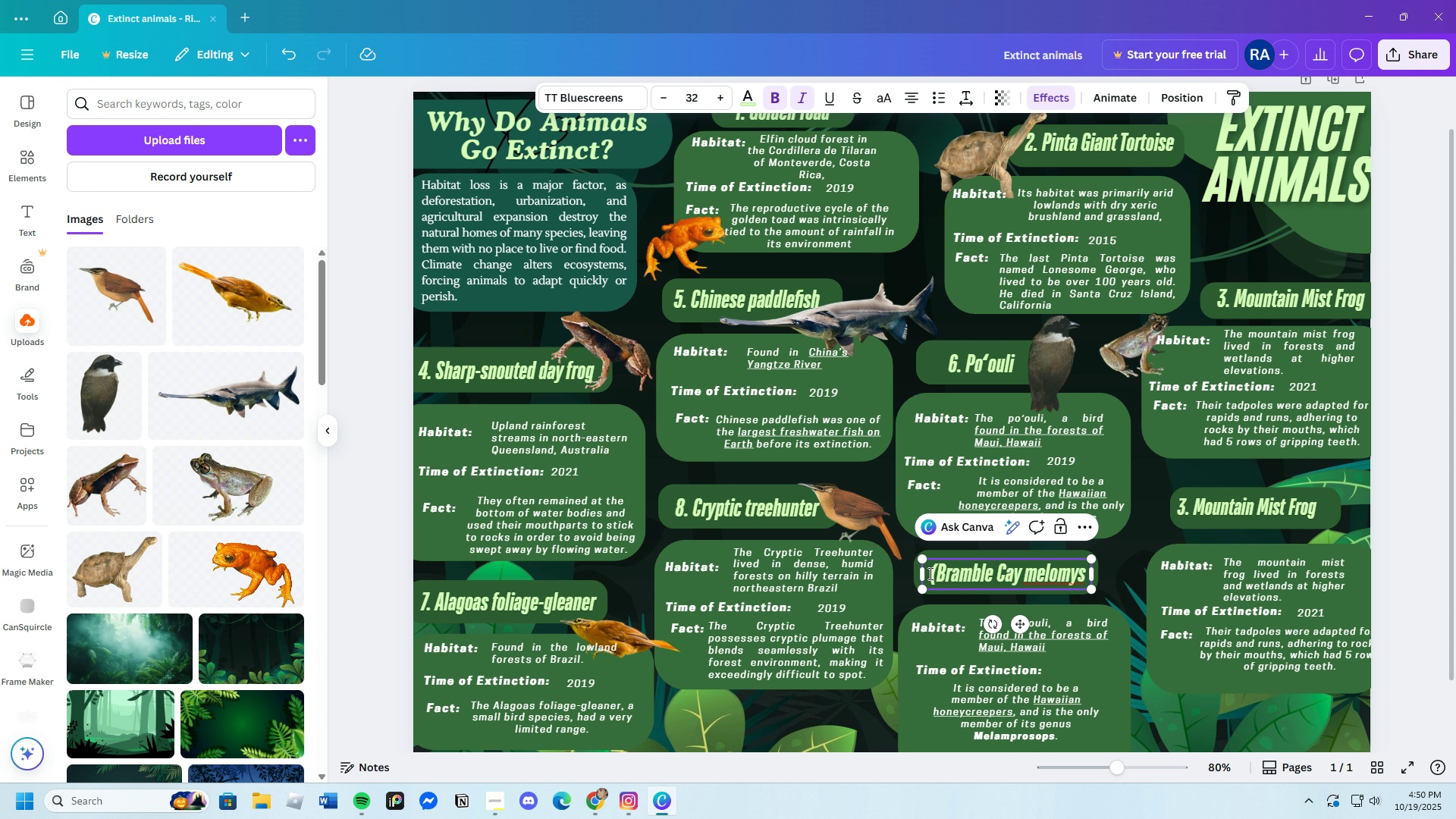 
key(Period)
 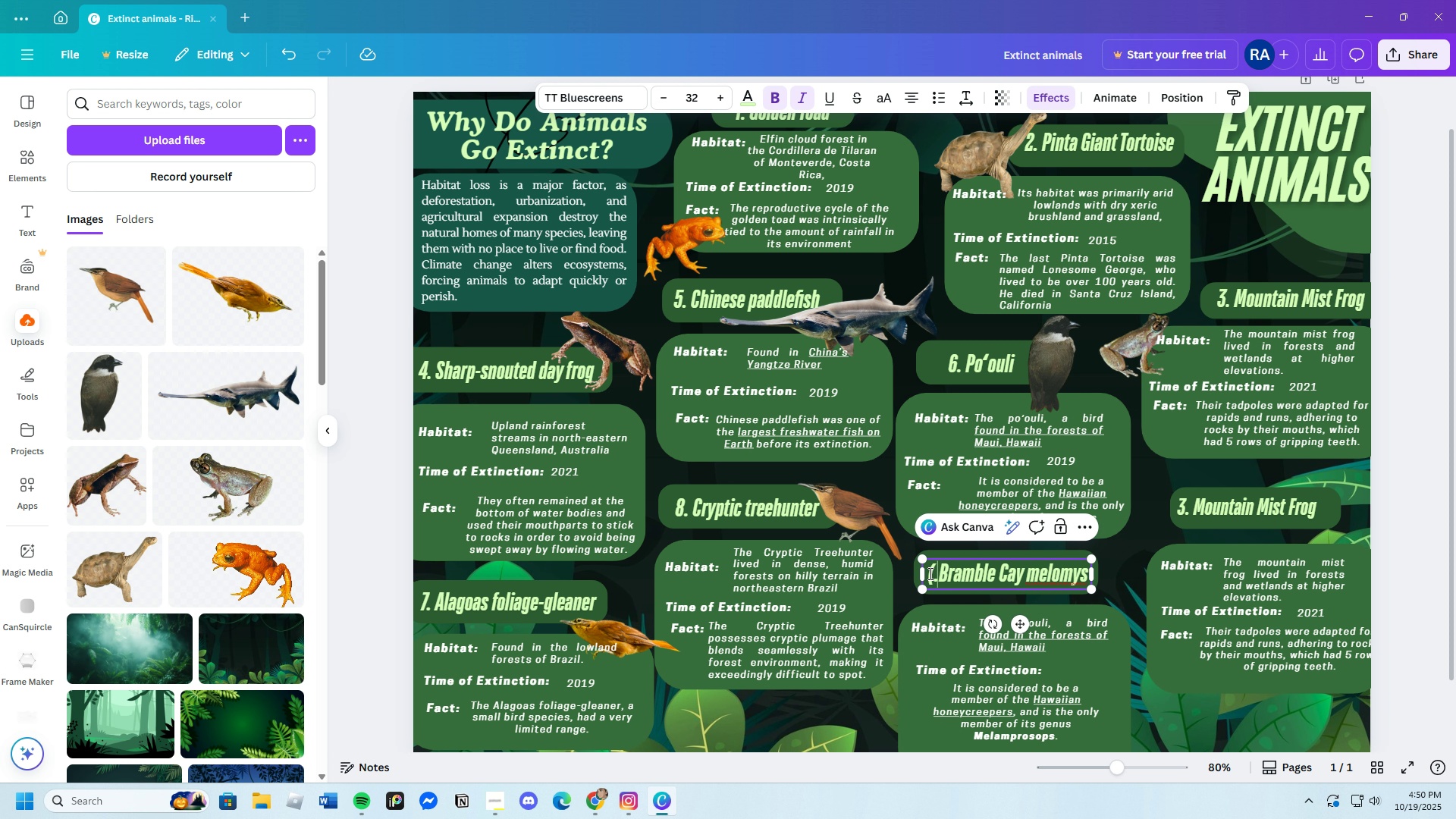 
key(Space)
 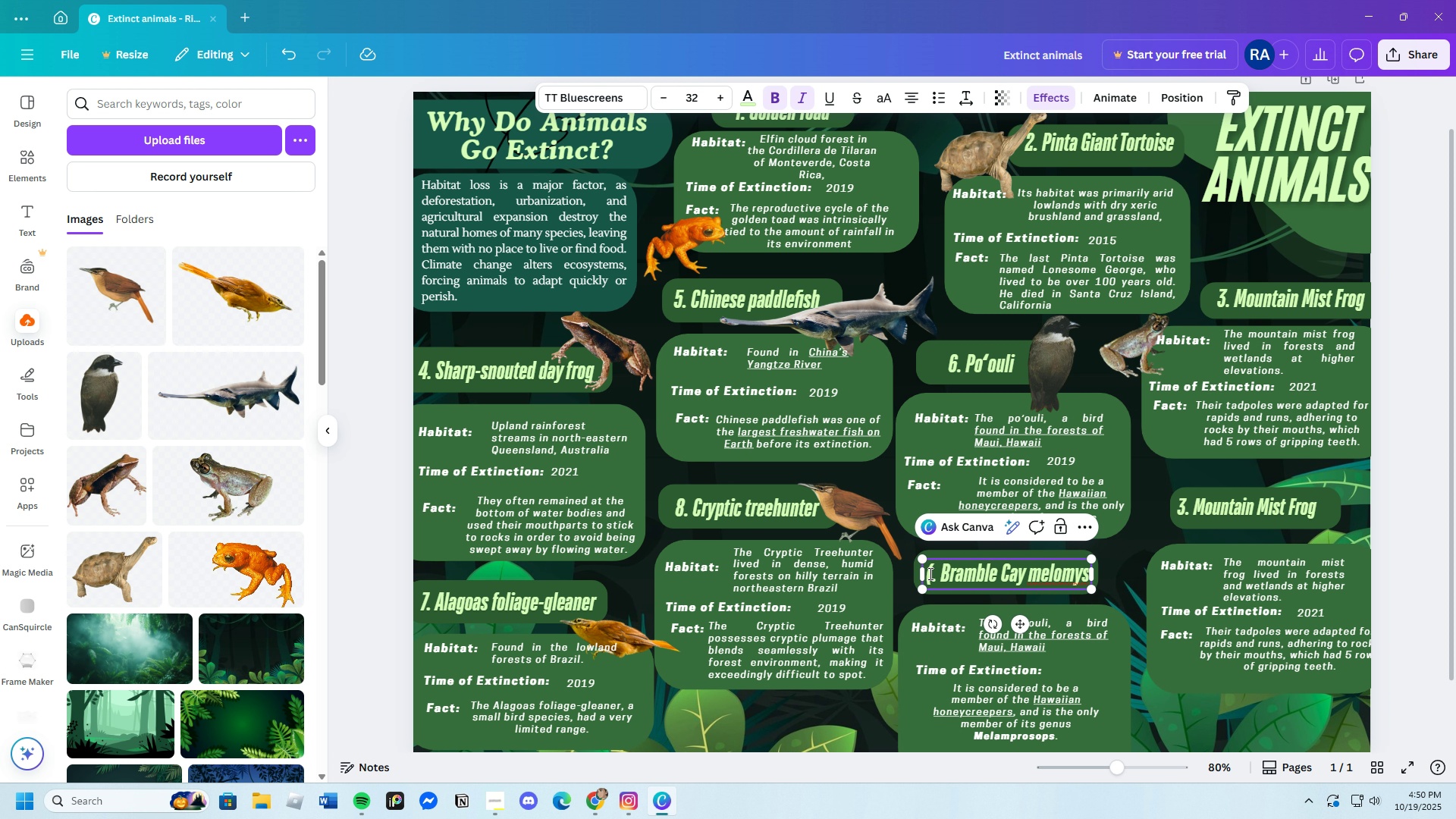 
key(Backspace)
 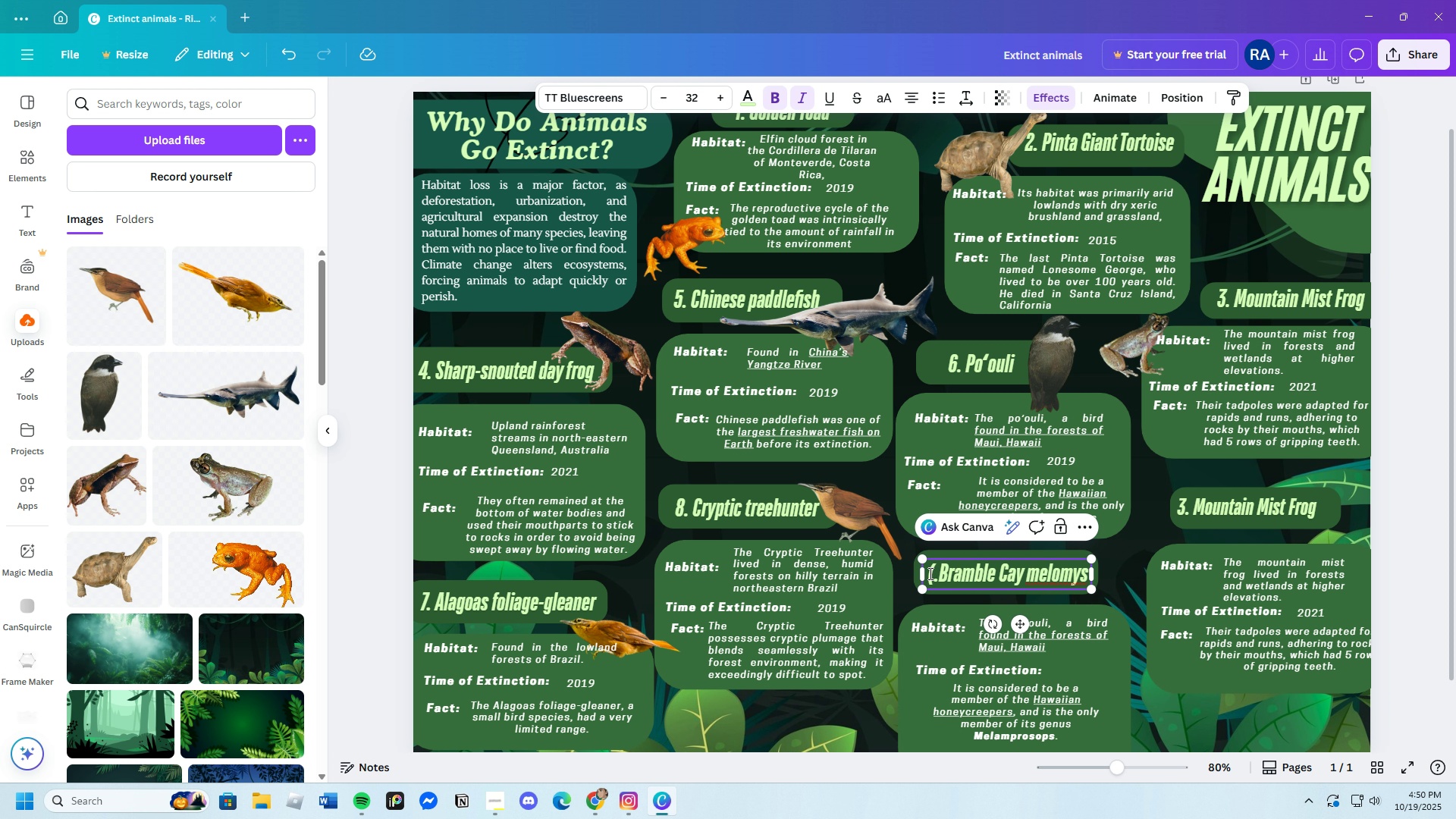 
key(Backspace)
 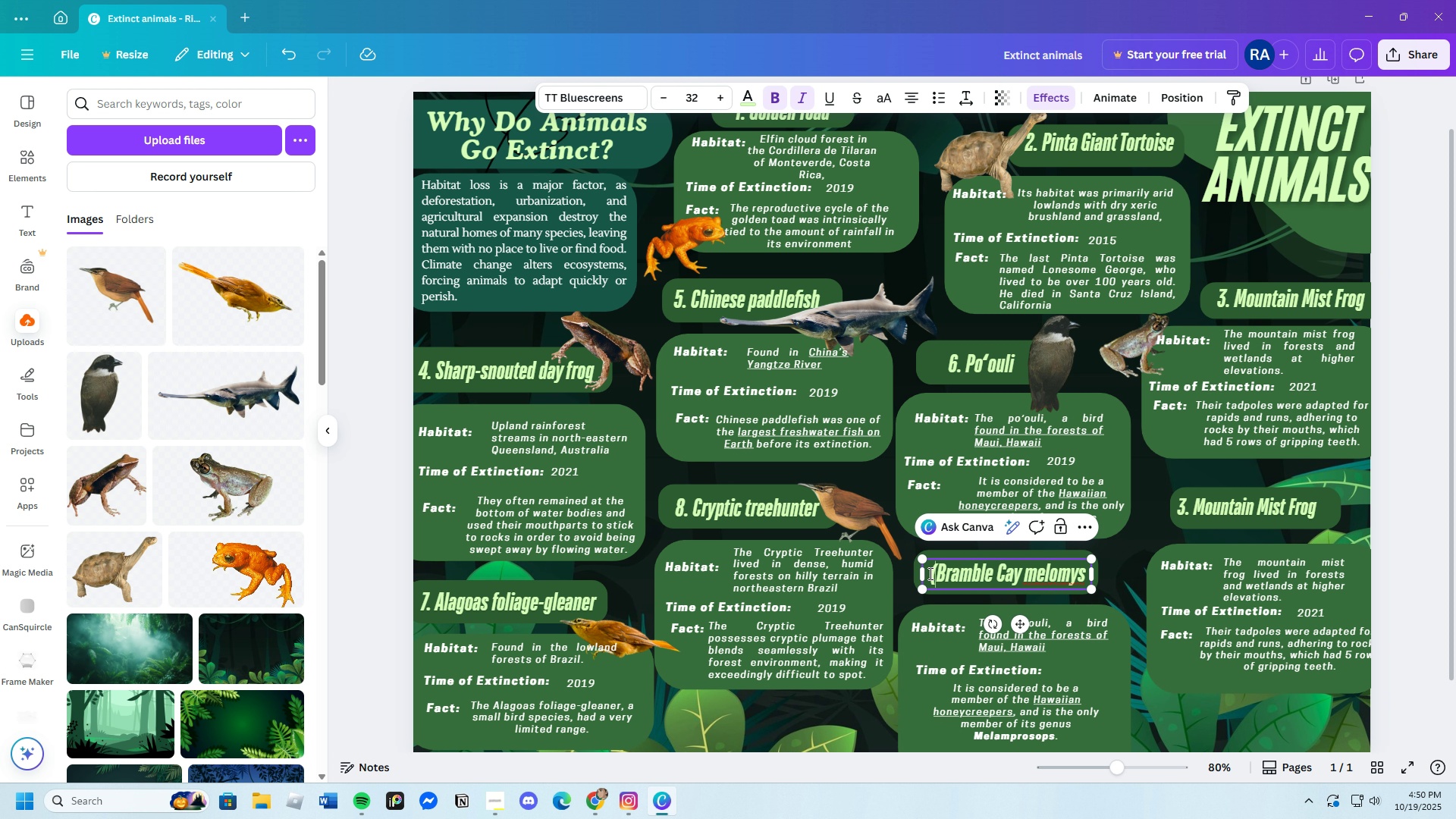 
key(Backspace)
 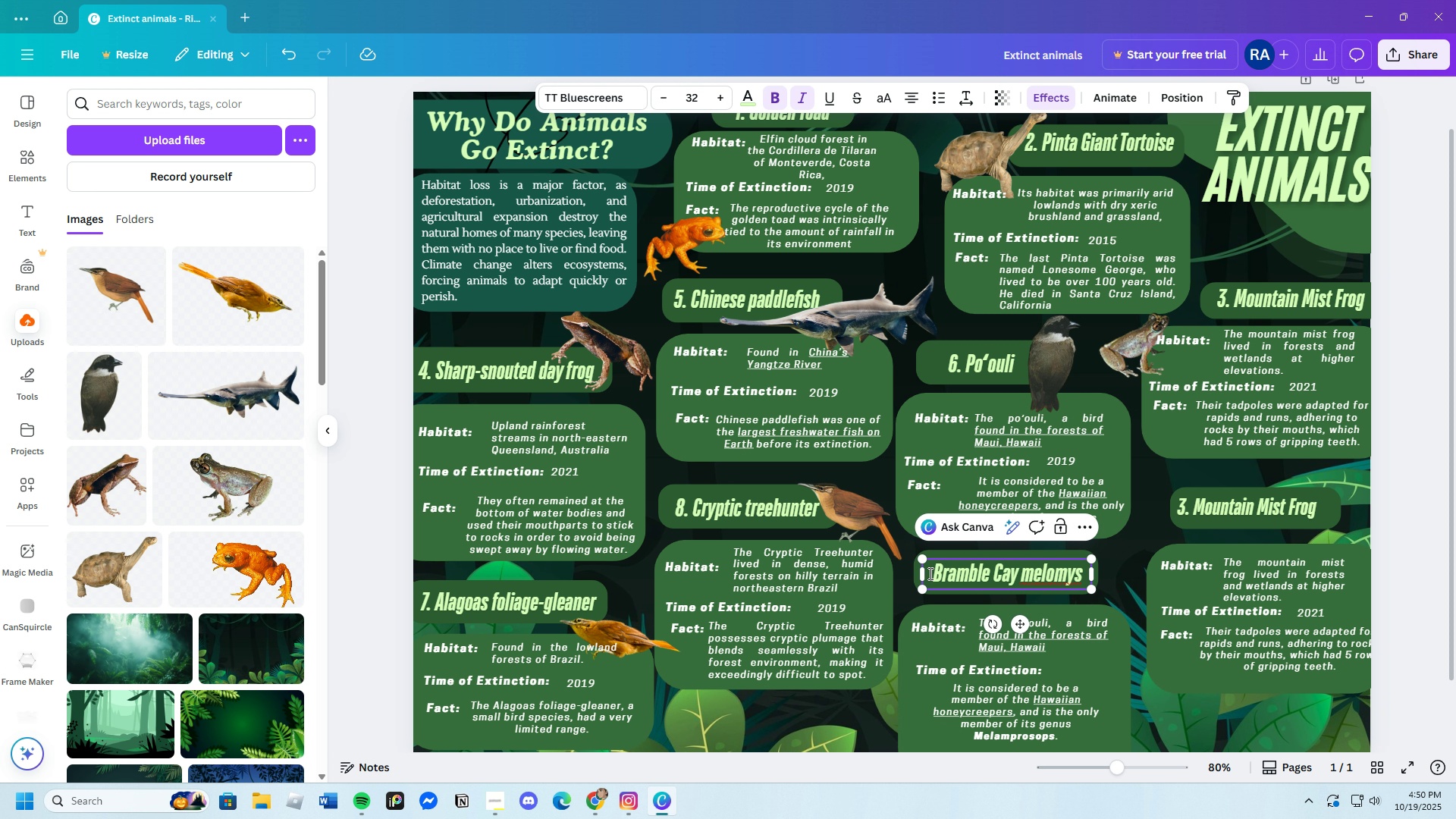 
key(9)
 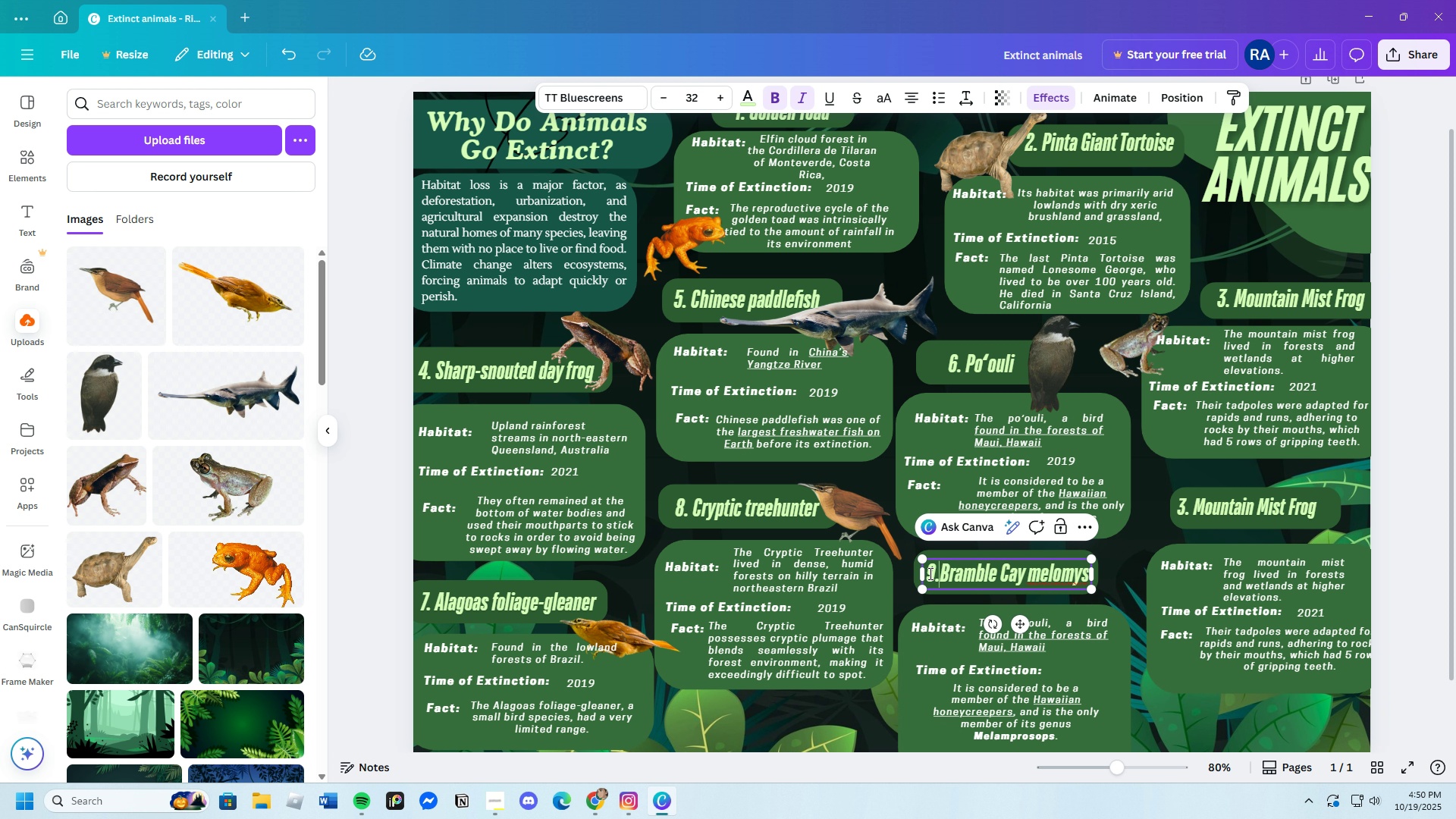 
key(Period)
 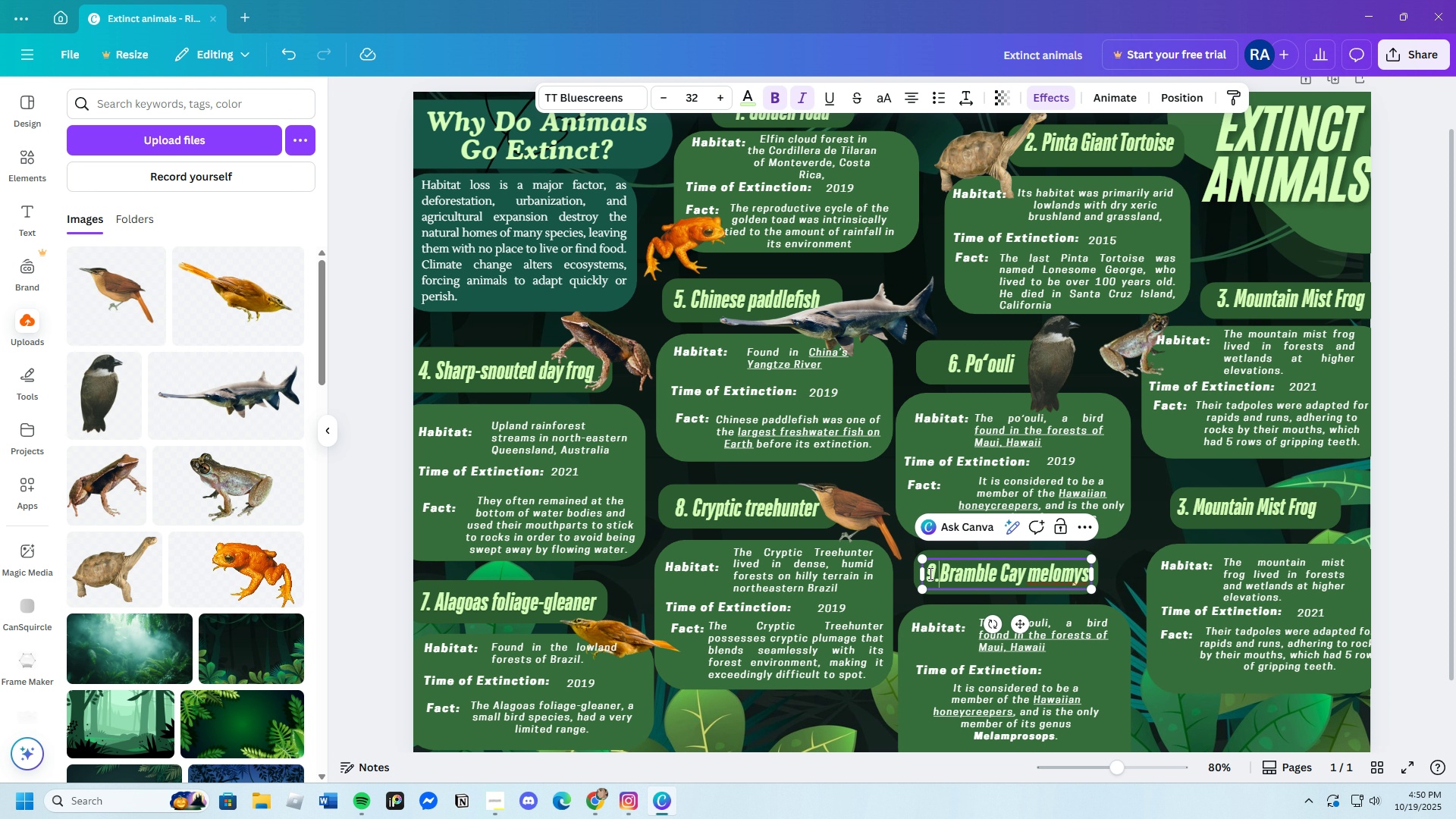 
key(Space)
 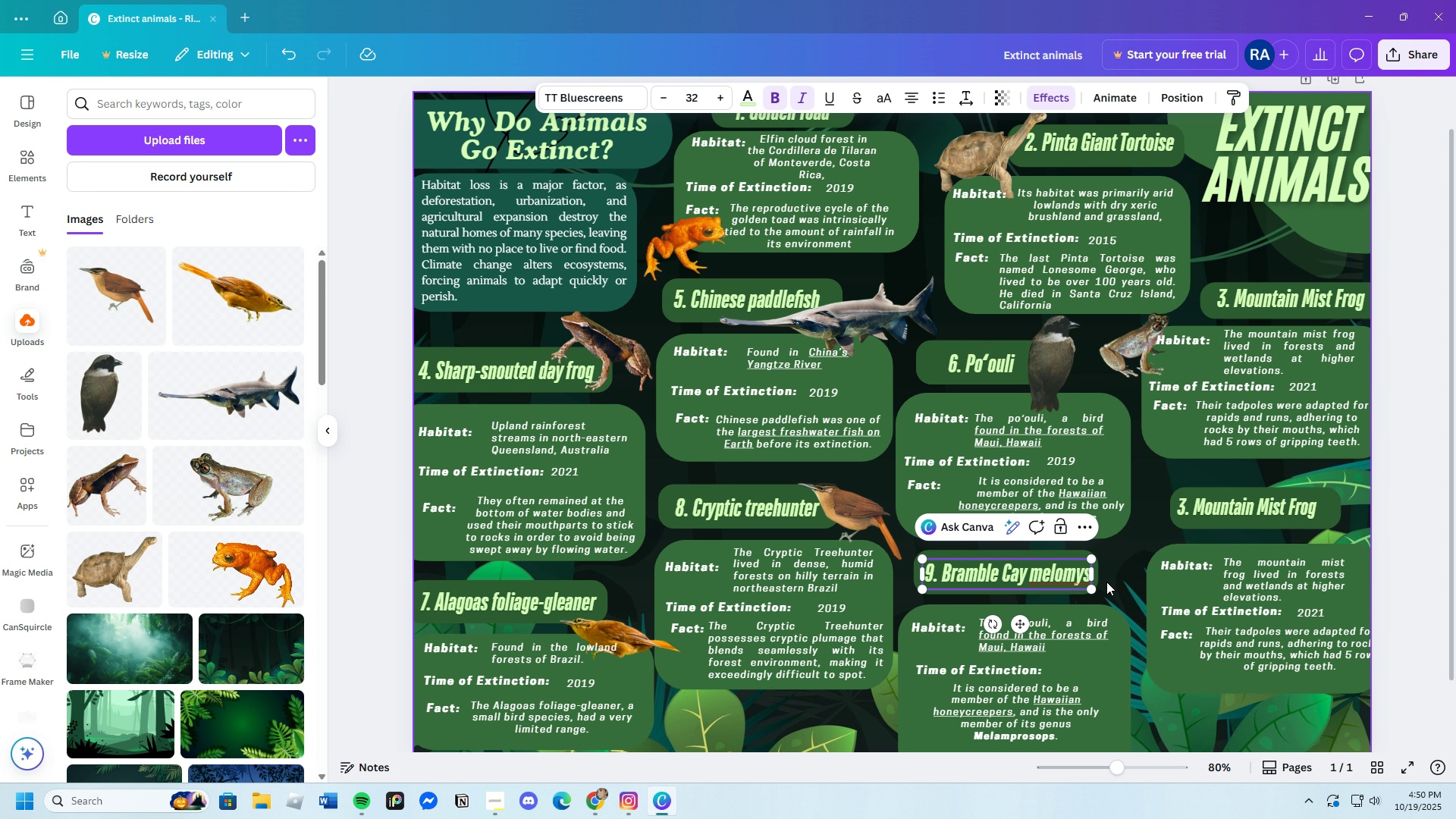 
left_click([1108, 580])
 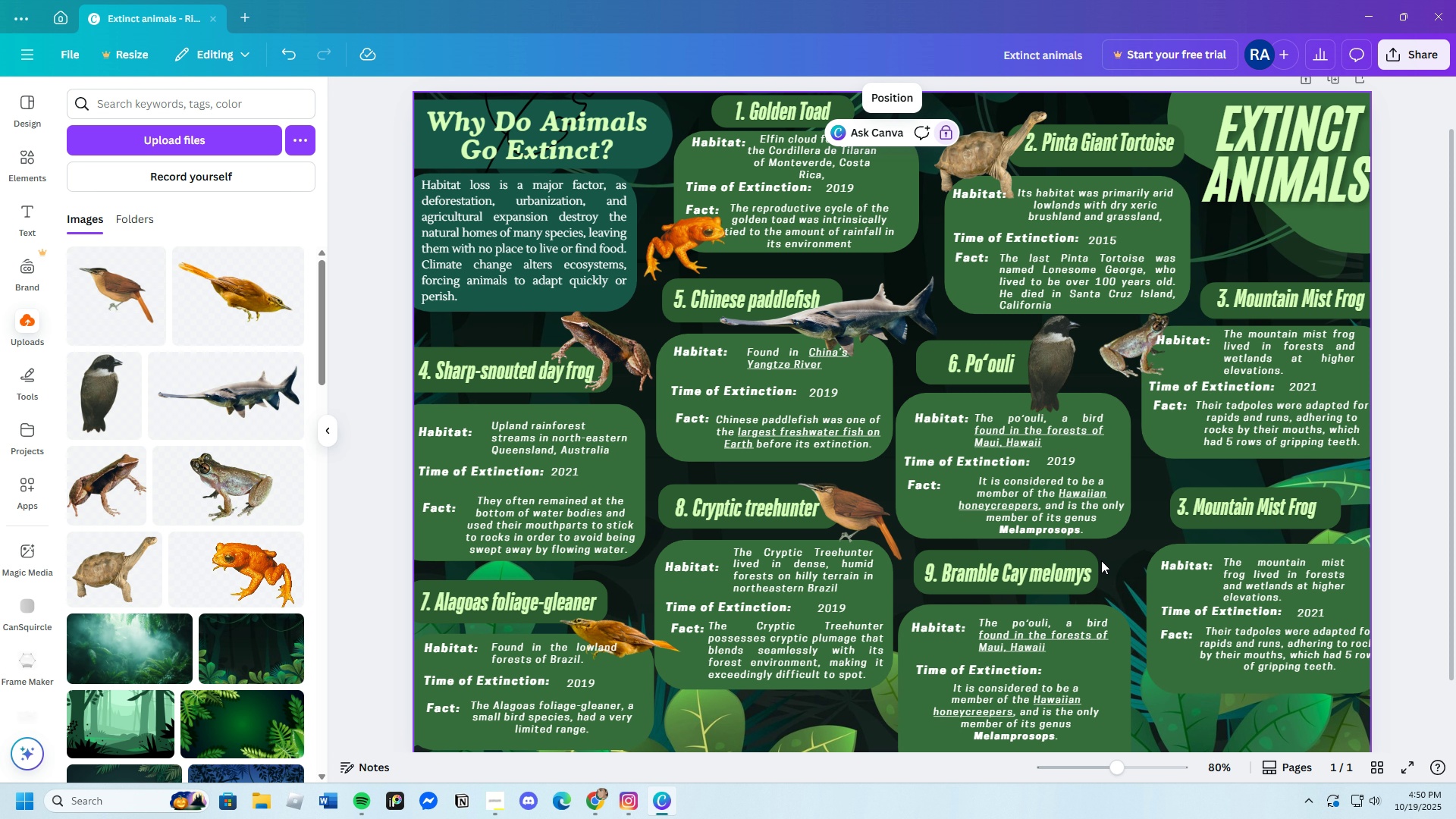 
left_click_drag(start_coordinate=[1047, 574], to_coordinate=[1047, 570])
 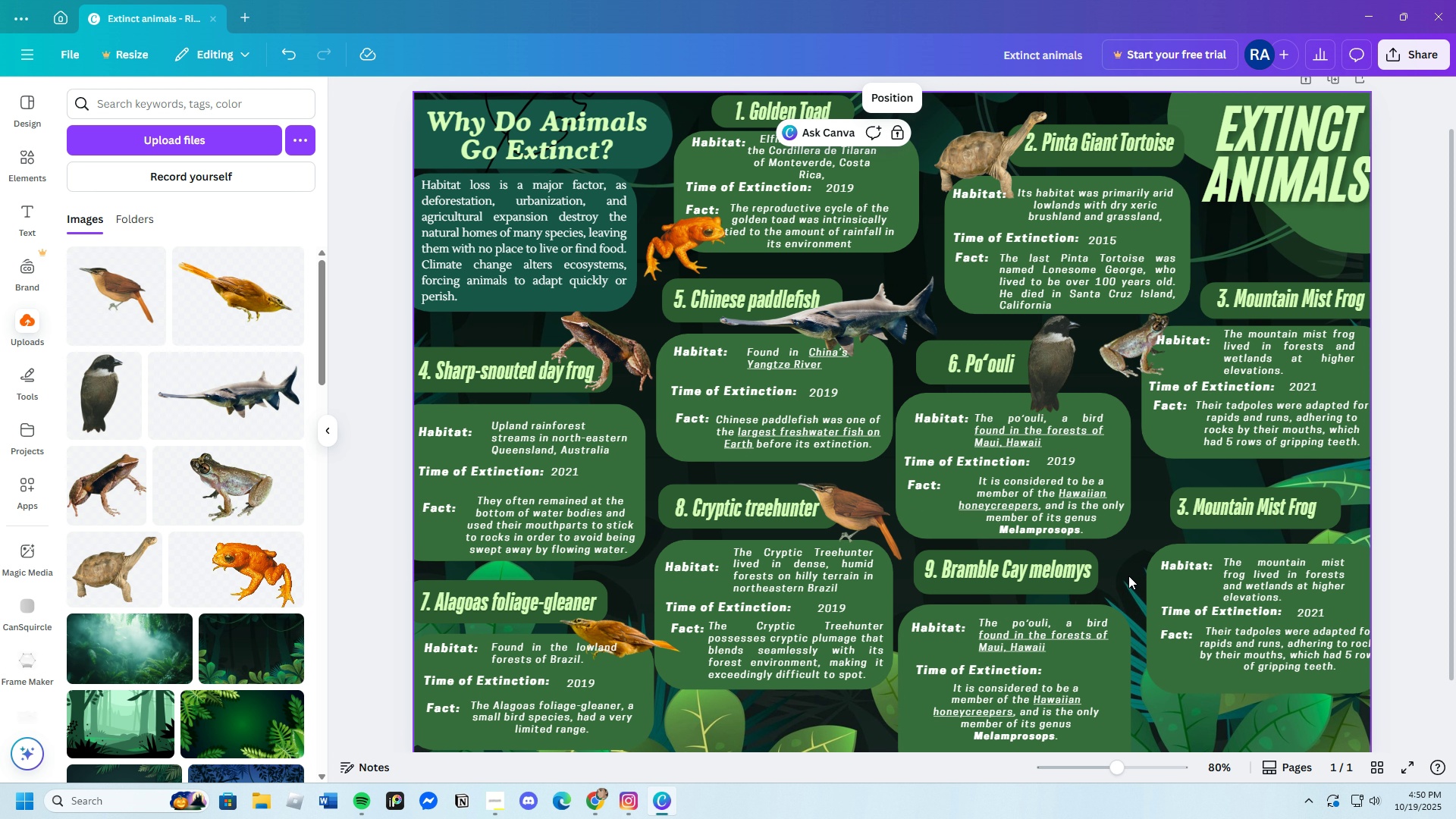 
left_click([1128, 576])
 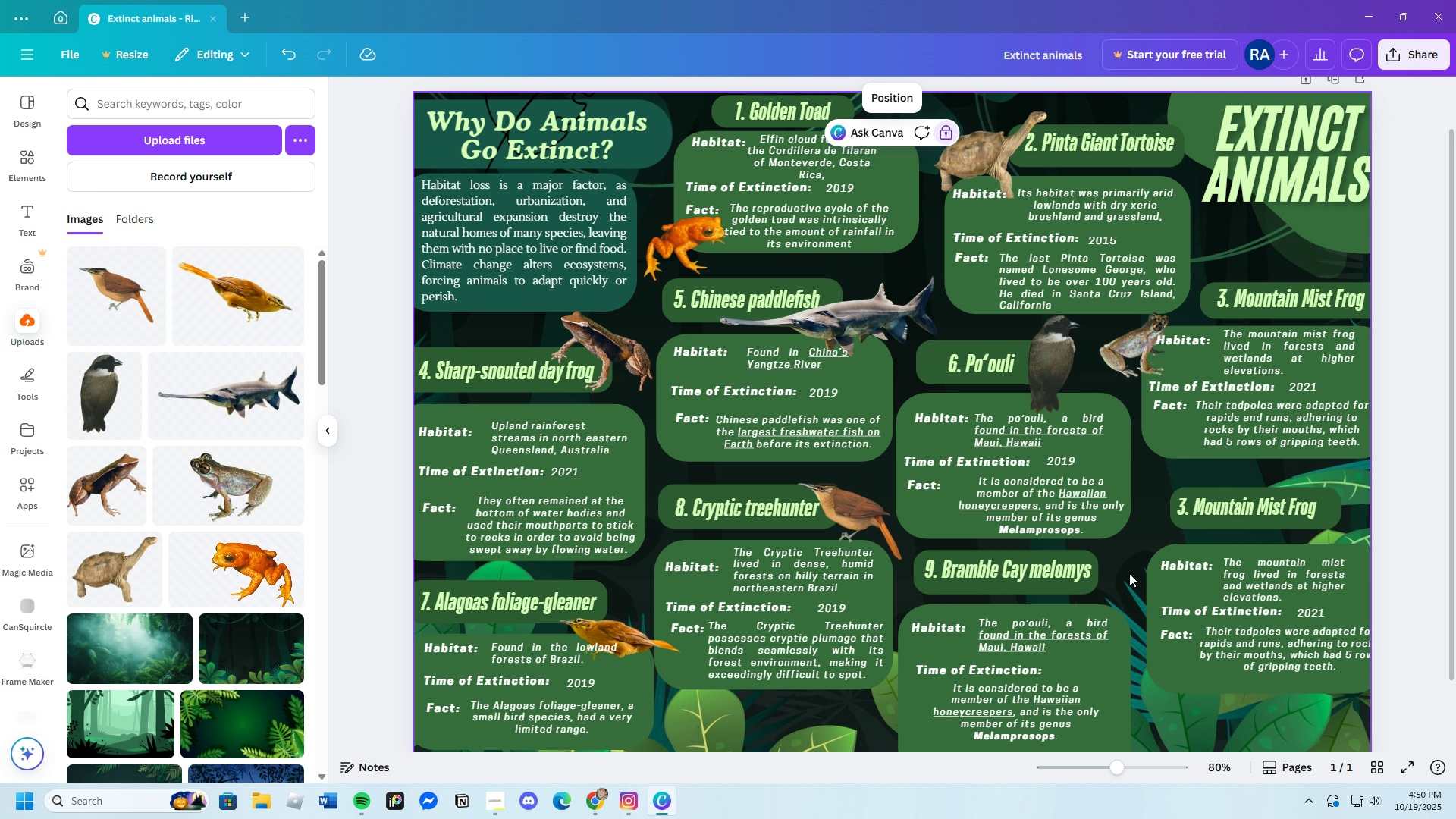 
mouse_move([1119, 551])
 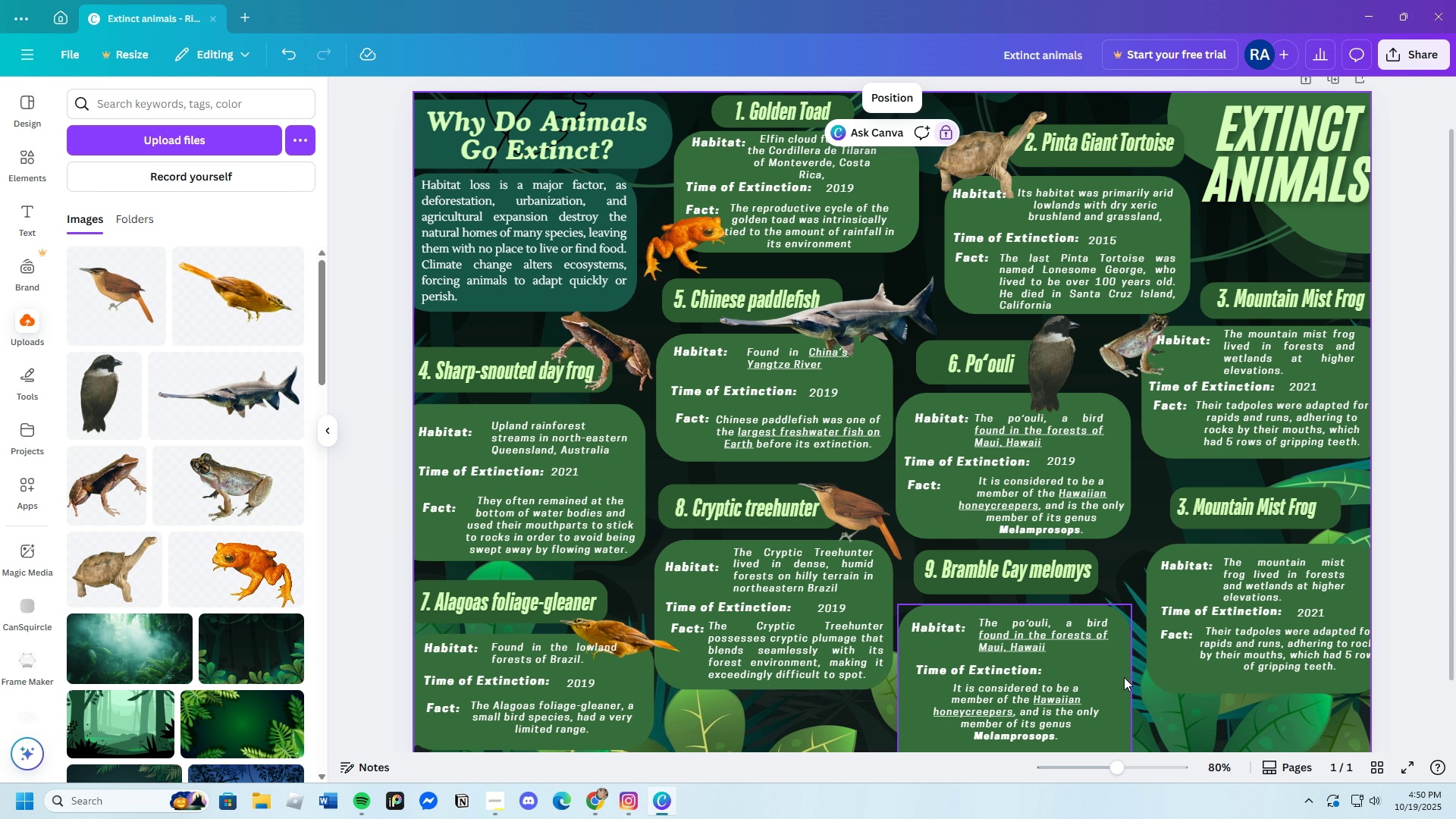 
scroll: coordinate [1125, 686], scroll_direction: up, amount: 3.0
 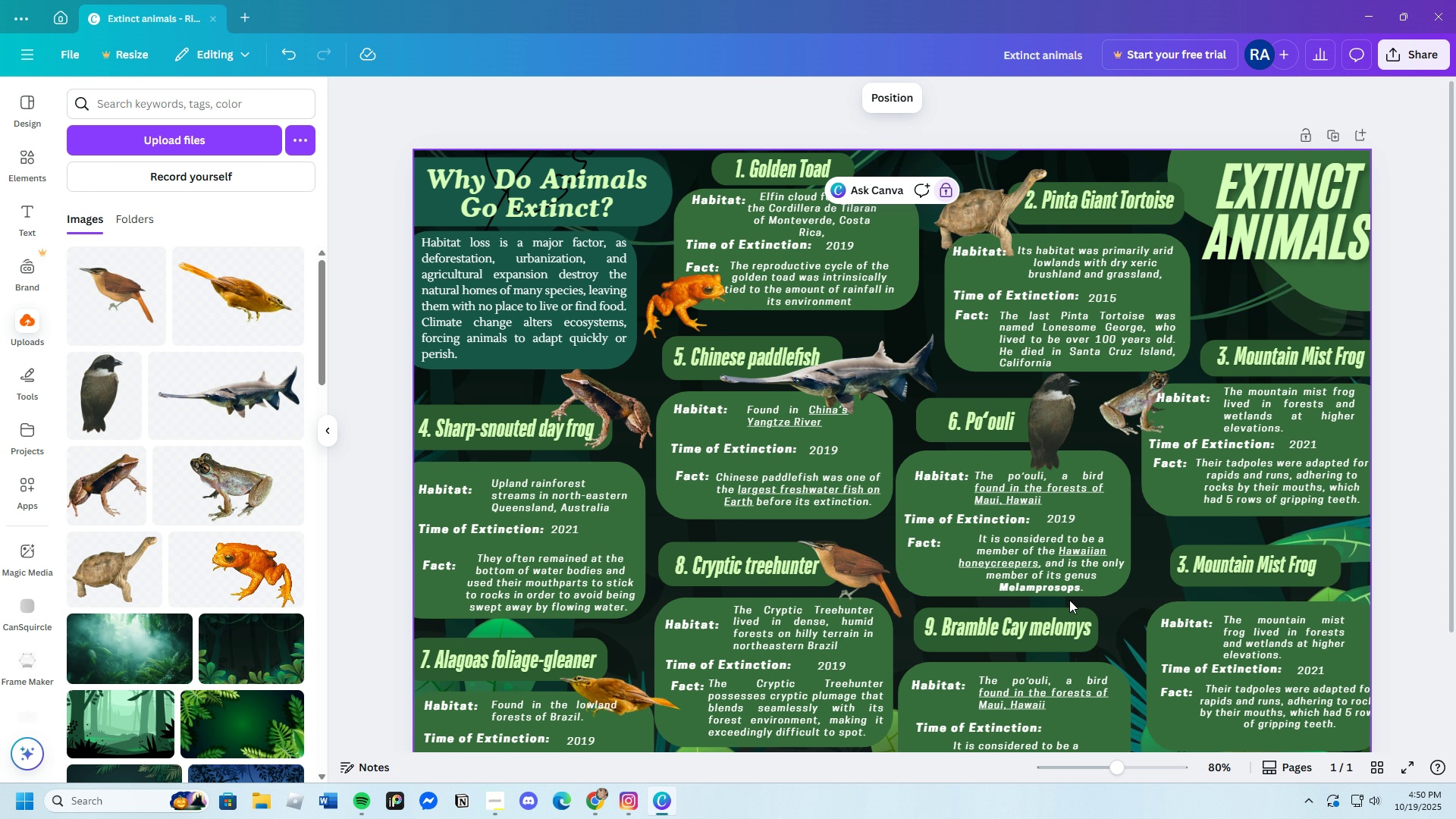 
scroll: coordinate [1059, 590], scroll_direction: down, amount: 3.0
 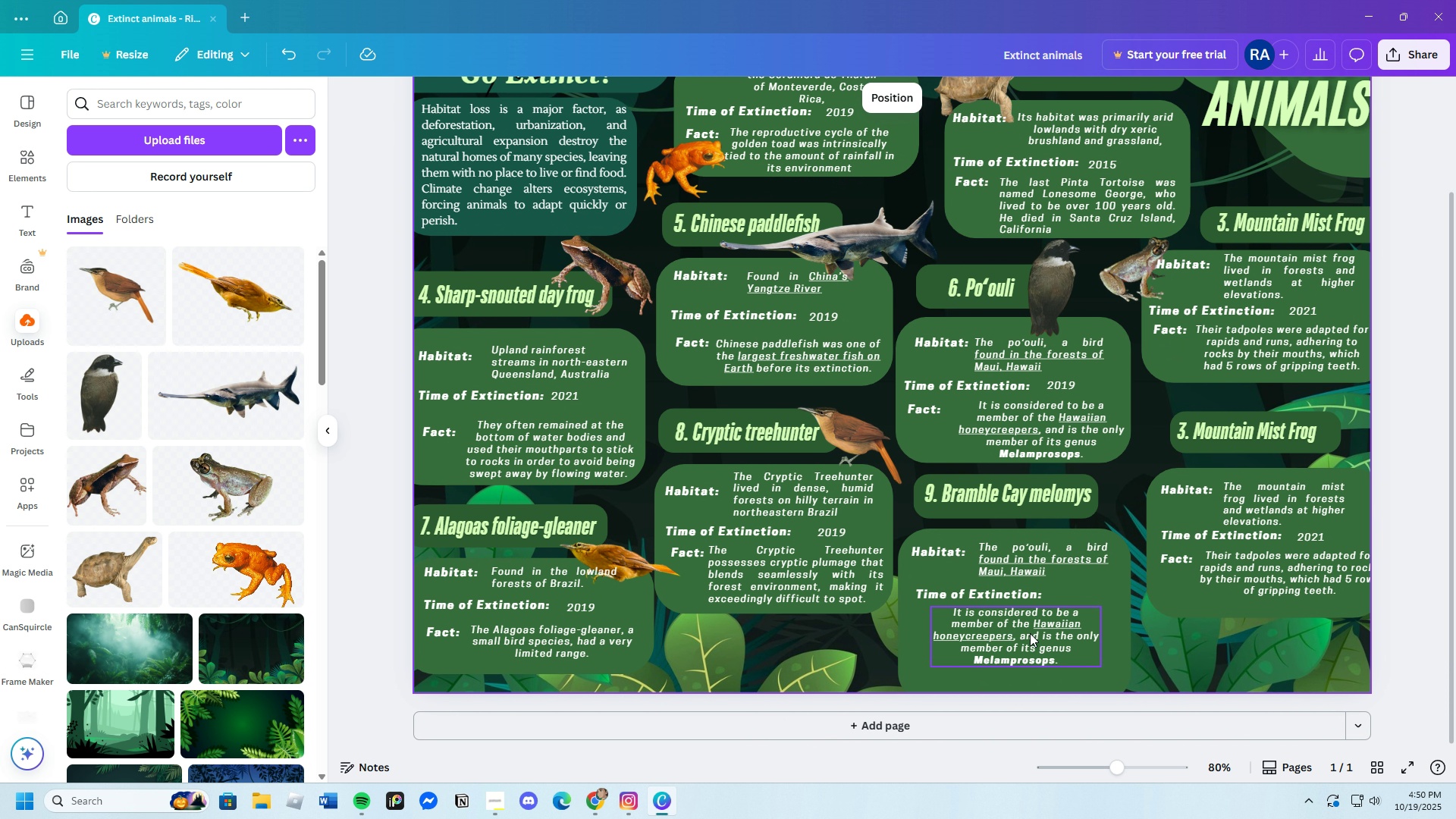 
scroll: coordinate [1025, 631], scroll_direction: up, amount: 1.0
 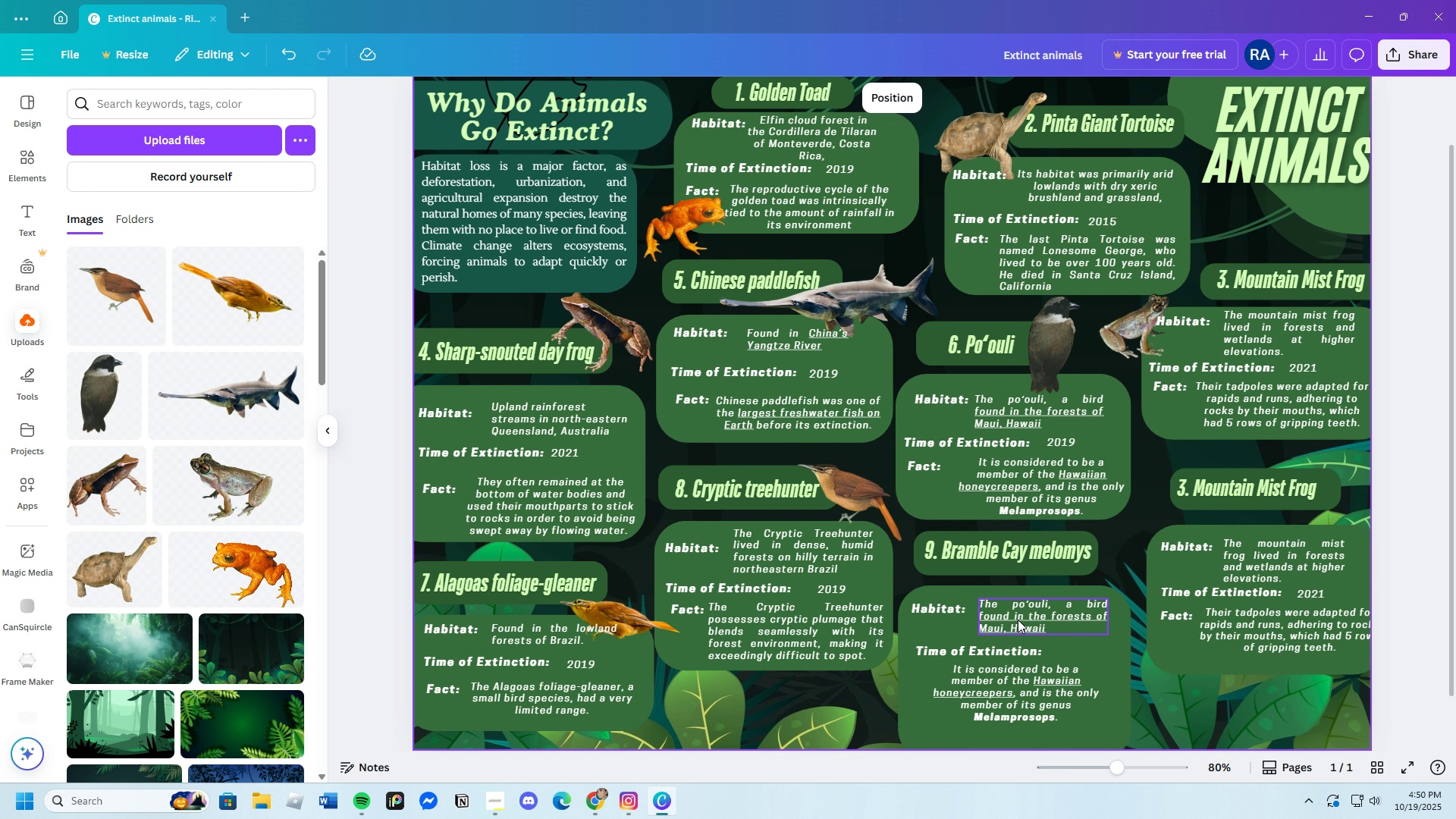 
scroll: coordinate [1018, 620], scroll_direction: down, amount: 1.0
 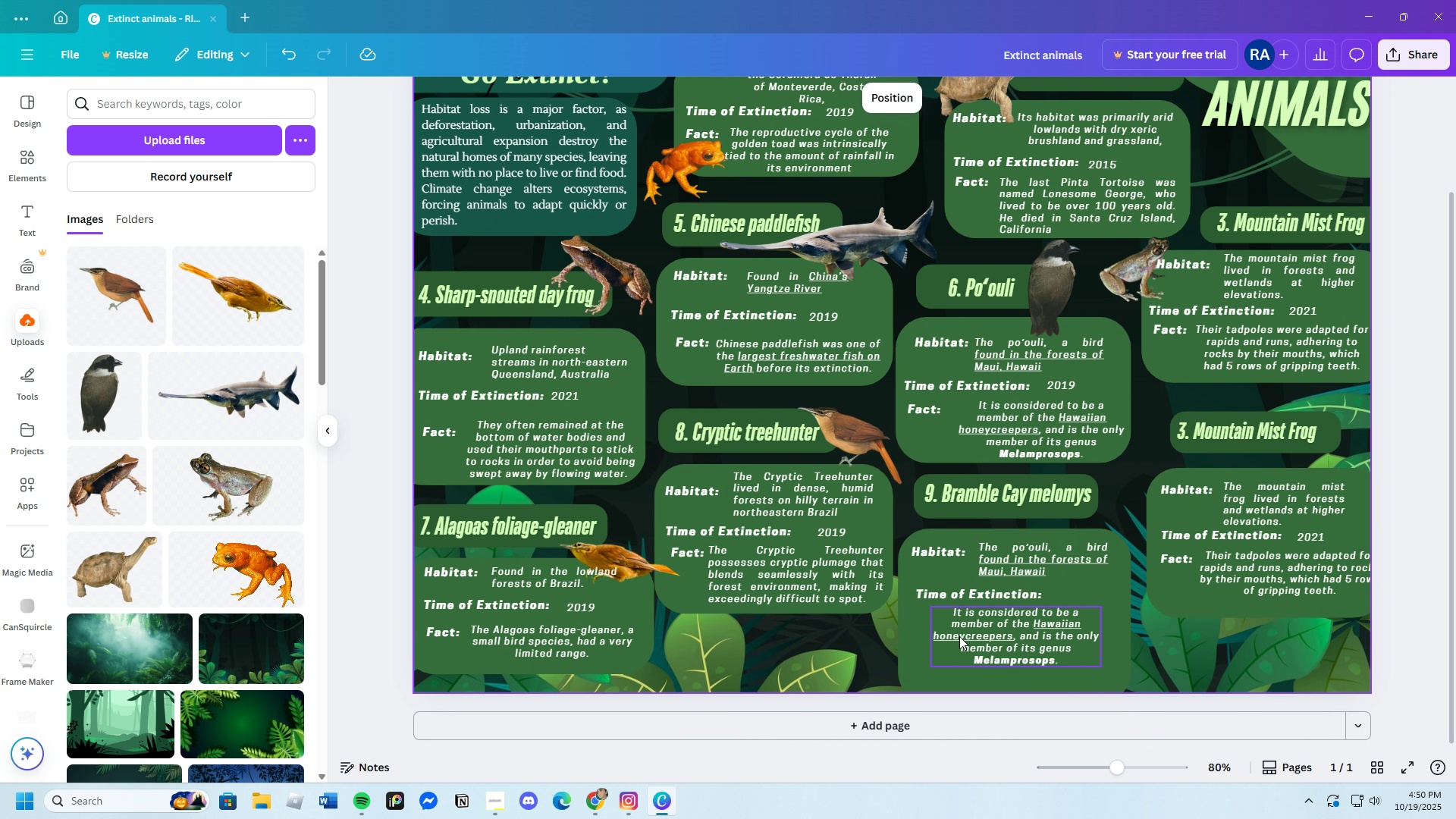 
scroll: coordinate [959, 636], scroll_direction: up, amount: 1.0
 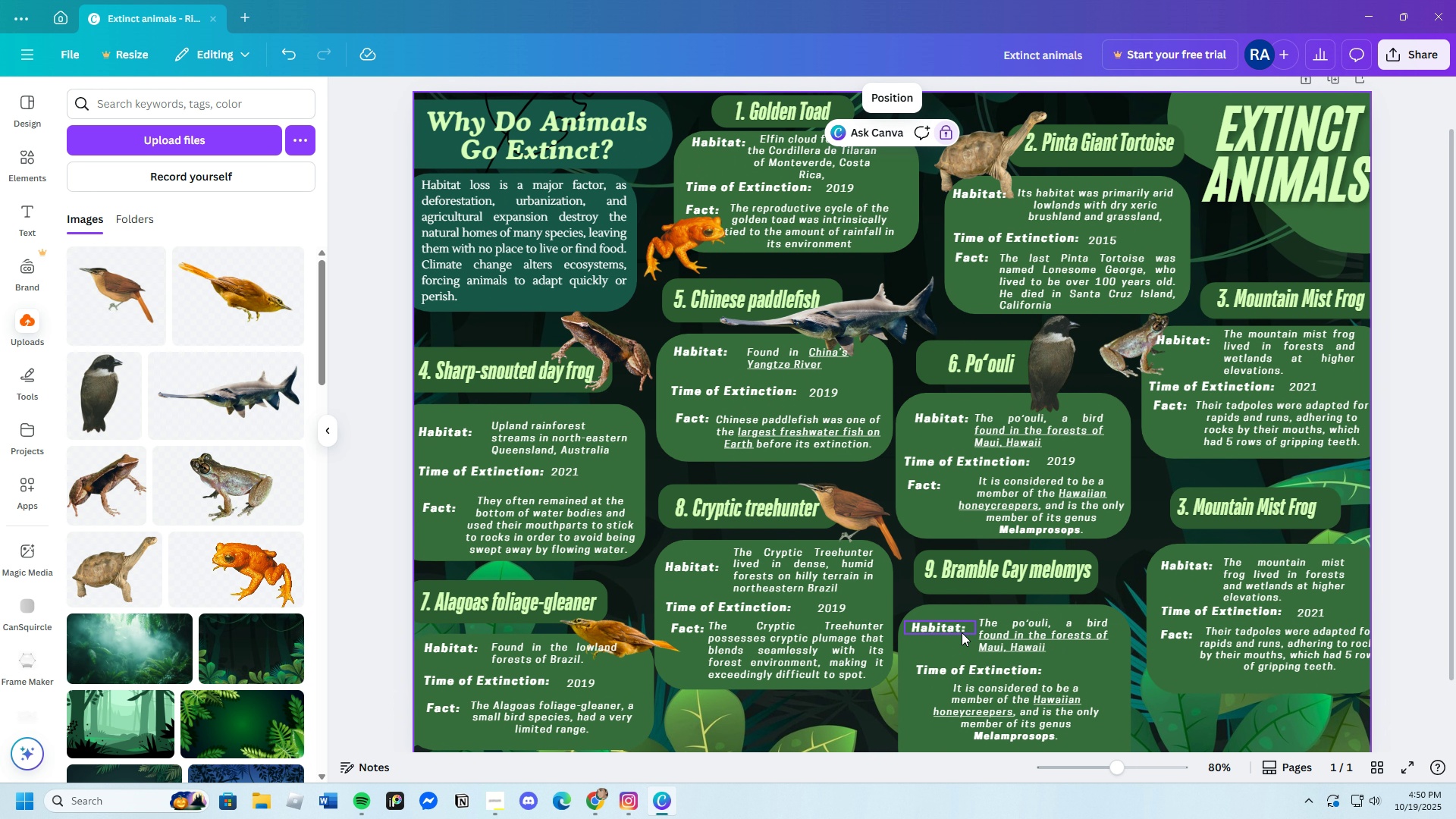 
scroll: coordinate [607, 552], scroll_direction: down, amount: 7.0
 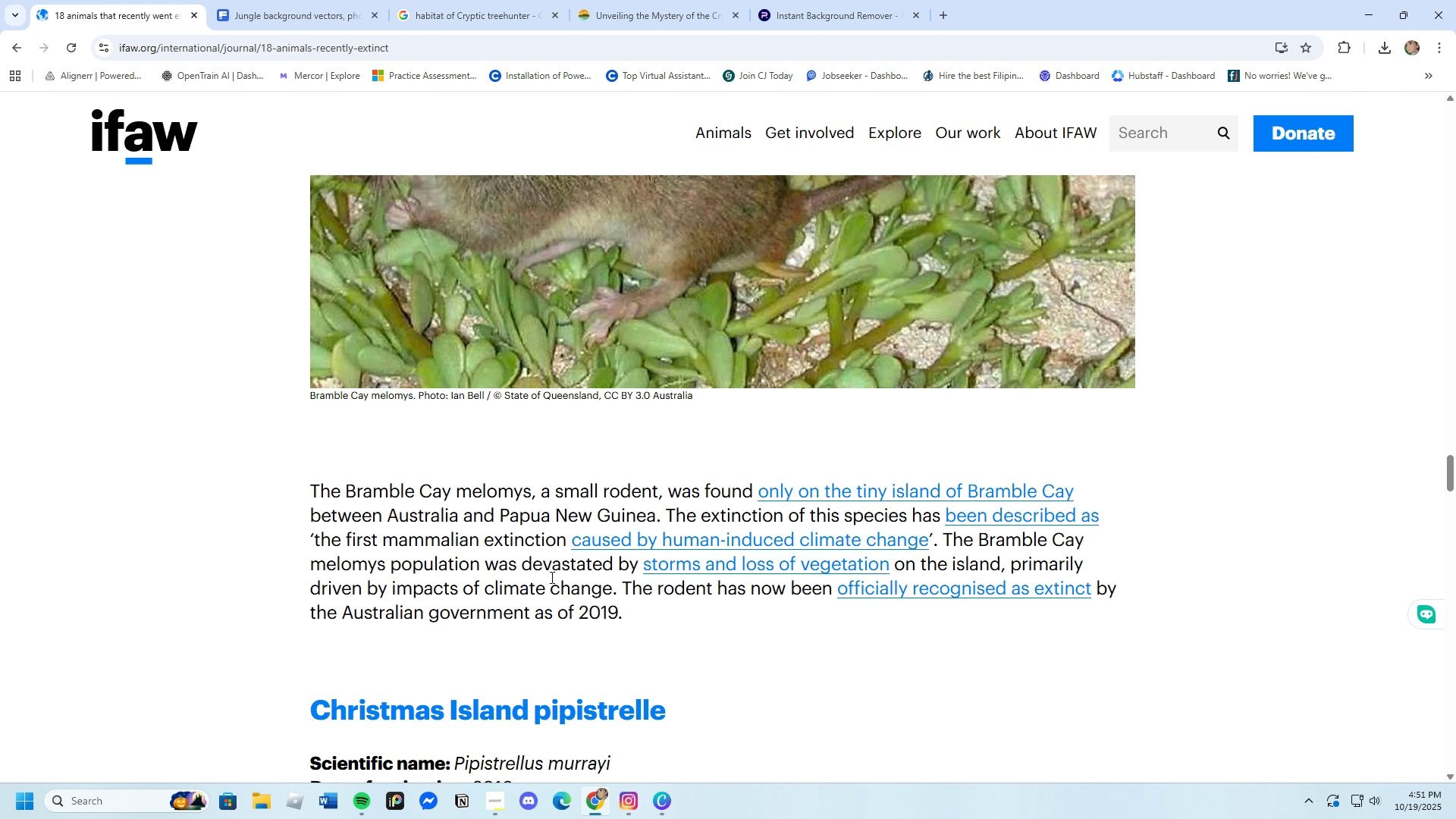 
wait(5.86)
 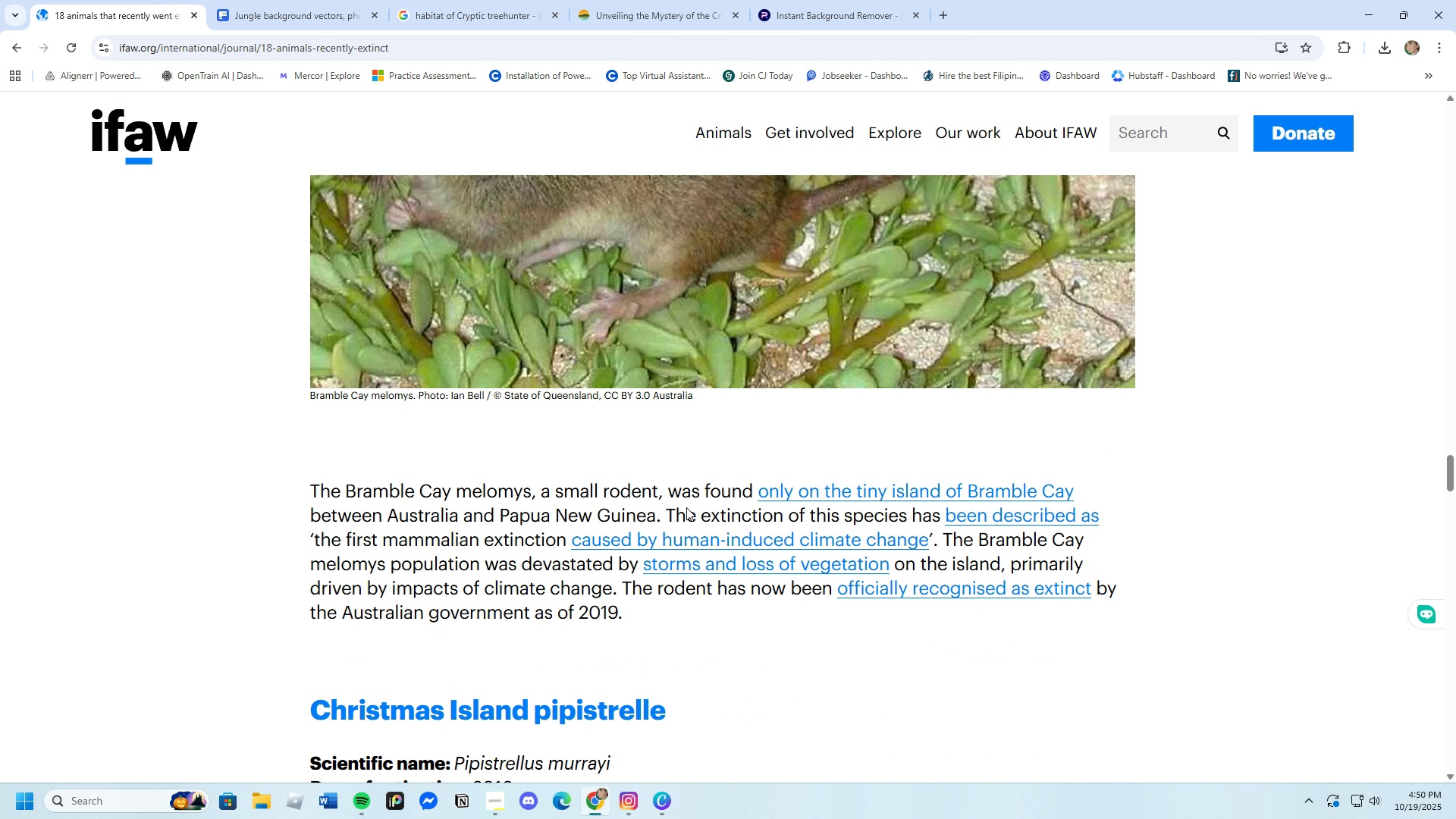 
left_click_drag(start_coordinate=[665, 485], to_coordinate=[659, 517])
 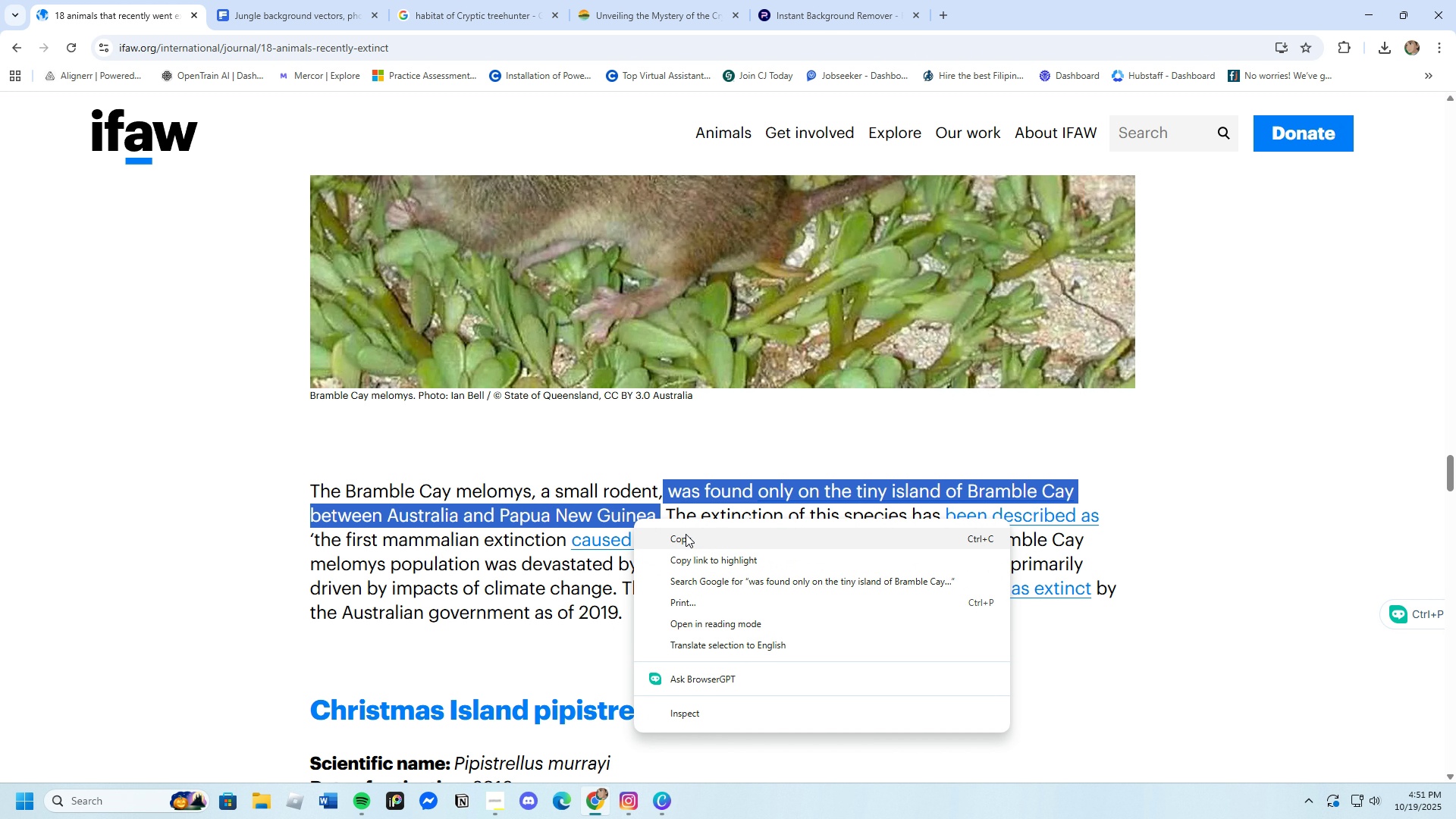 
left_click([687, 538])
 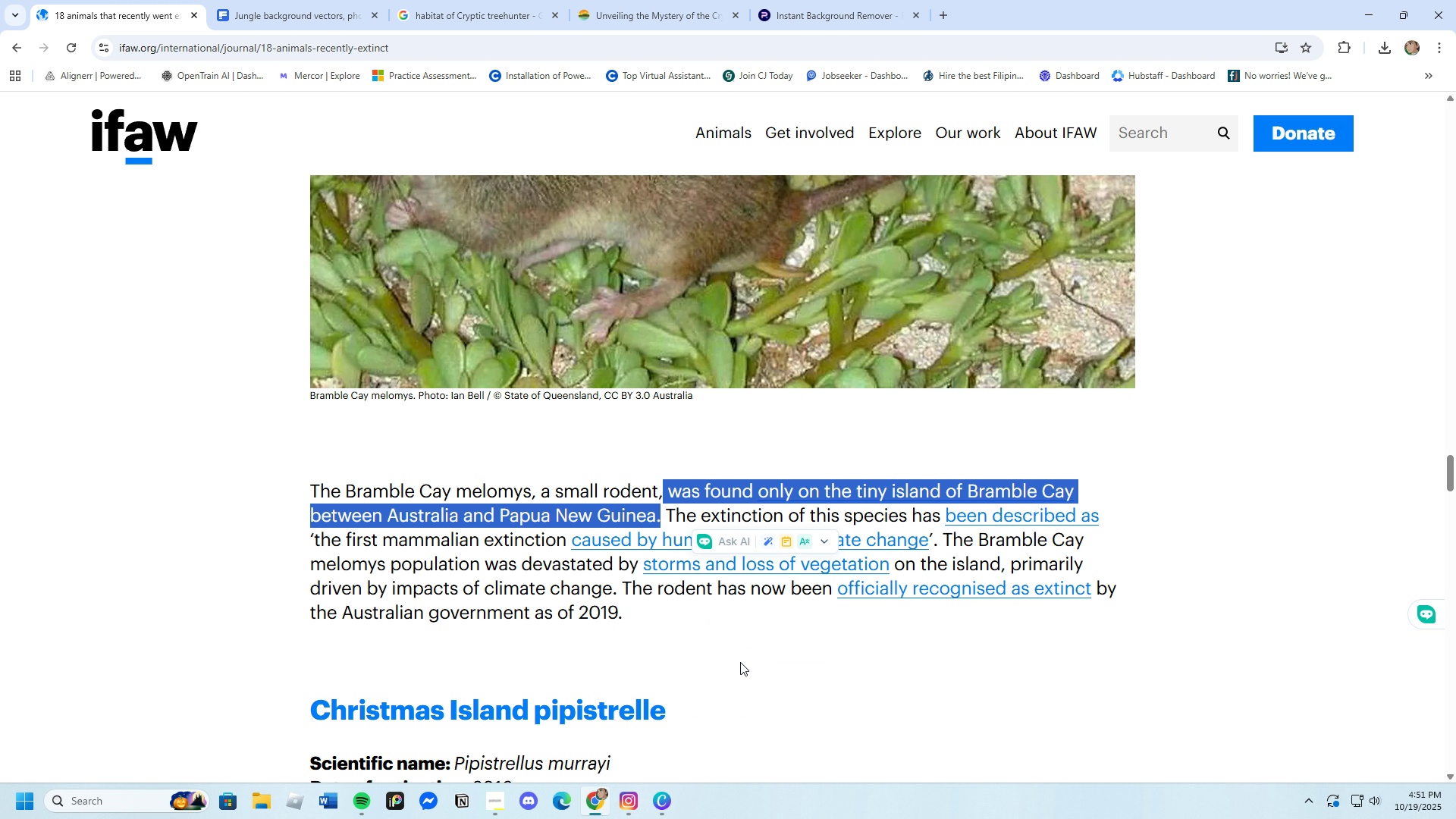 
mouse_move([723, 692])
 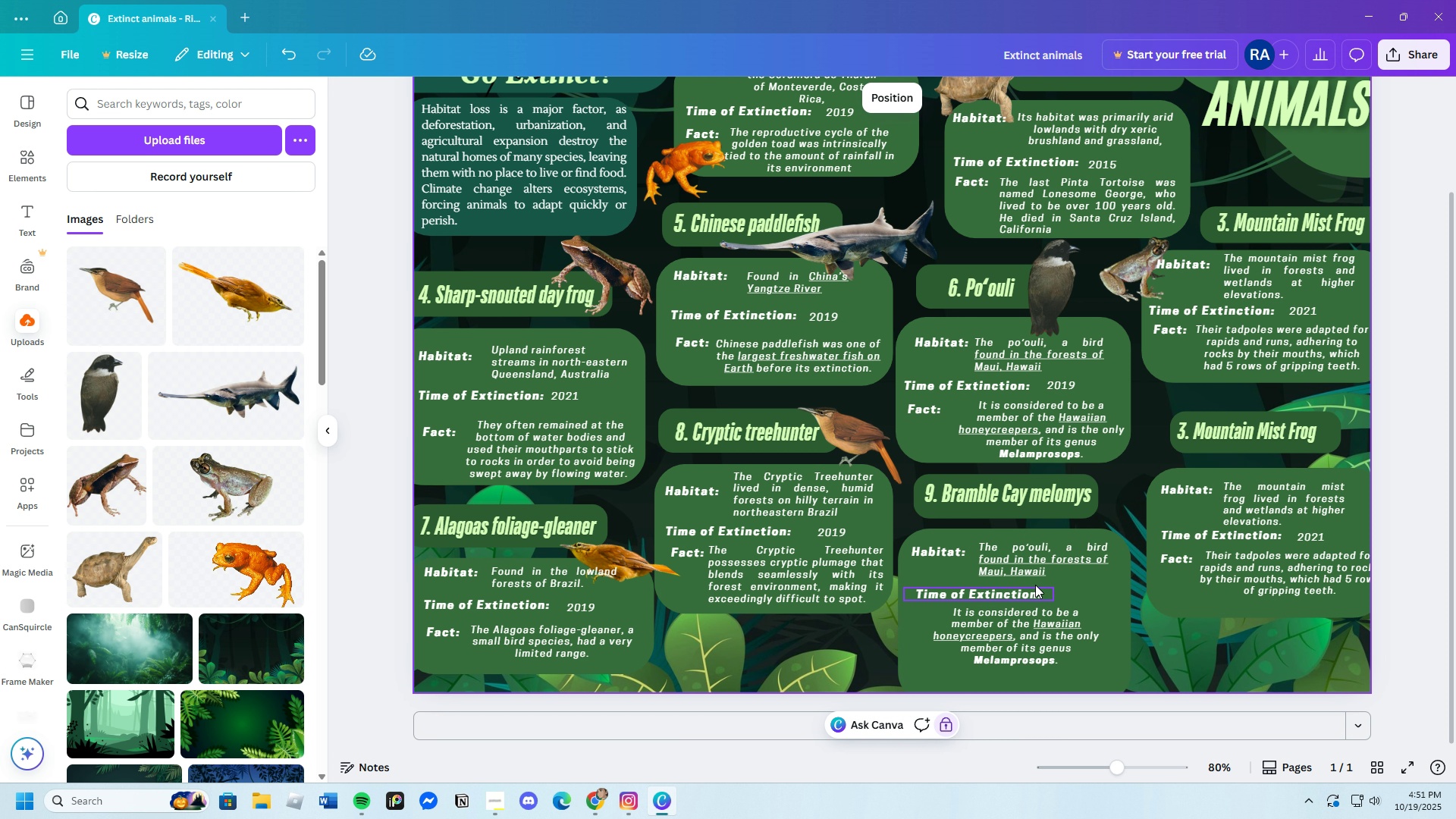 
double_click([1040, 558])
 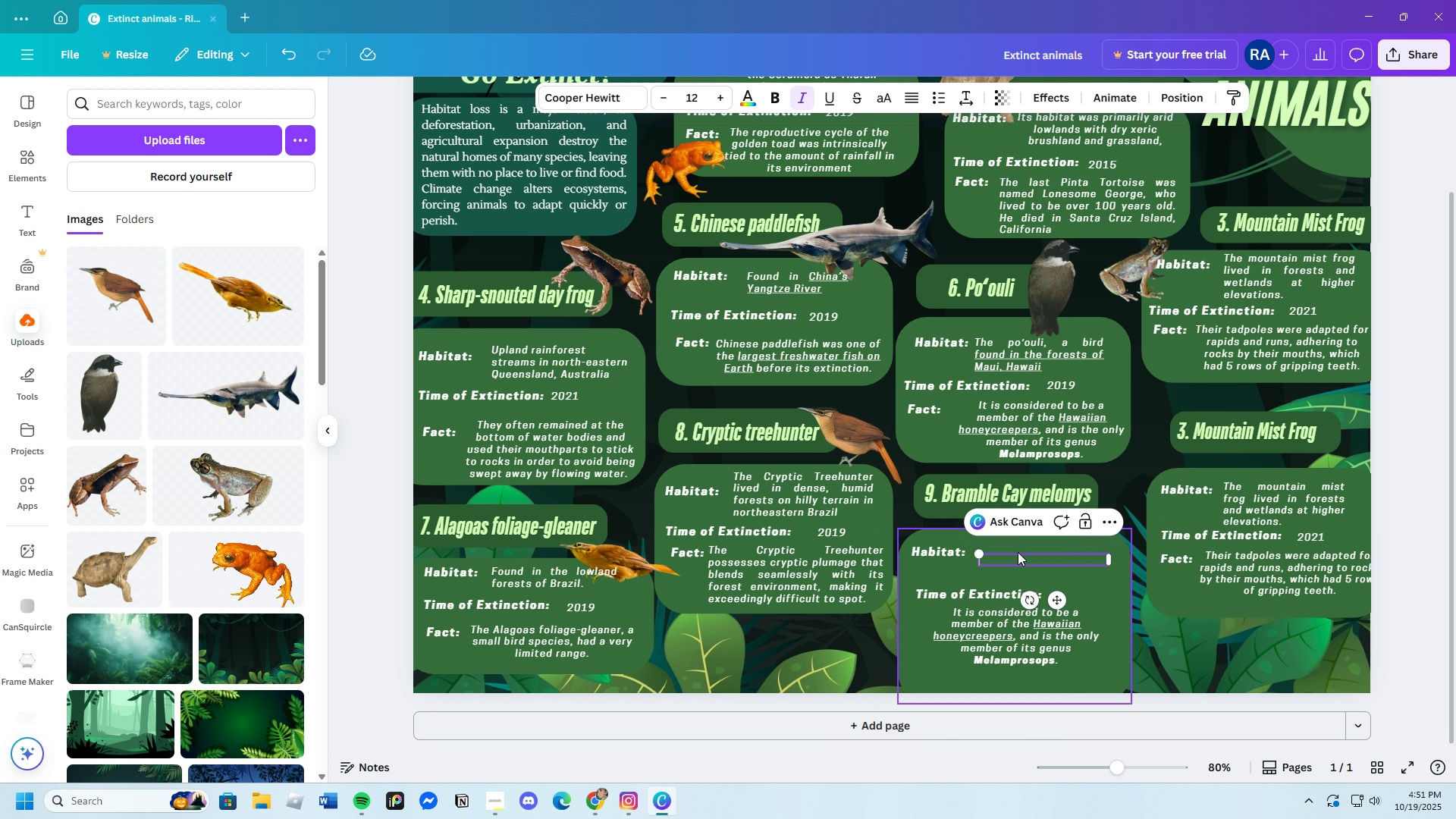 
key(Backspace)
 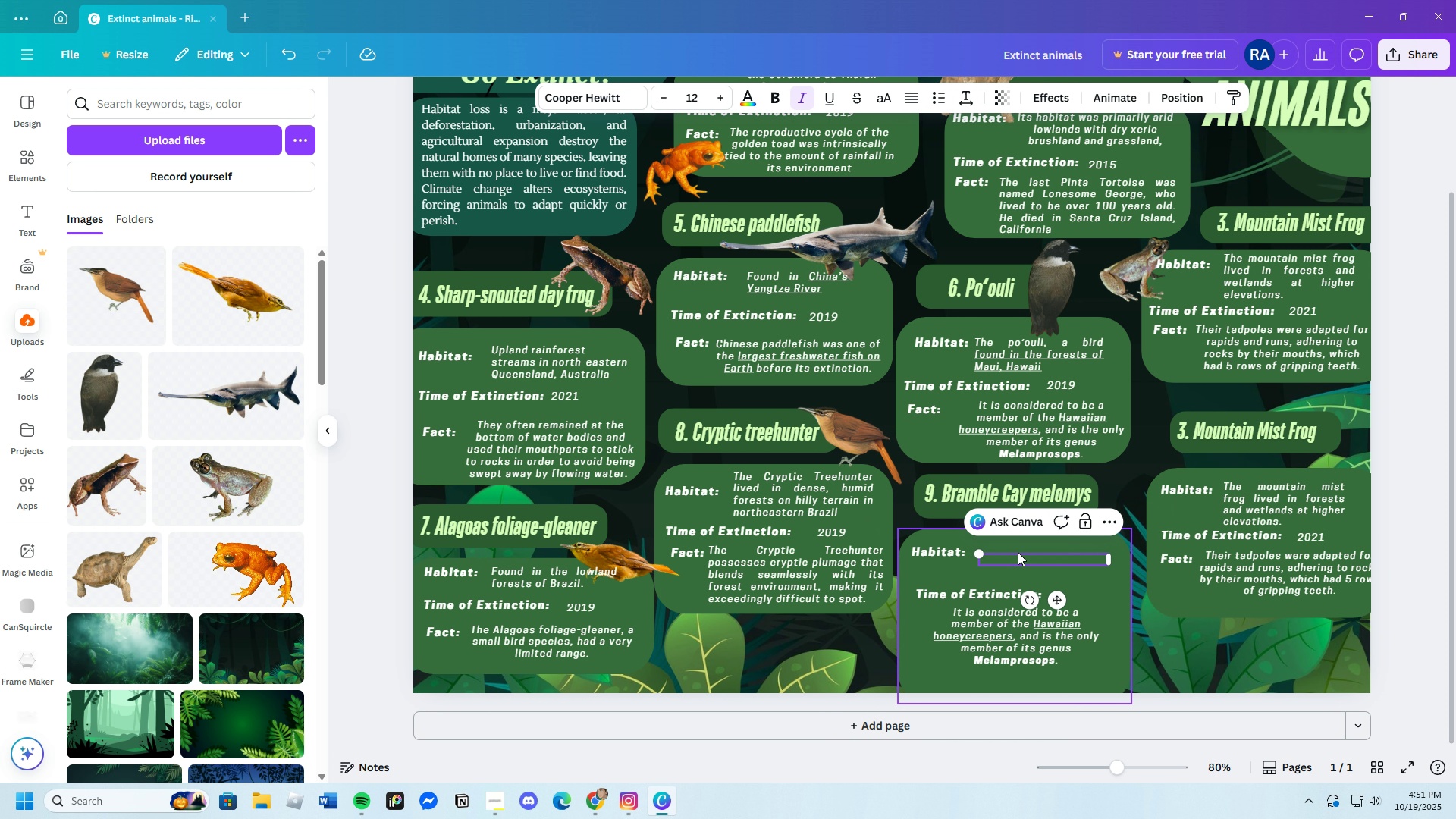 
key(Control+V)
 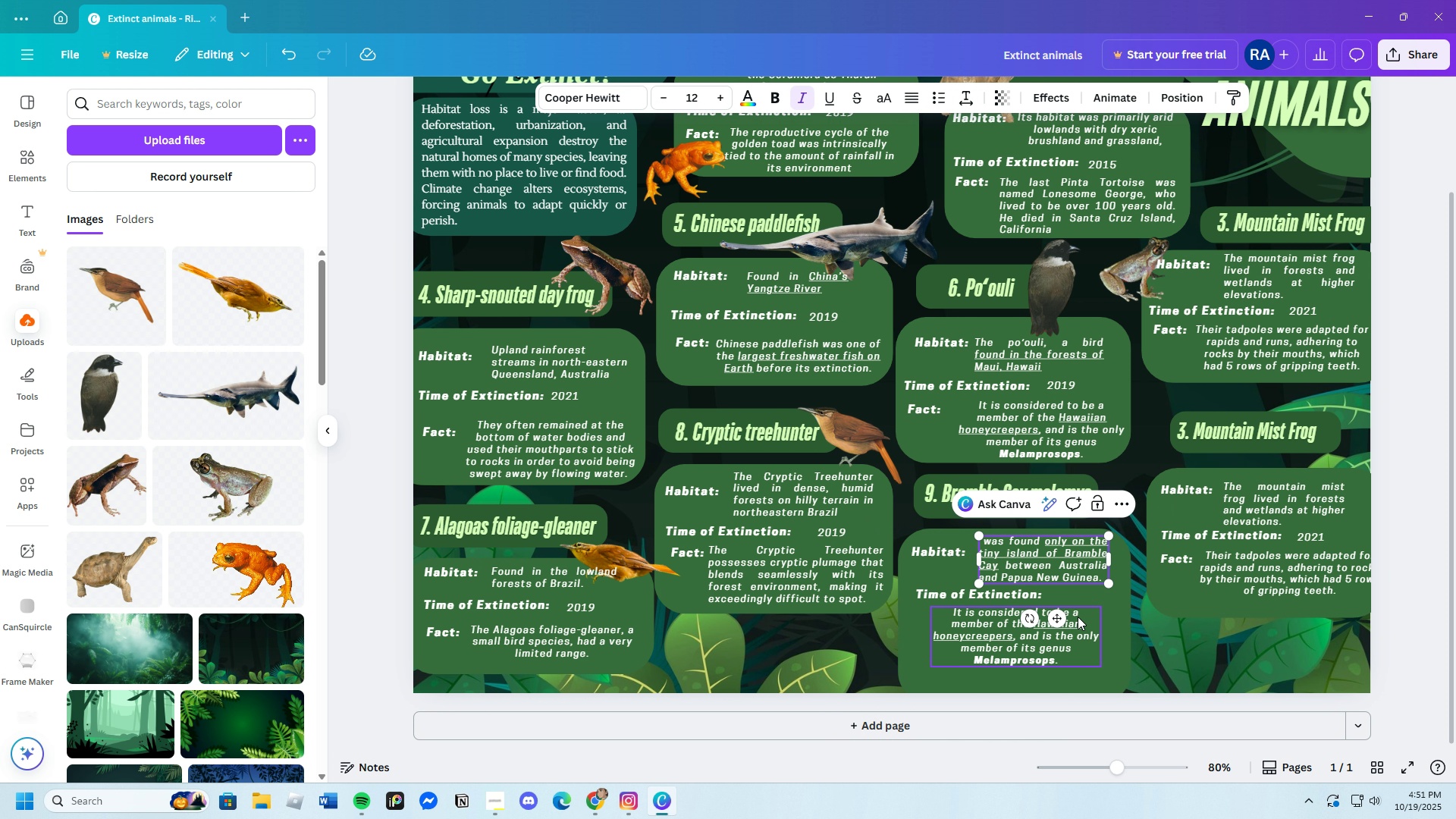 
left_click([1094, 610])
 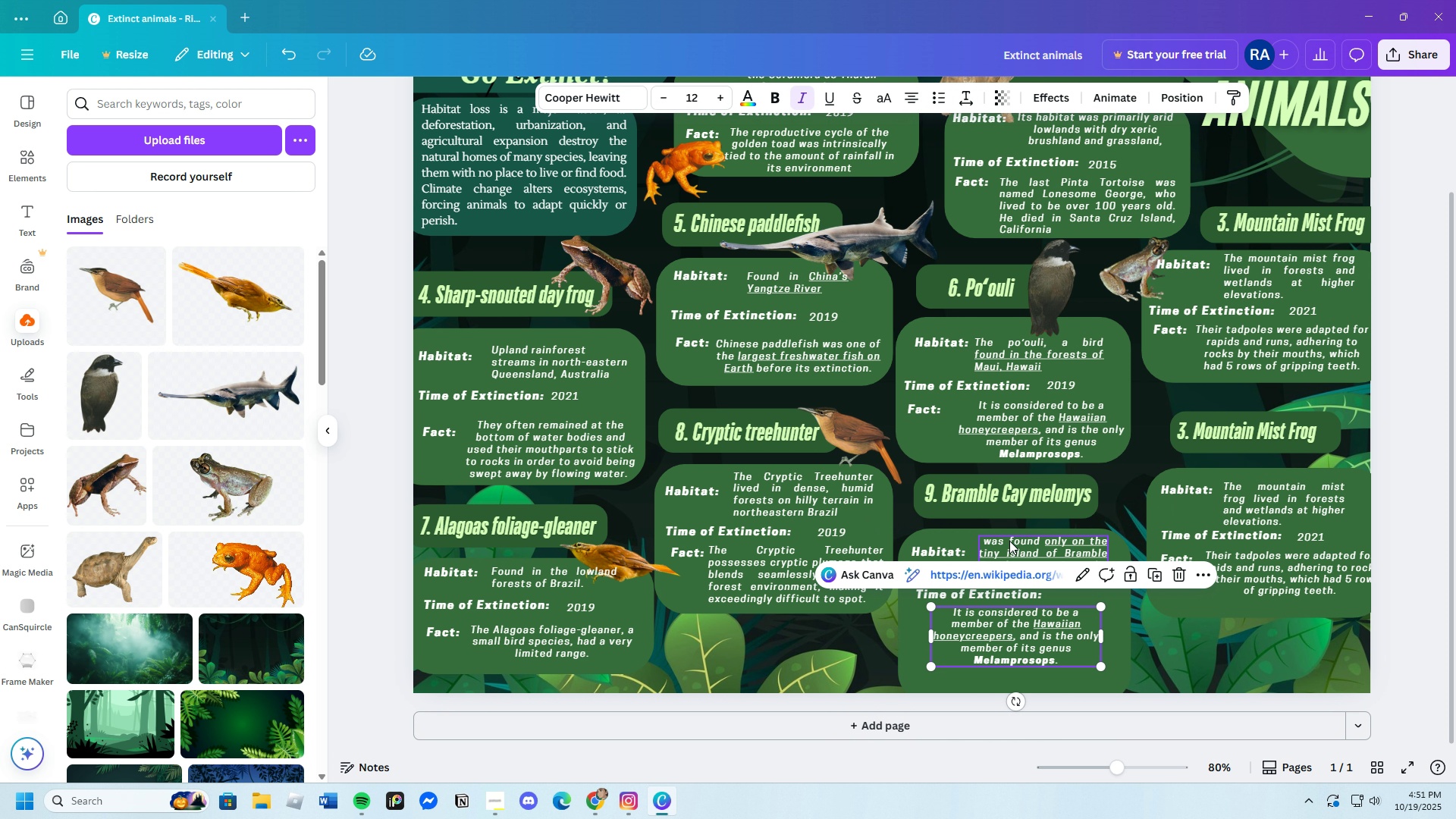 
left_click([990, 541])
 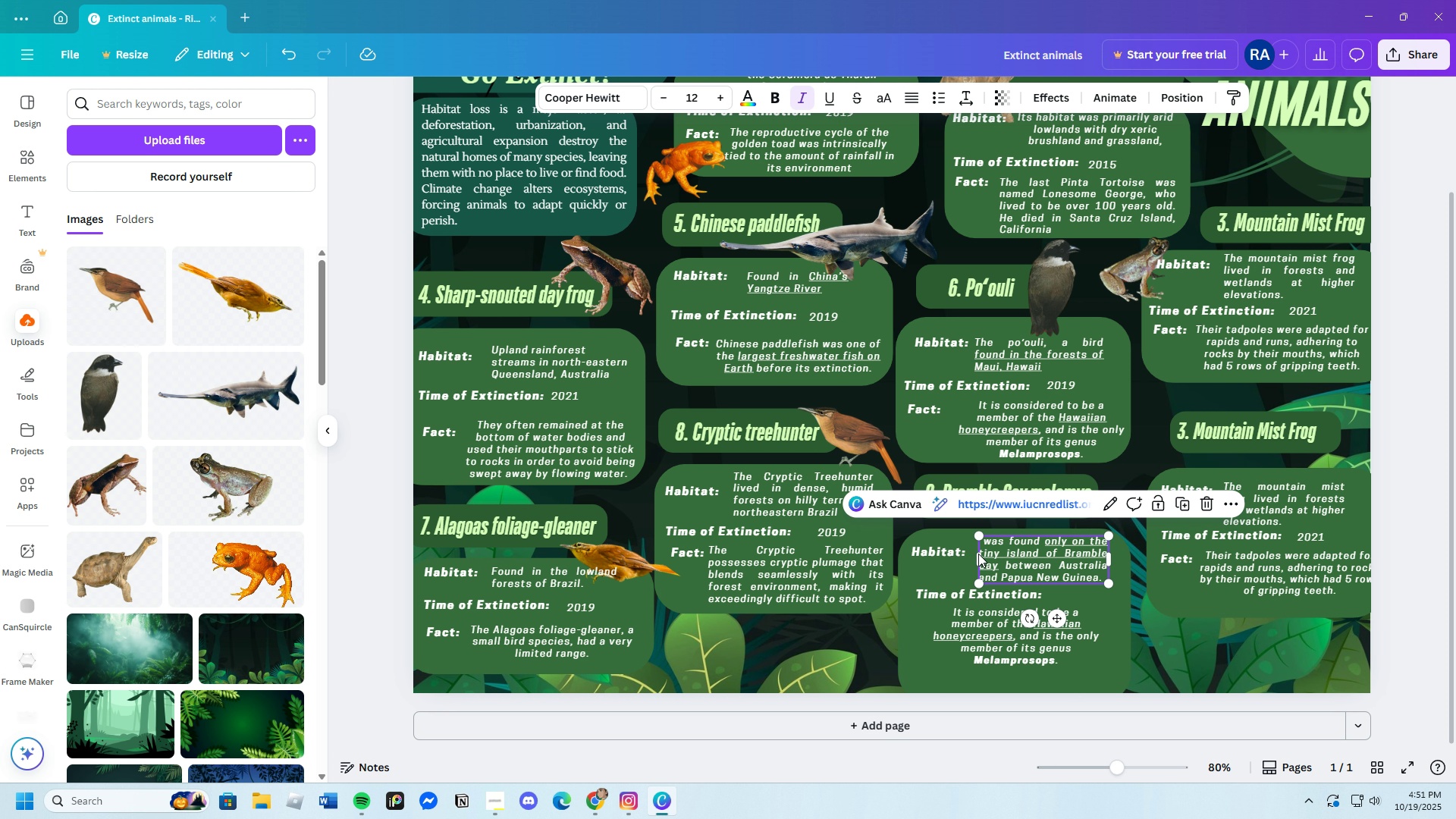 
wait(6.77)
 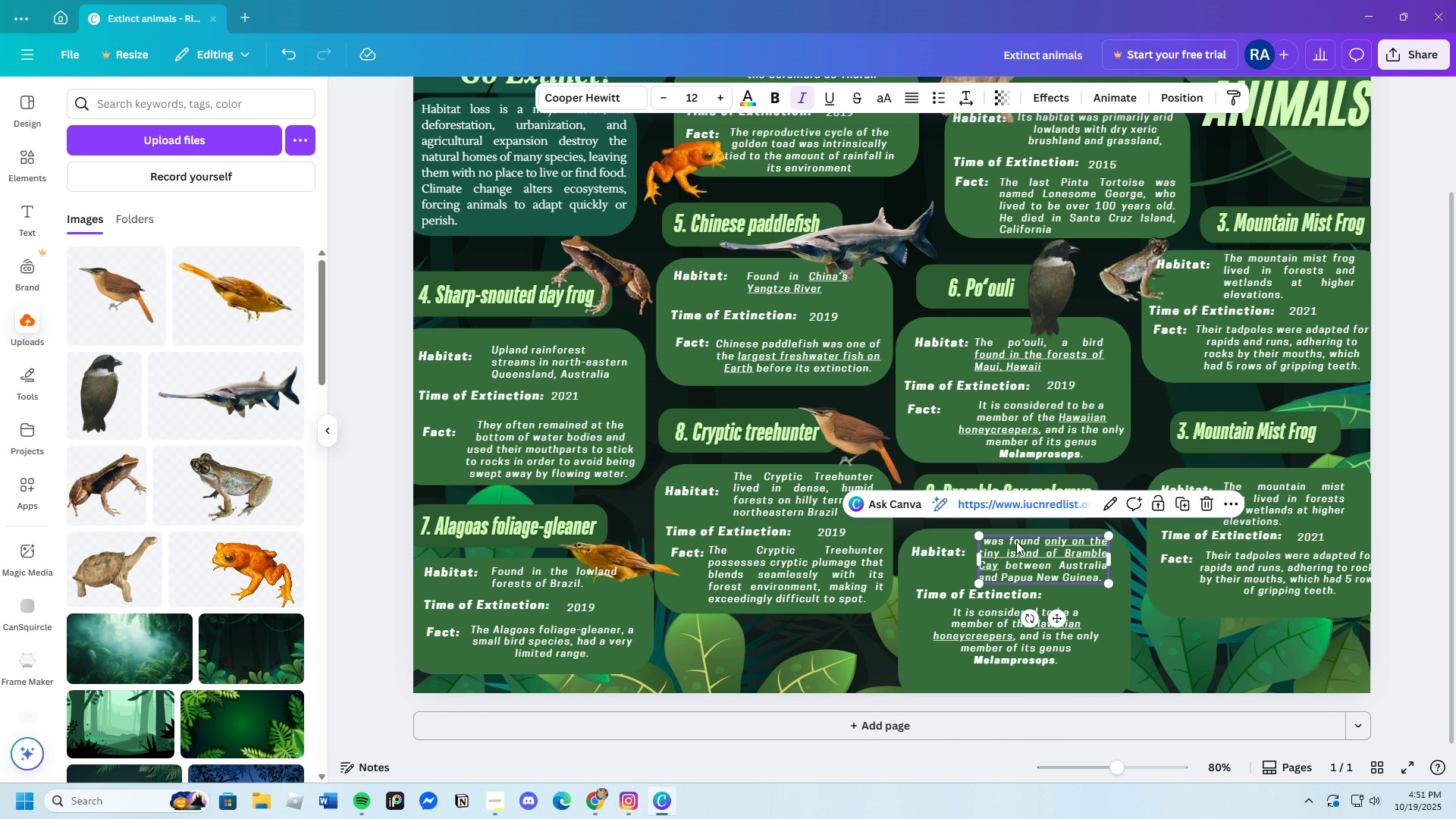 
left_click([664, 799])
 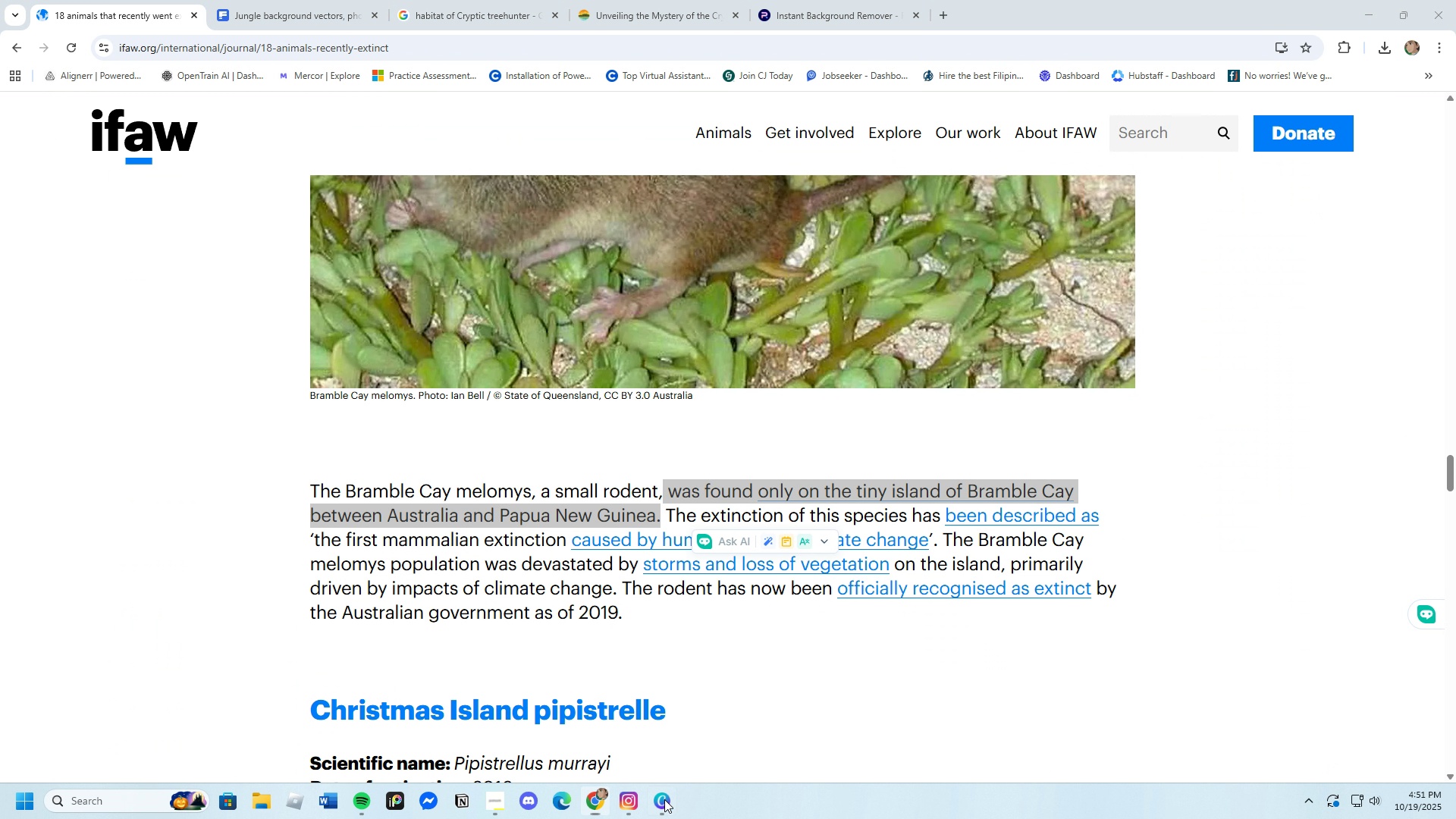 
left_click([664, 799])
 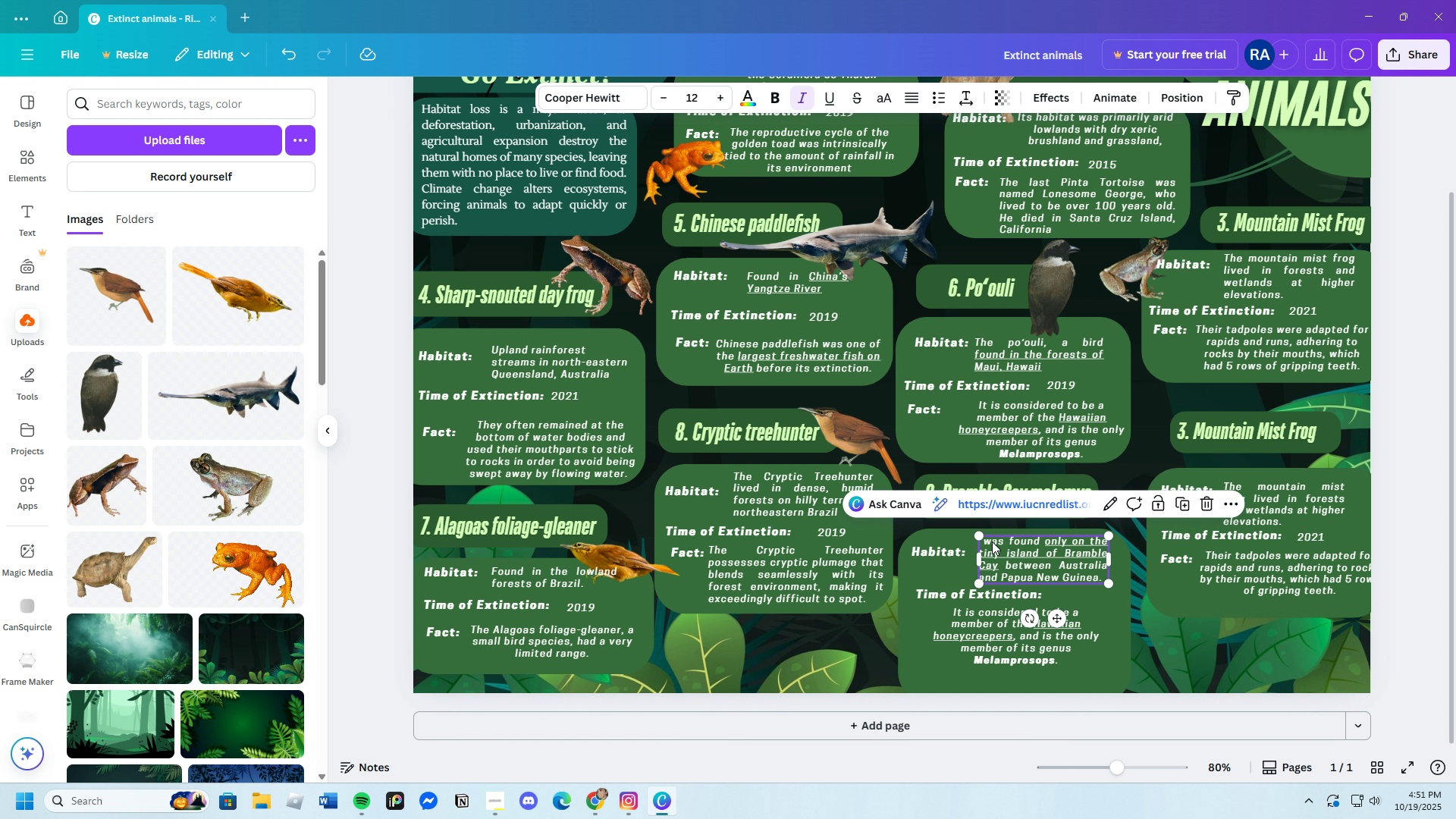 
left_click([992, 541])
 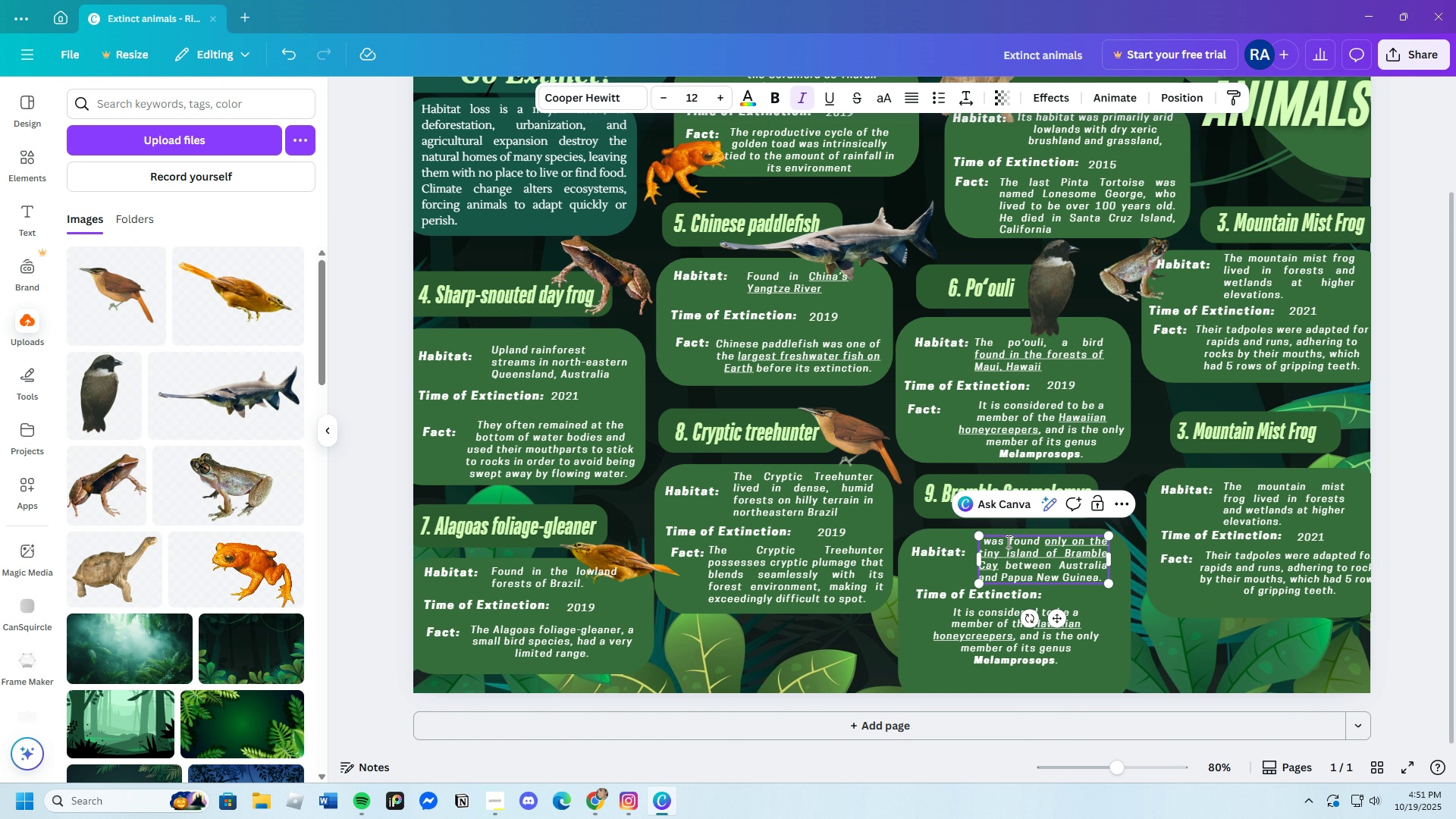 
left_click_drag(start_coordinate=[1009, 541], to_coordinate=[983, 534])
 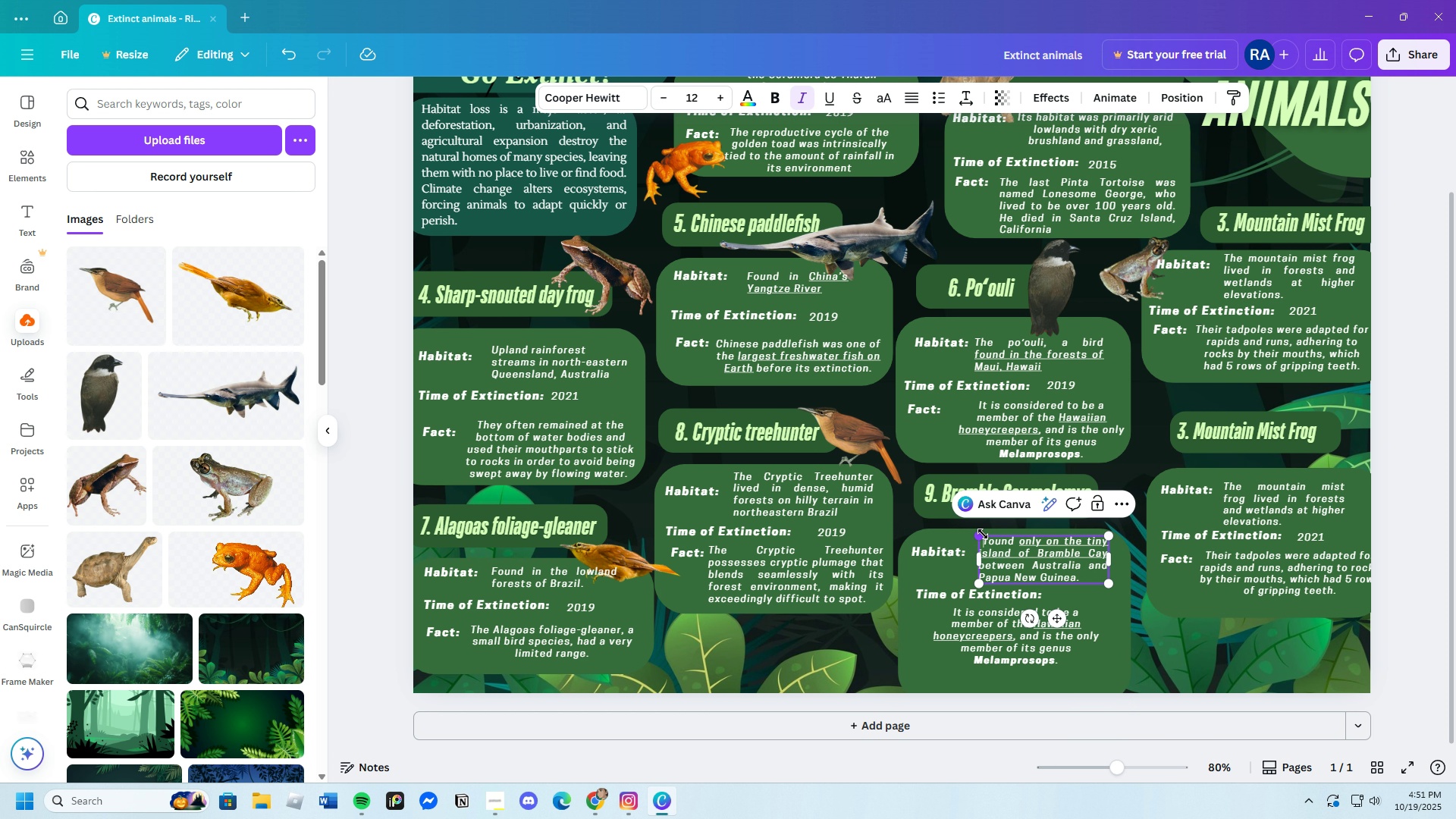 
key(Backspace)
 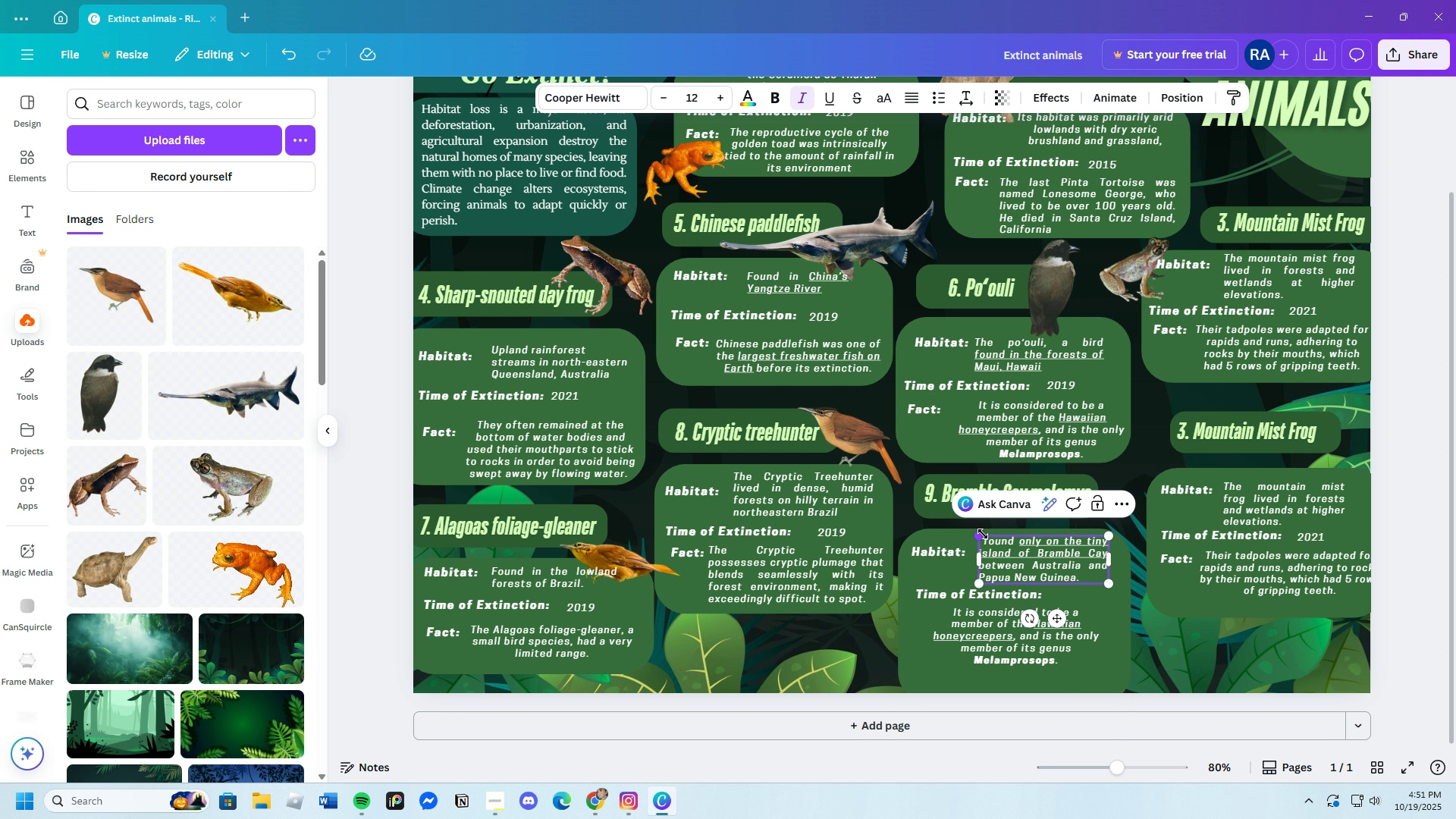 
key(Backspace)
 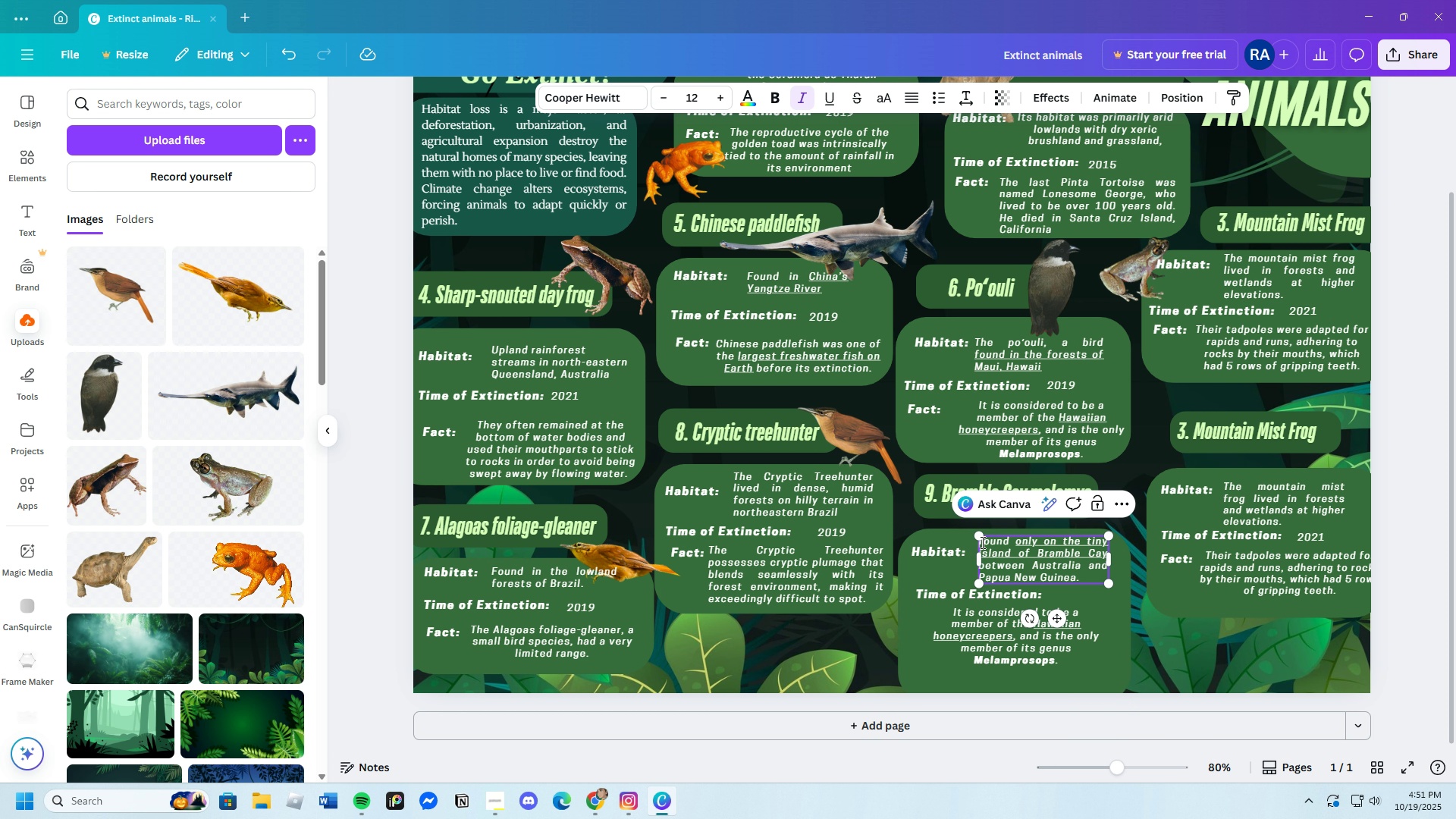 
left_click([984, 541])
 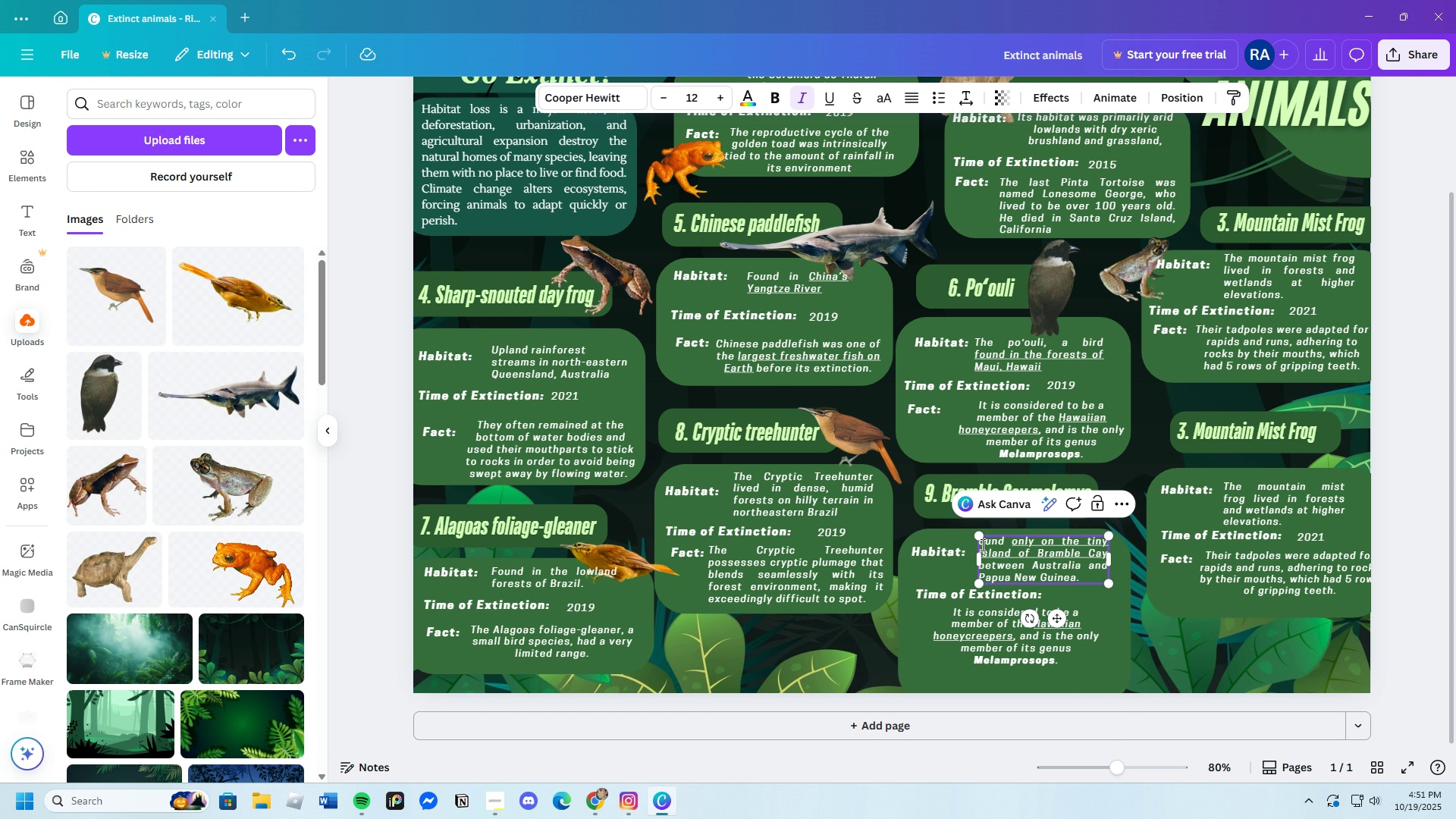 
key(Backspace)
 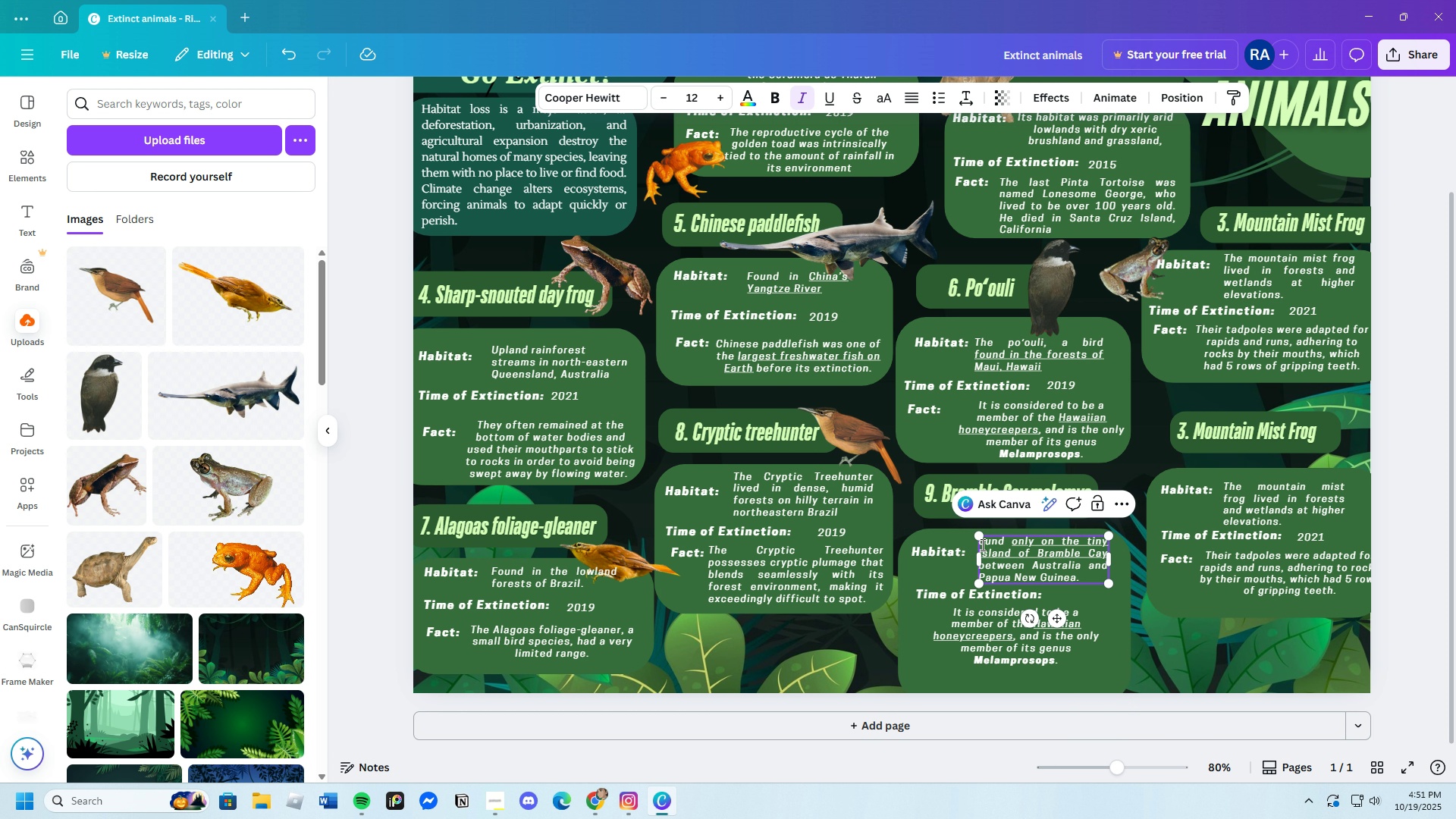 
key(Shift+F)
 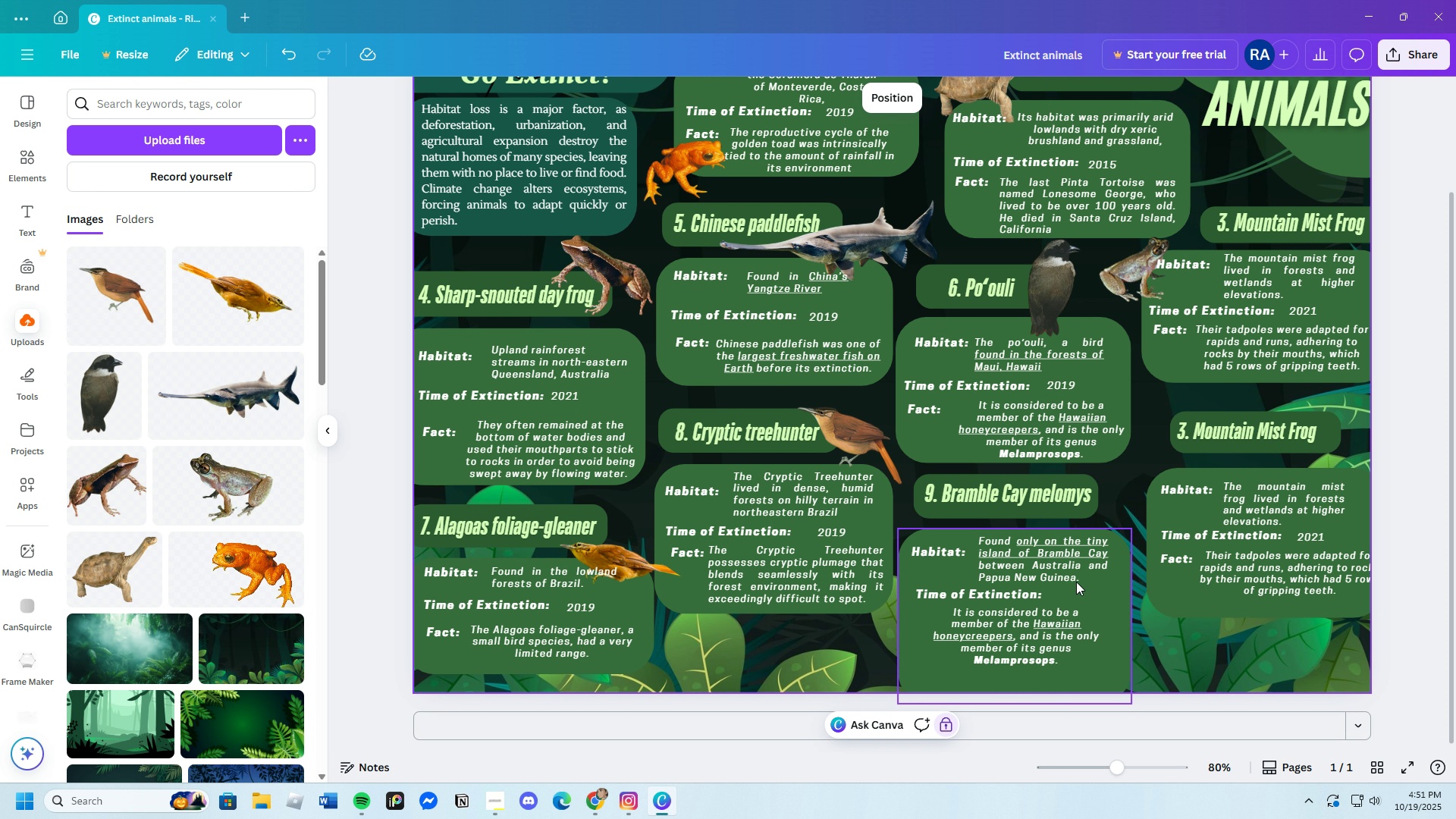 
wait(9.06)
 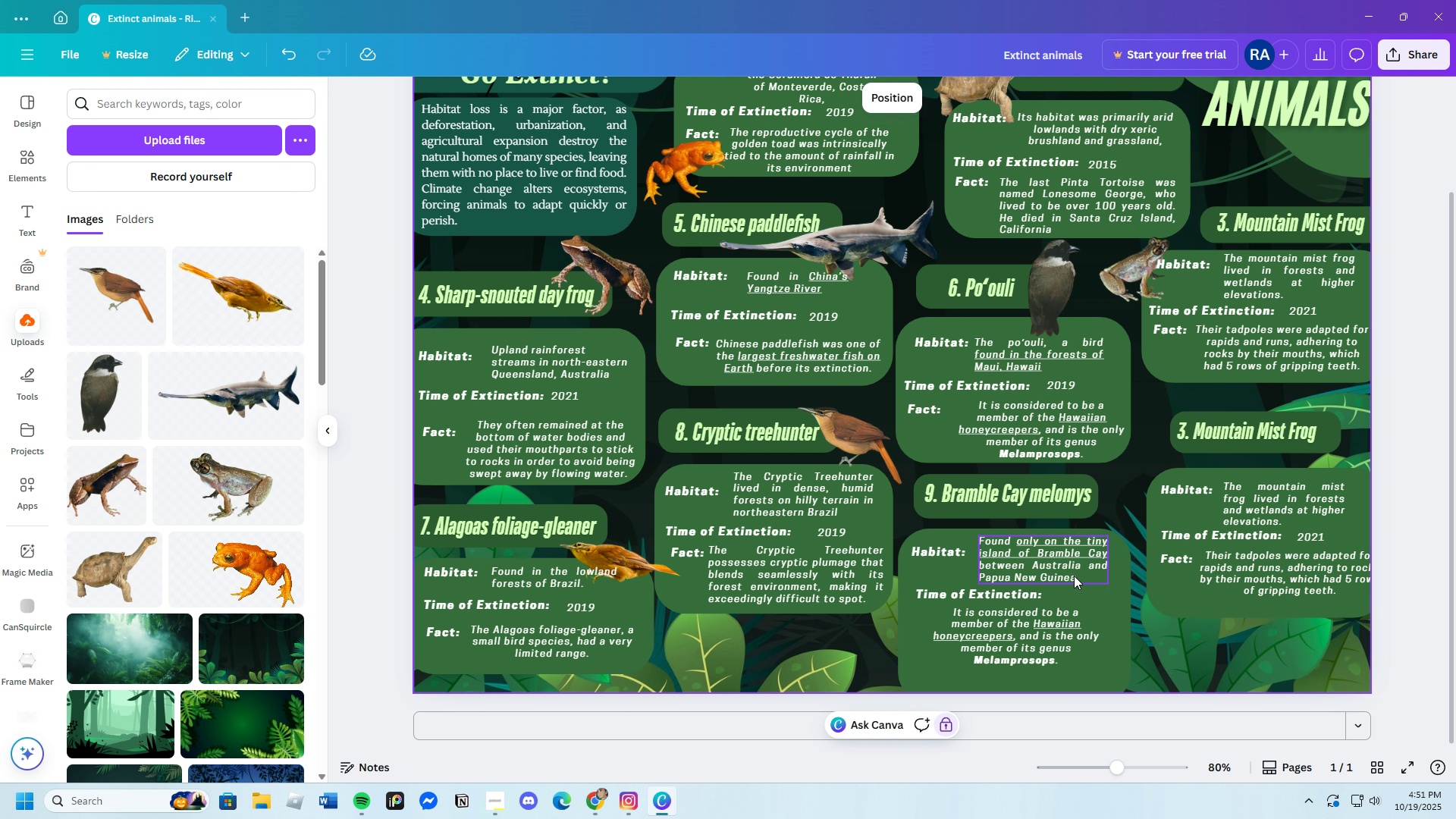 
key(Control+C)
 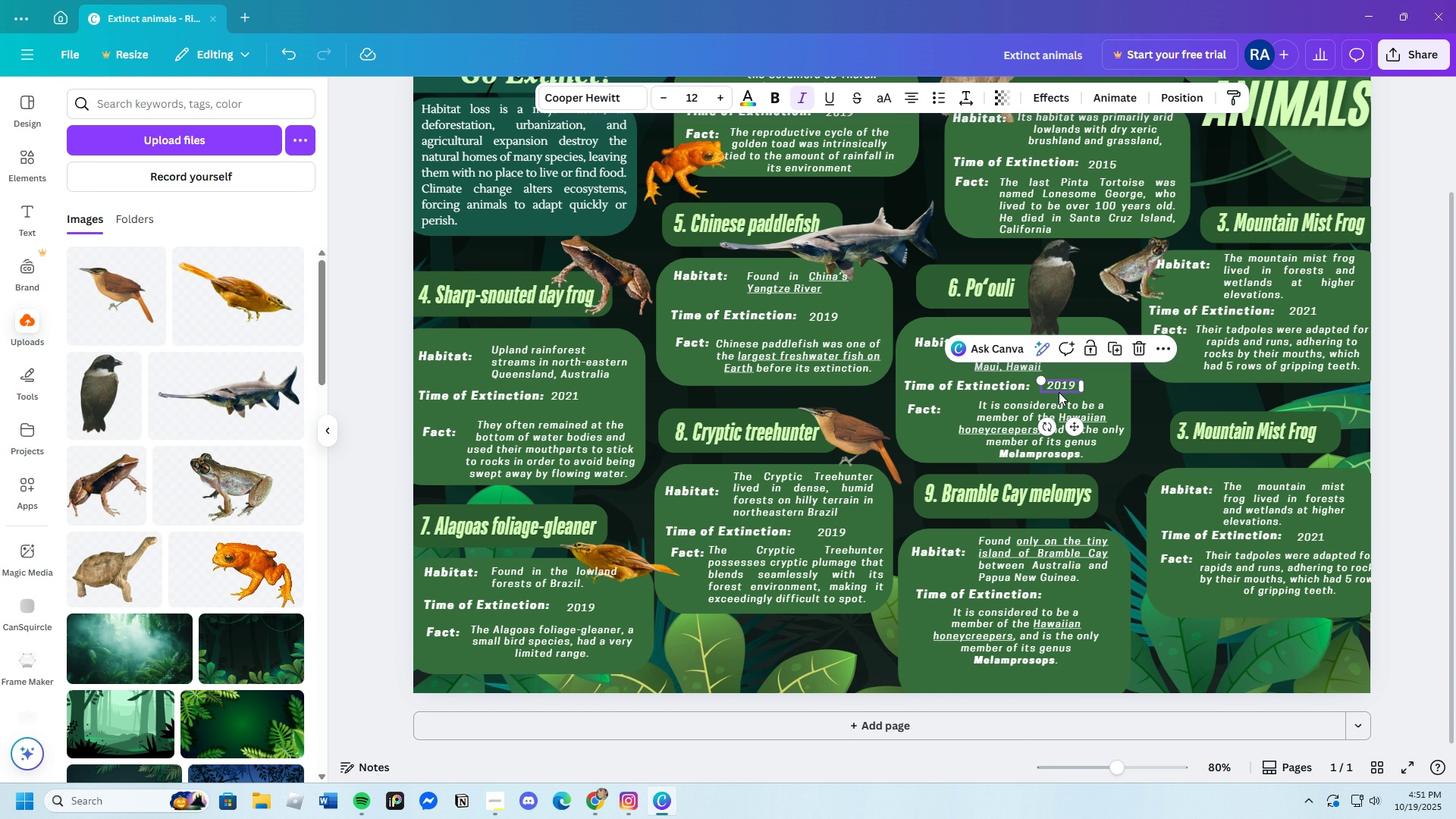 
key(Control+V)
 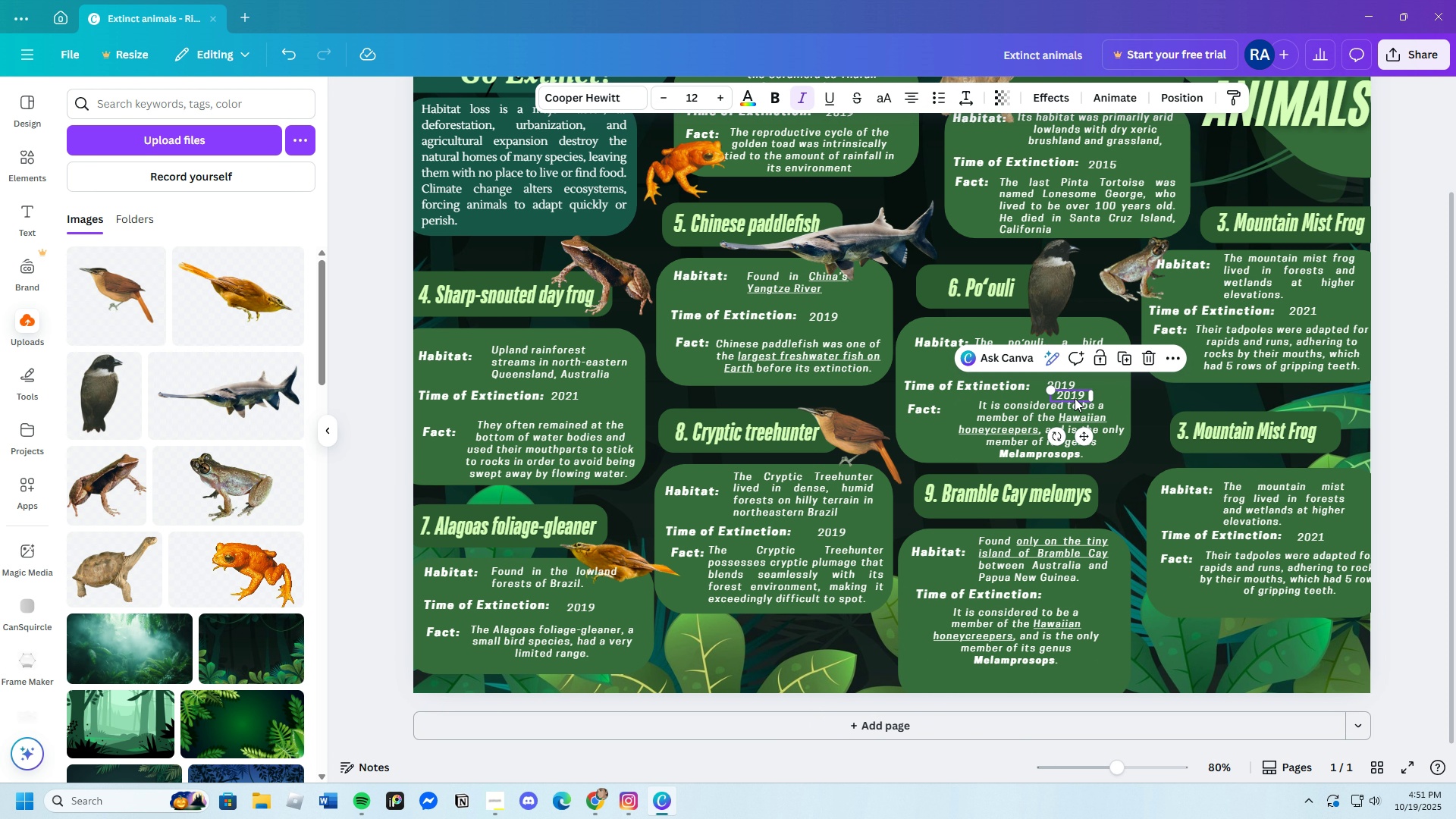 
left_click_drag(start_coordinate=[1075, 397], to_coordinate=[1075, 599])
 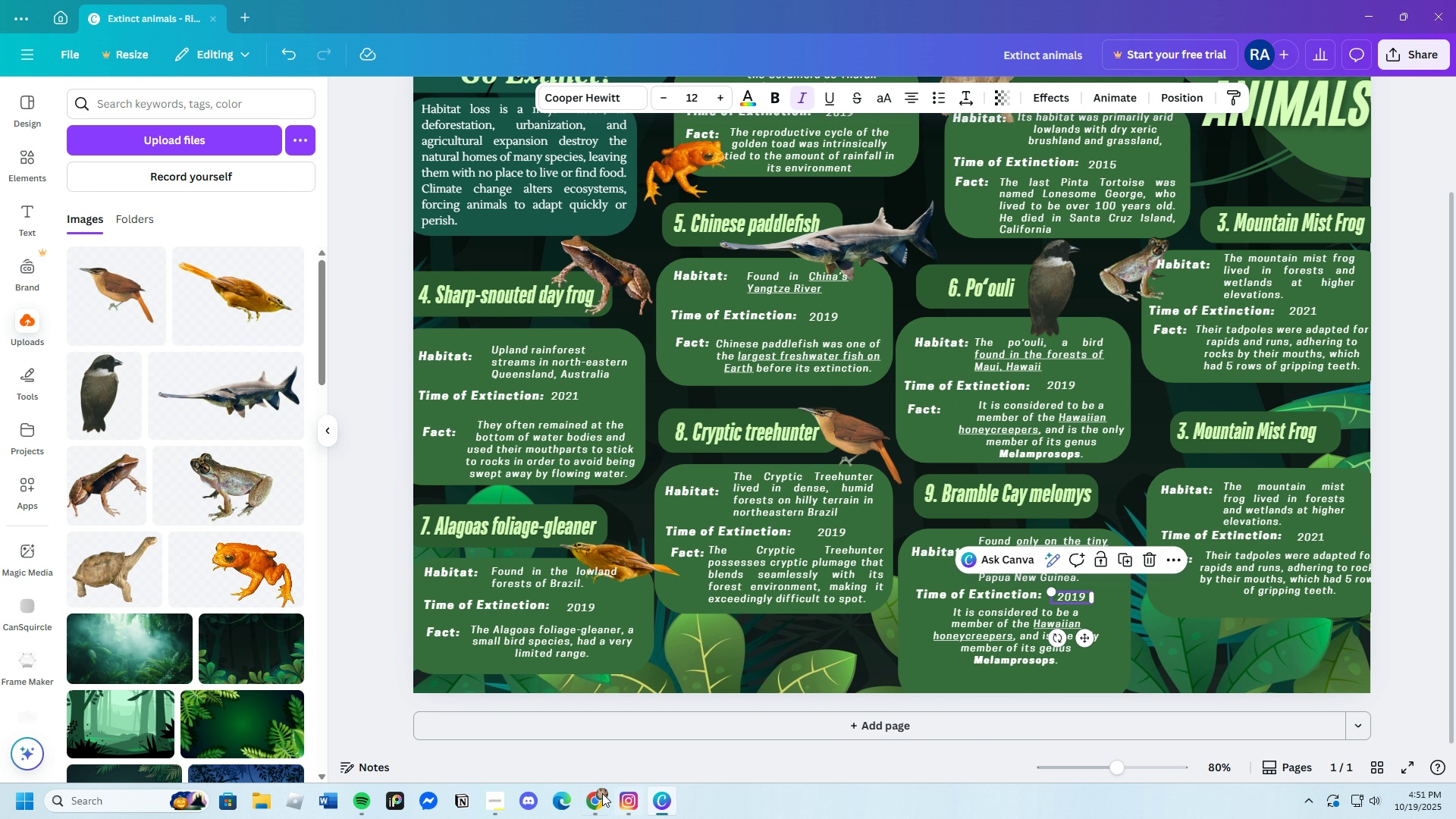 
left_click([598, 795])
 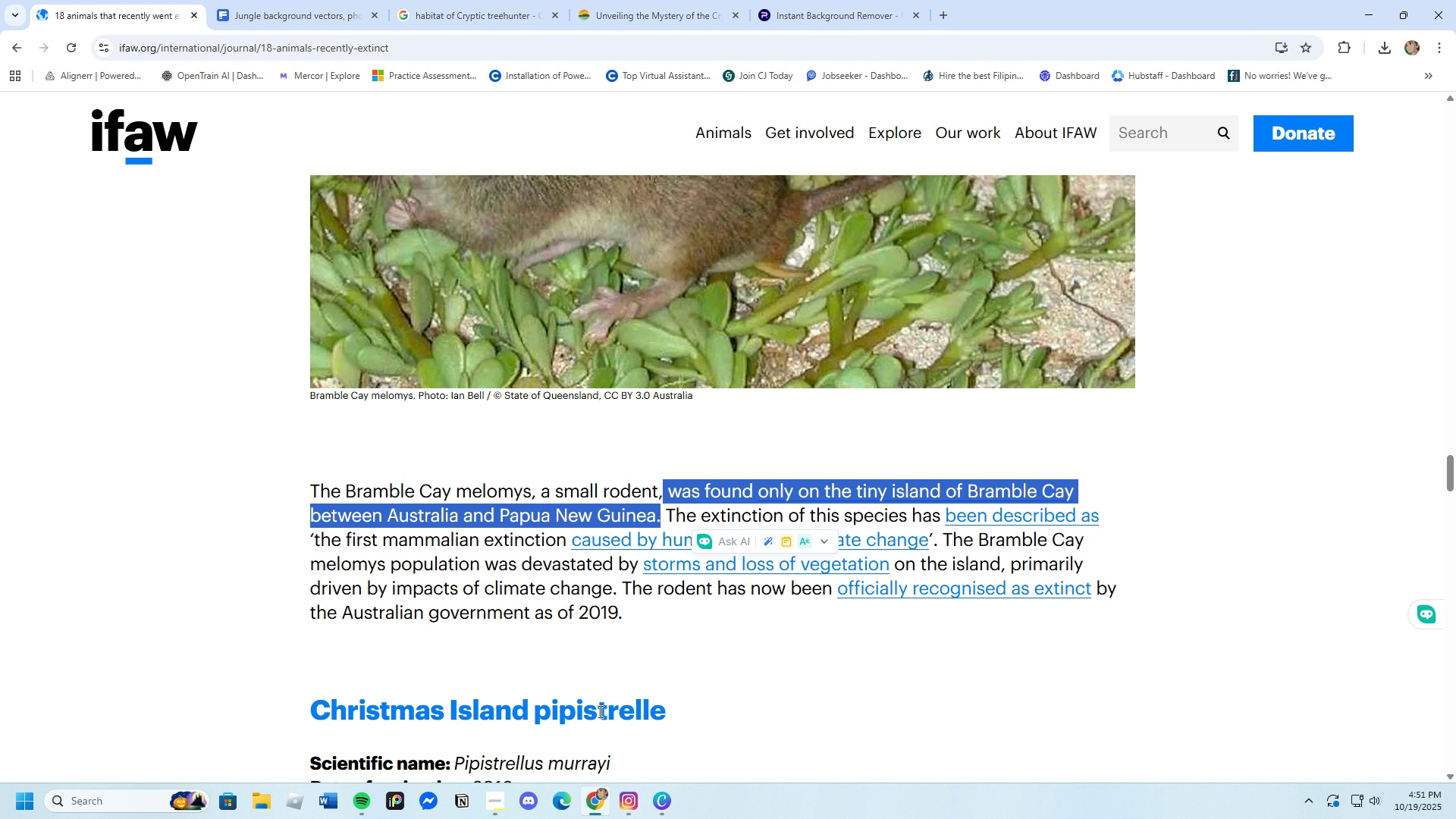 
scroll: coordinate [597, 670], scroll_direction: up, amount: 6.0
 